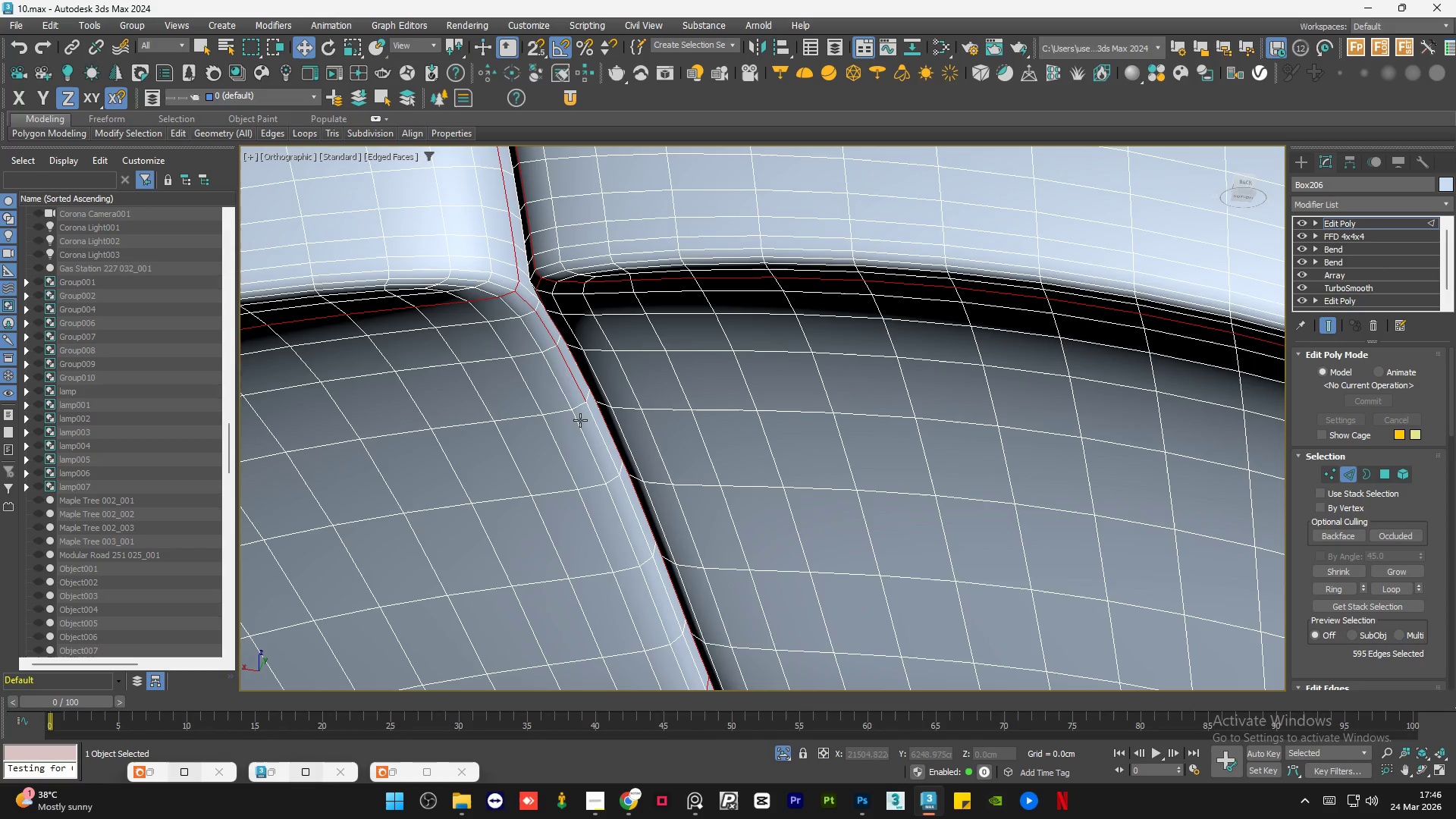 
hold_key(key=ControlLeft, duration=1.34)
left_click([595, 435])
 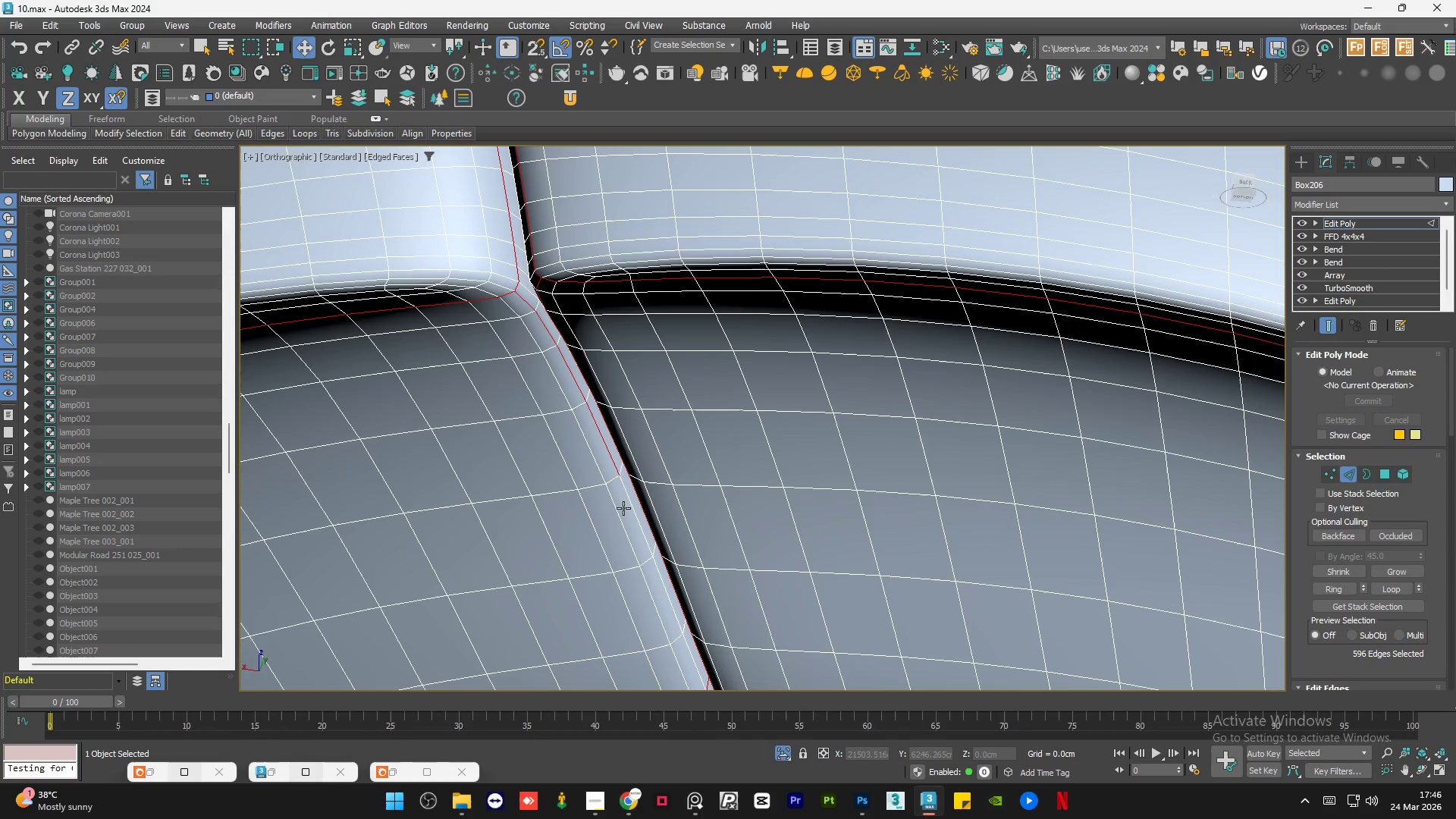 
left_click([630, 506])
 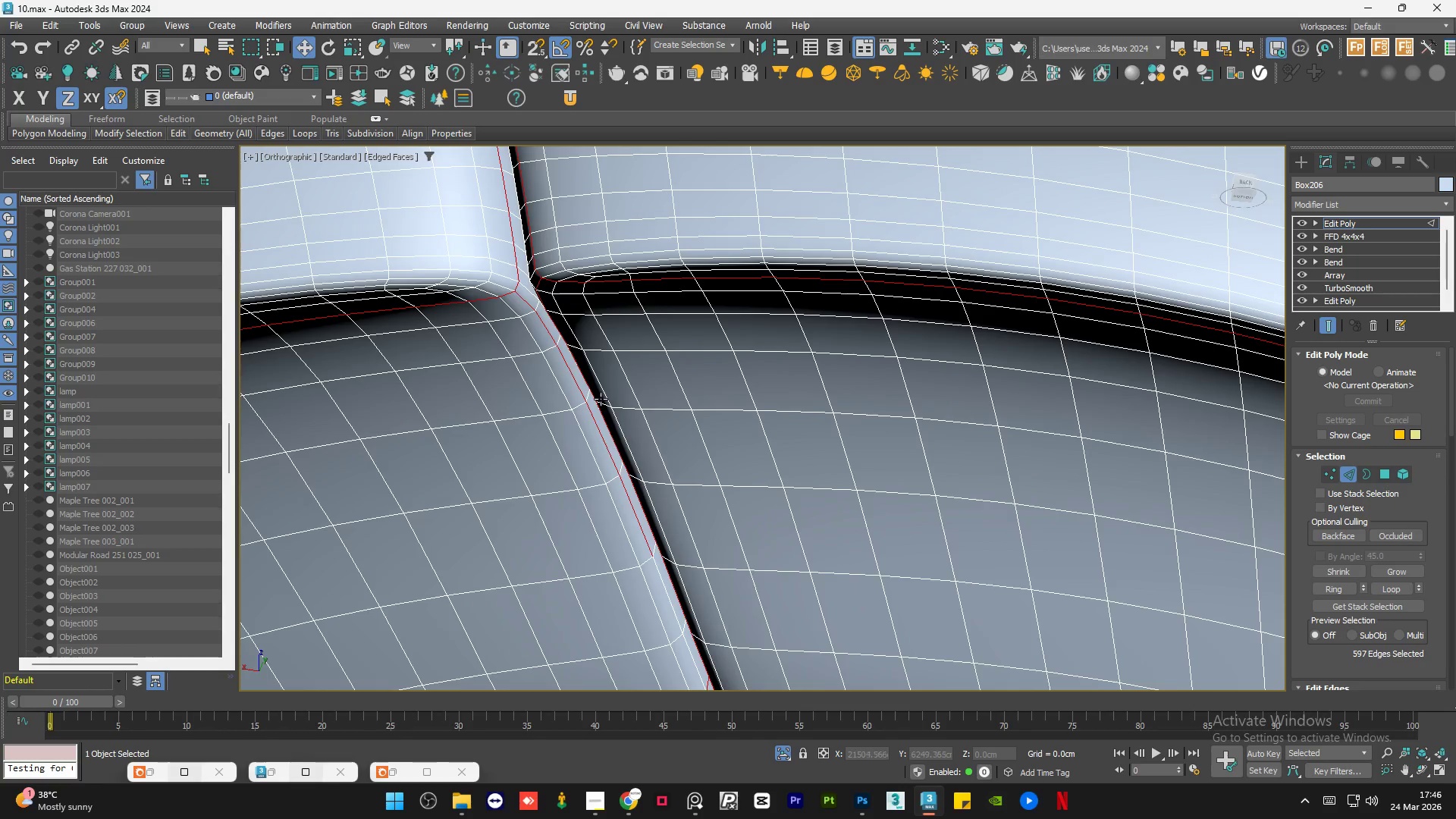 
hold_key(key=ControlLeft, duration=0.77)
 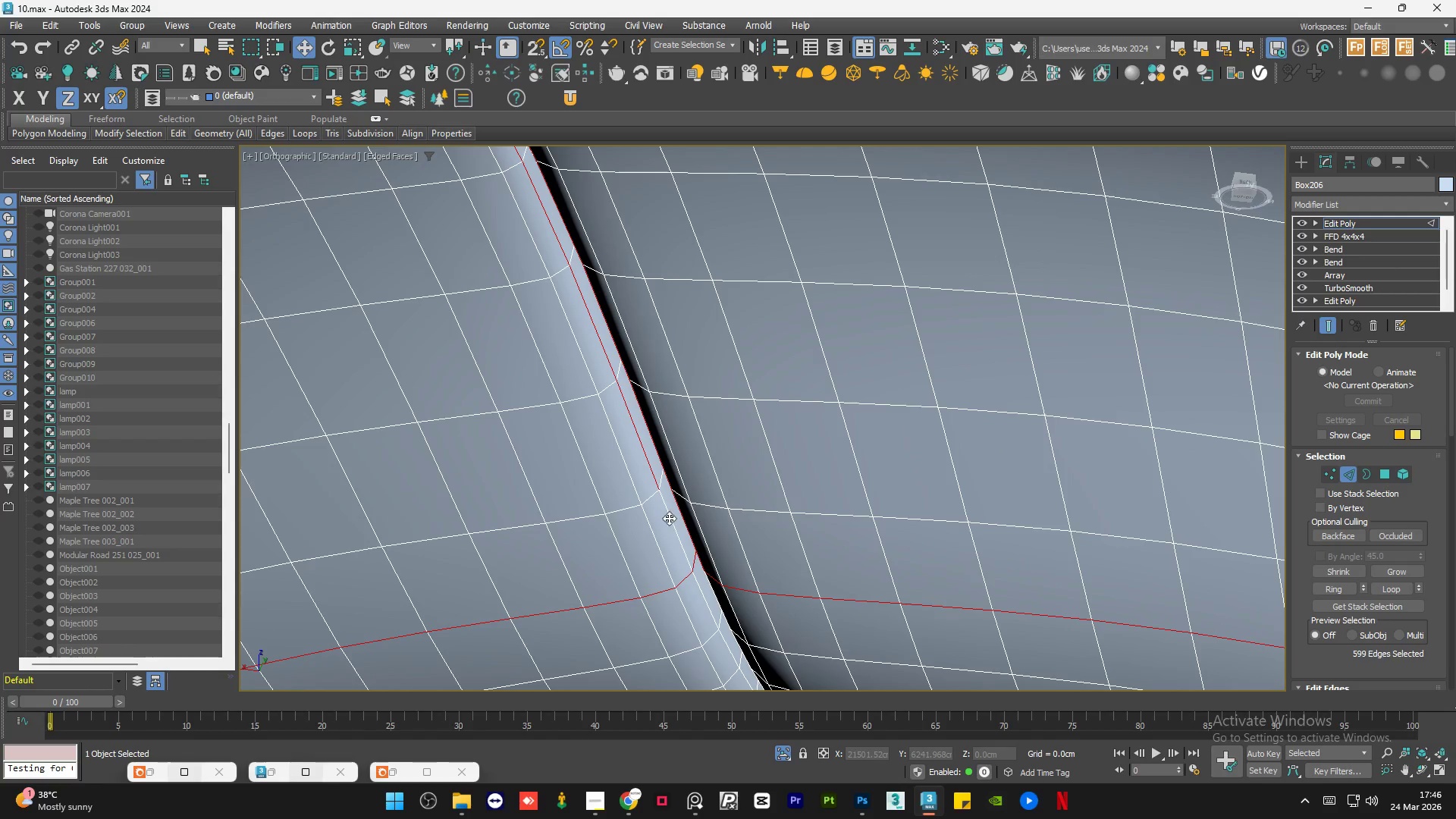 
scroll: coordinate [636, 529], scroll_direction: up, amount: 1.0
 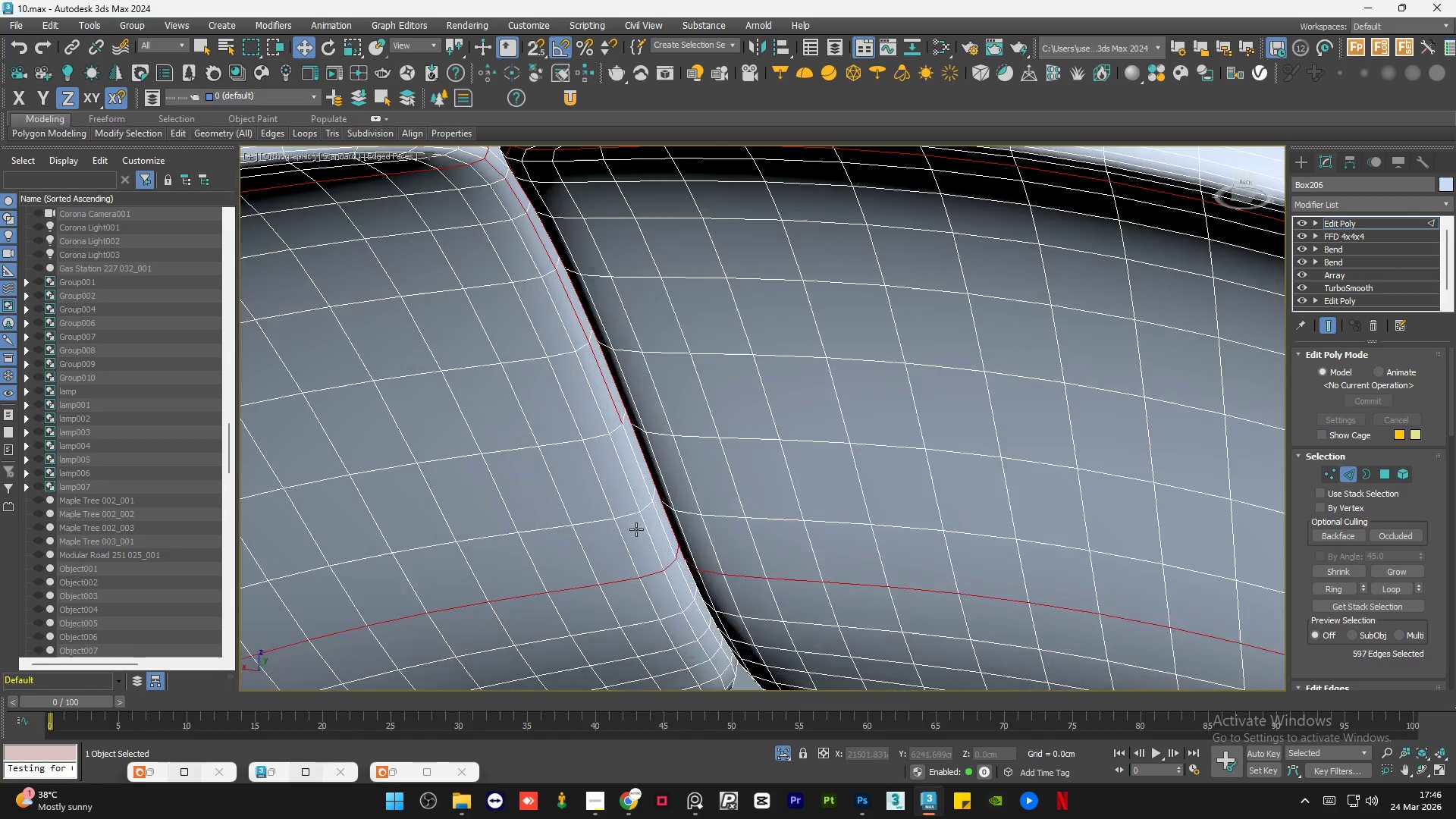 
left_click([640, 447])
 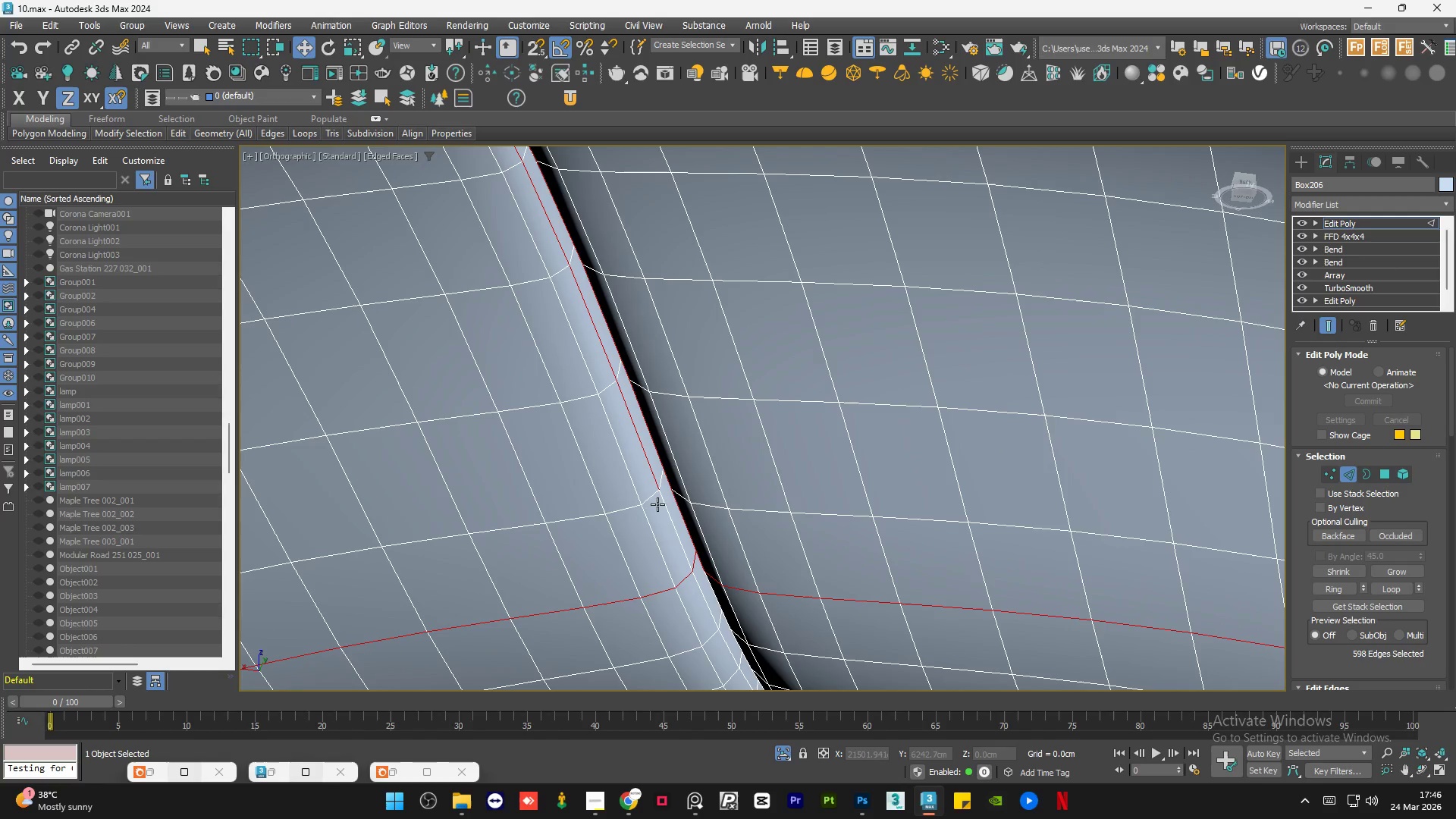 
hold_key(key=ControlLeft, duration=0.56)
left_click([669, 518])
 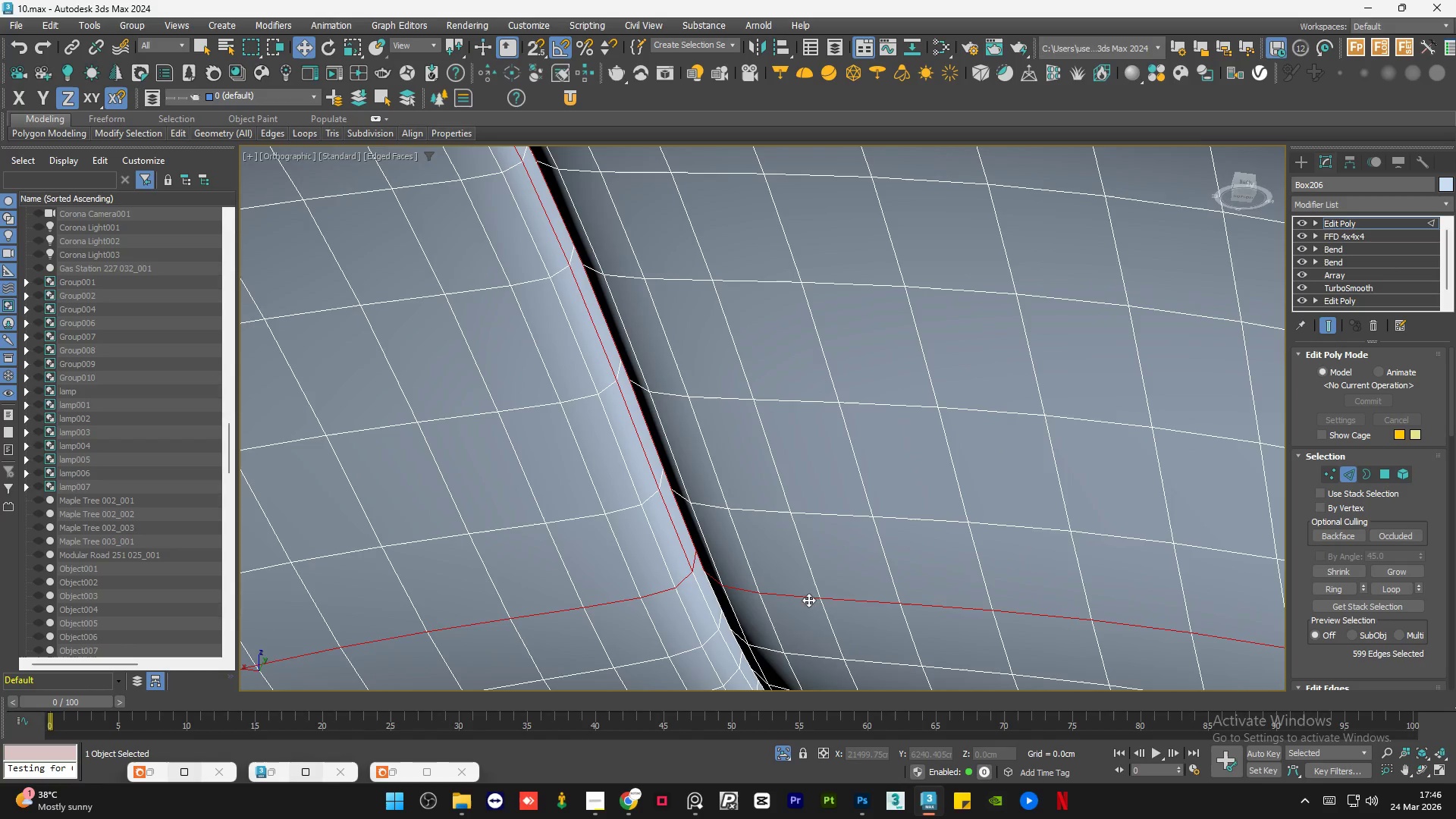 
hold_key(key=AltLeft, duration=0.42)
 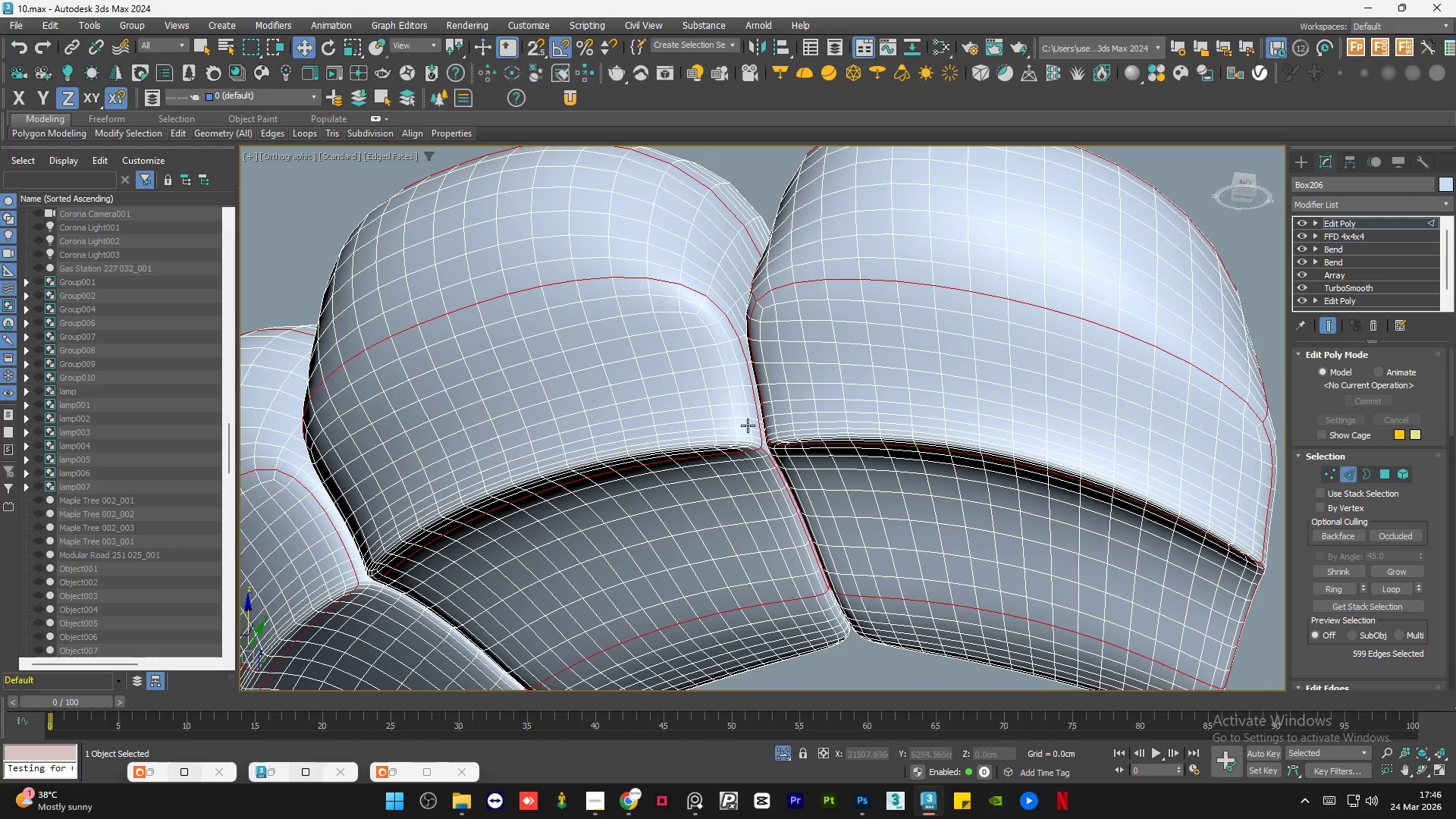 
scroll: coordinate [875, 595], scroll_direction: down, amount: 4.0
 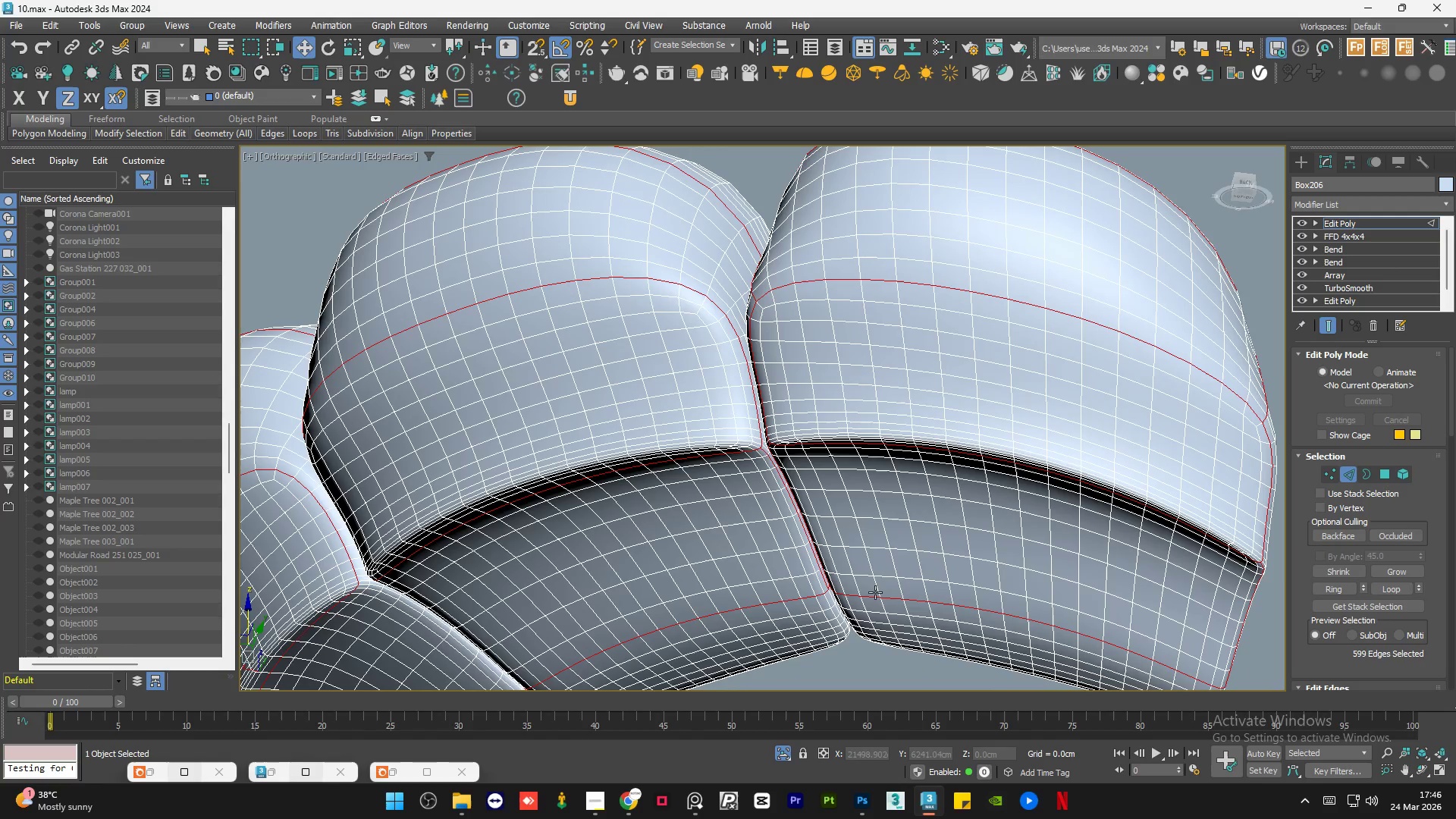 
key(Alt+AltLeft)
 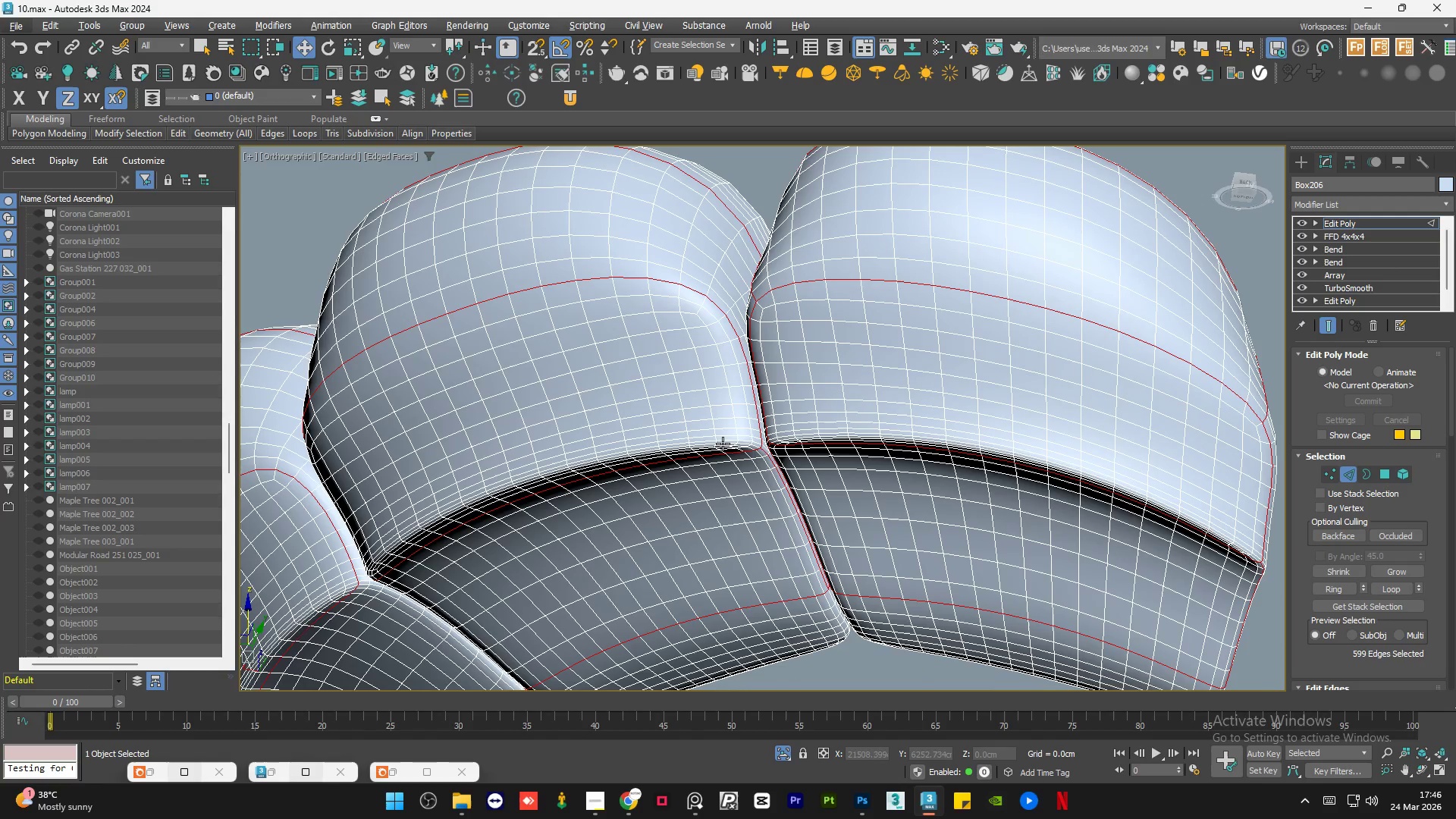 
key(Alt+AltLeft)
 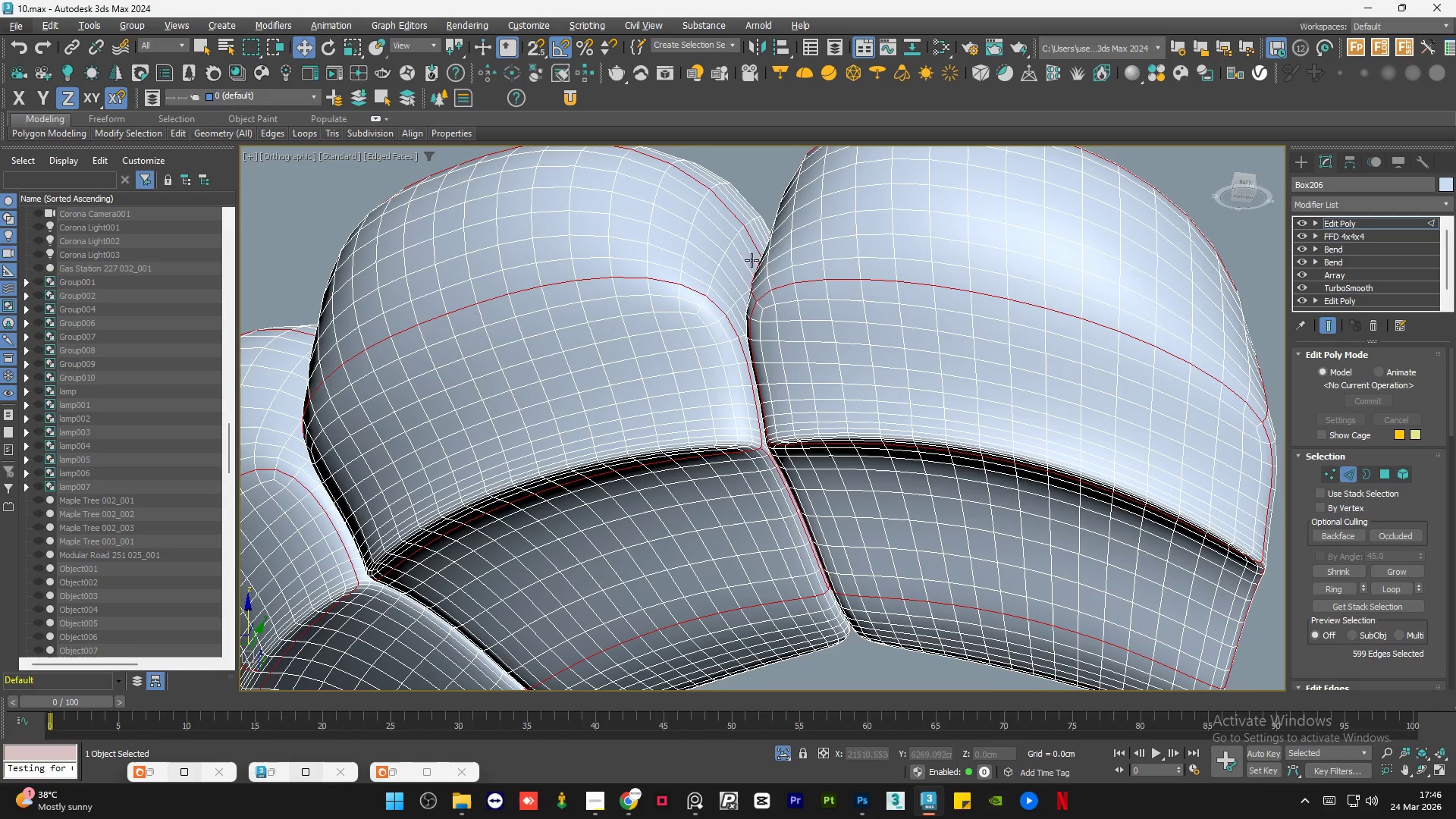 
hold_key(key=ControlLeft, duration=1.5)
left_click([738, 229])
 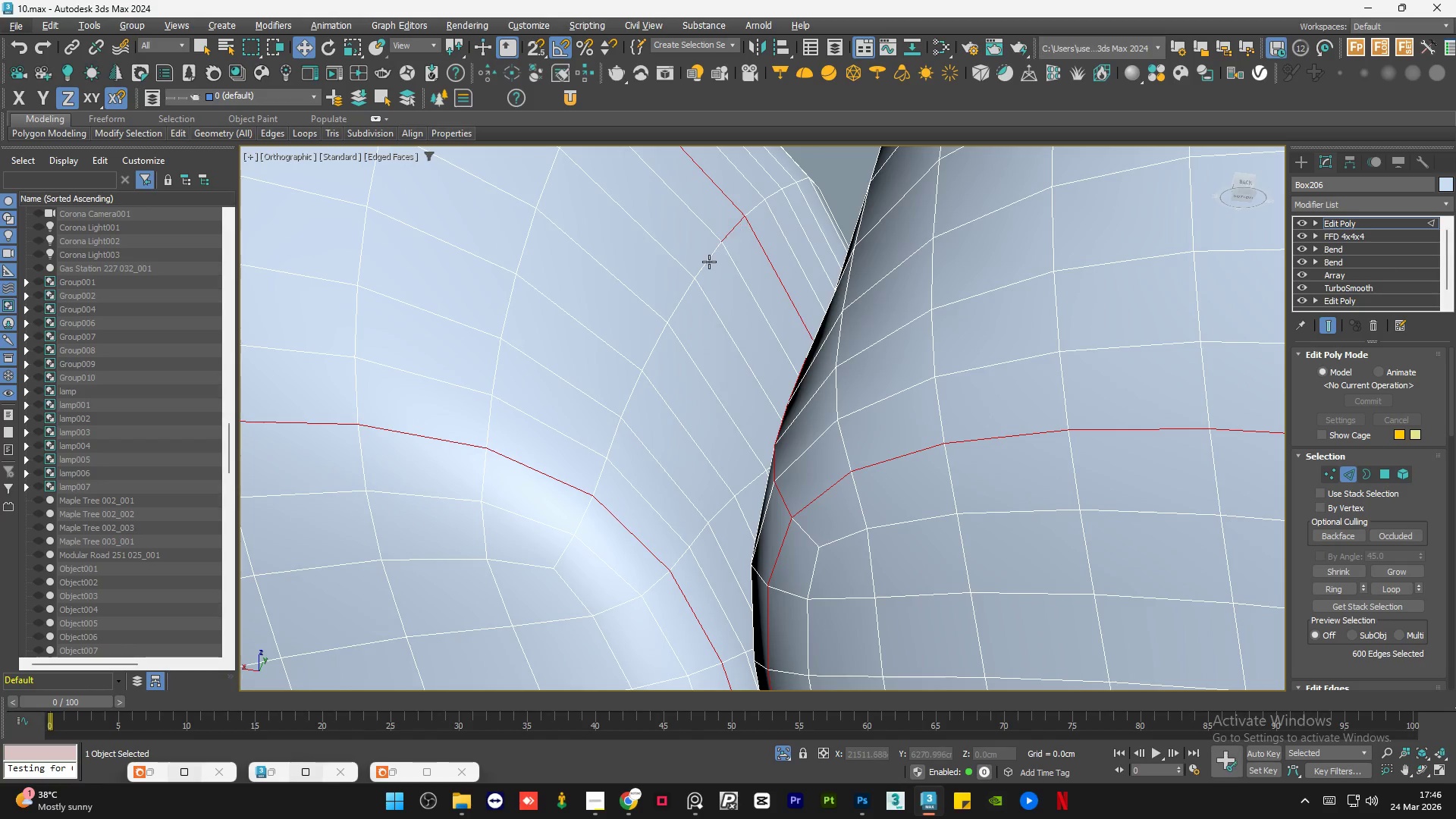 
scroll: coordinate [744, 229], scroll_direction: up, amount: 4.0
 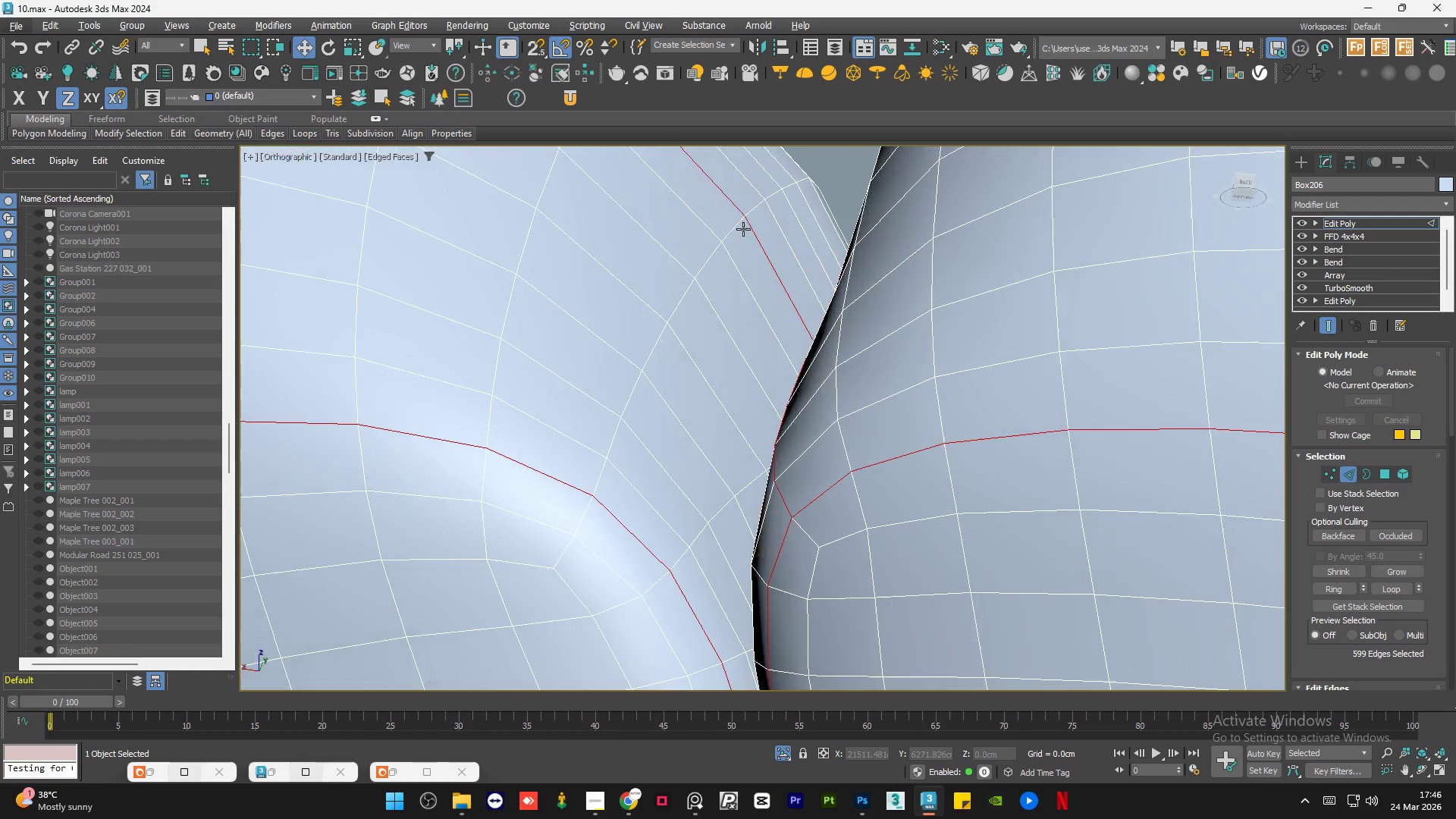 
double_click([709, 262])
 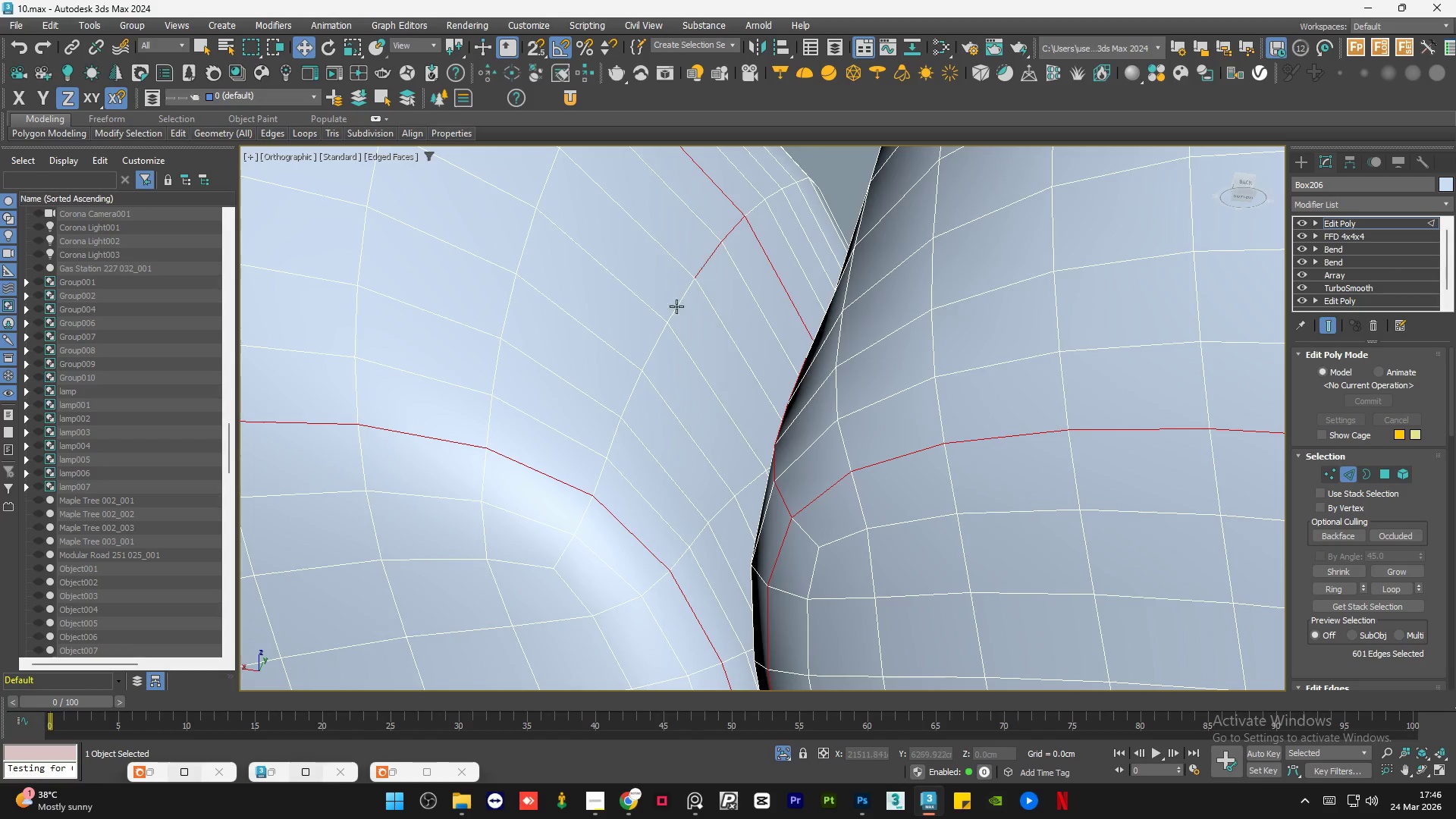 
triple_click([676, 306])
 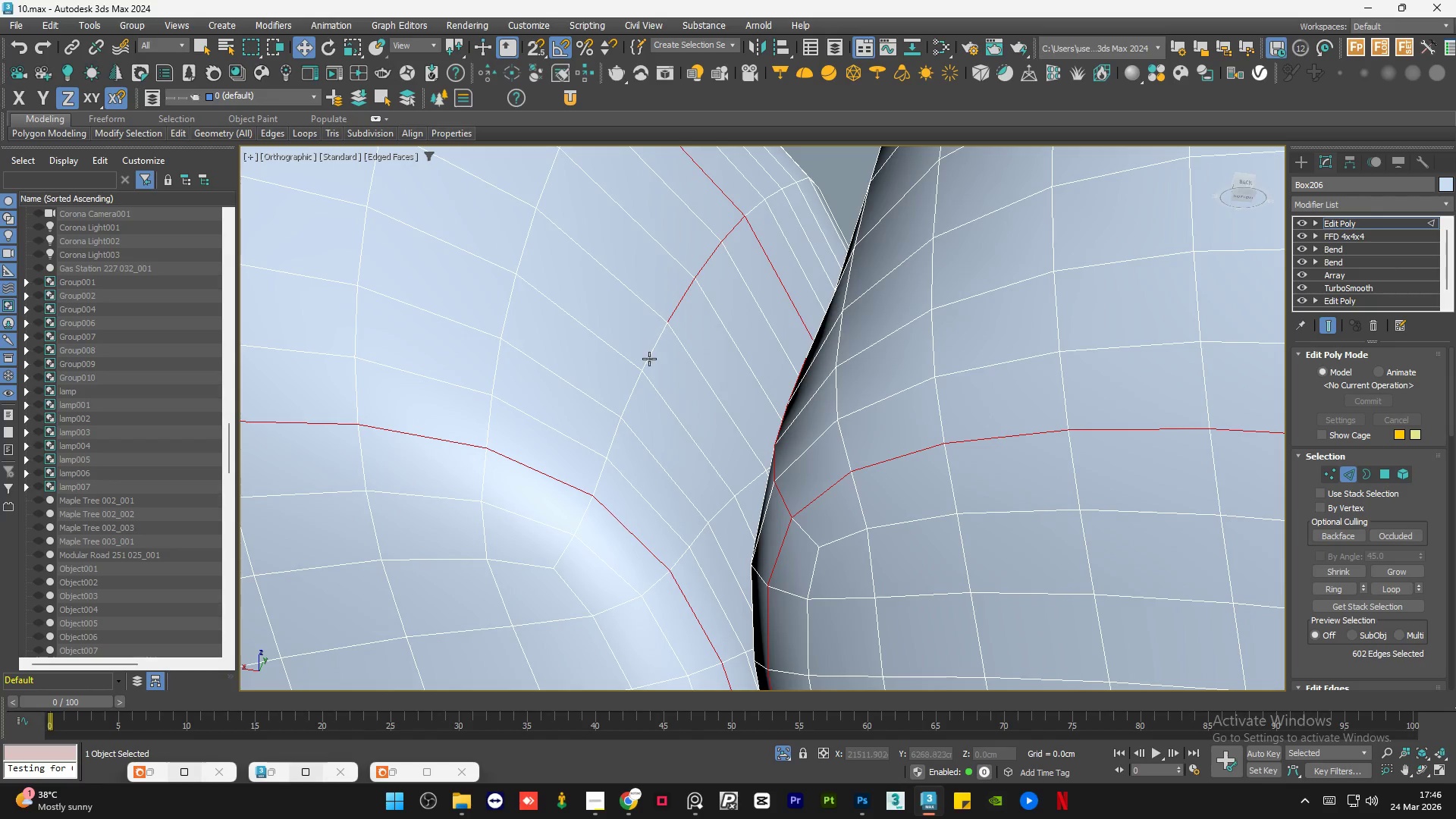 
triple_click([649, 360])
 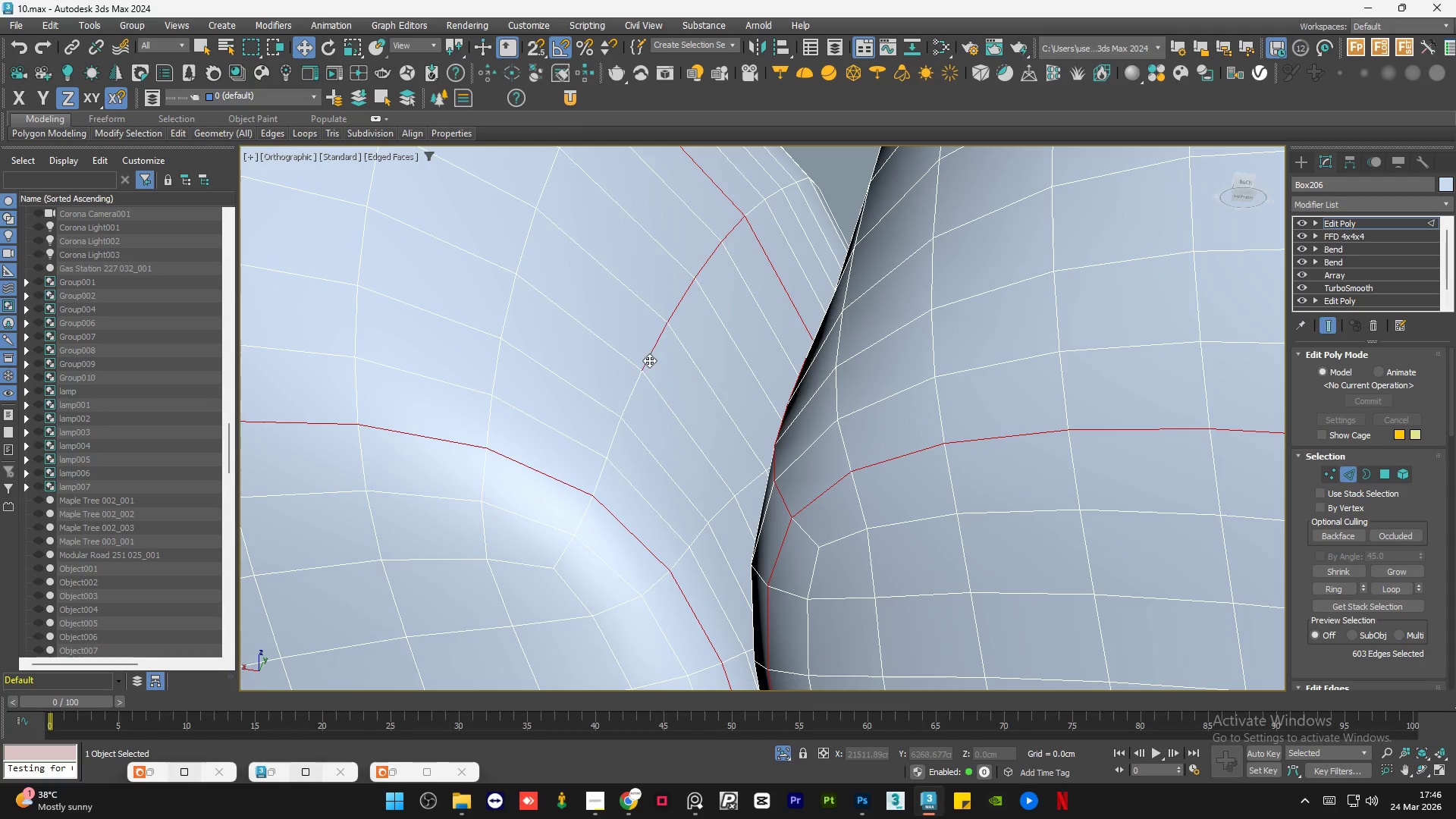 
hold_key(key=ControlLeft, duration=1.12)
triple_click([630, 406])
 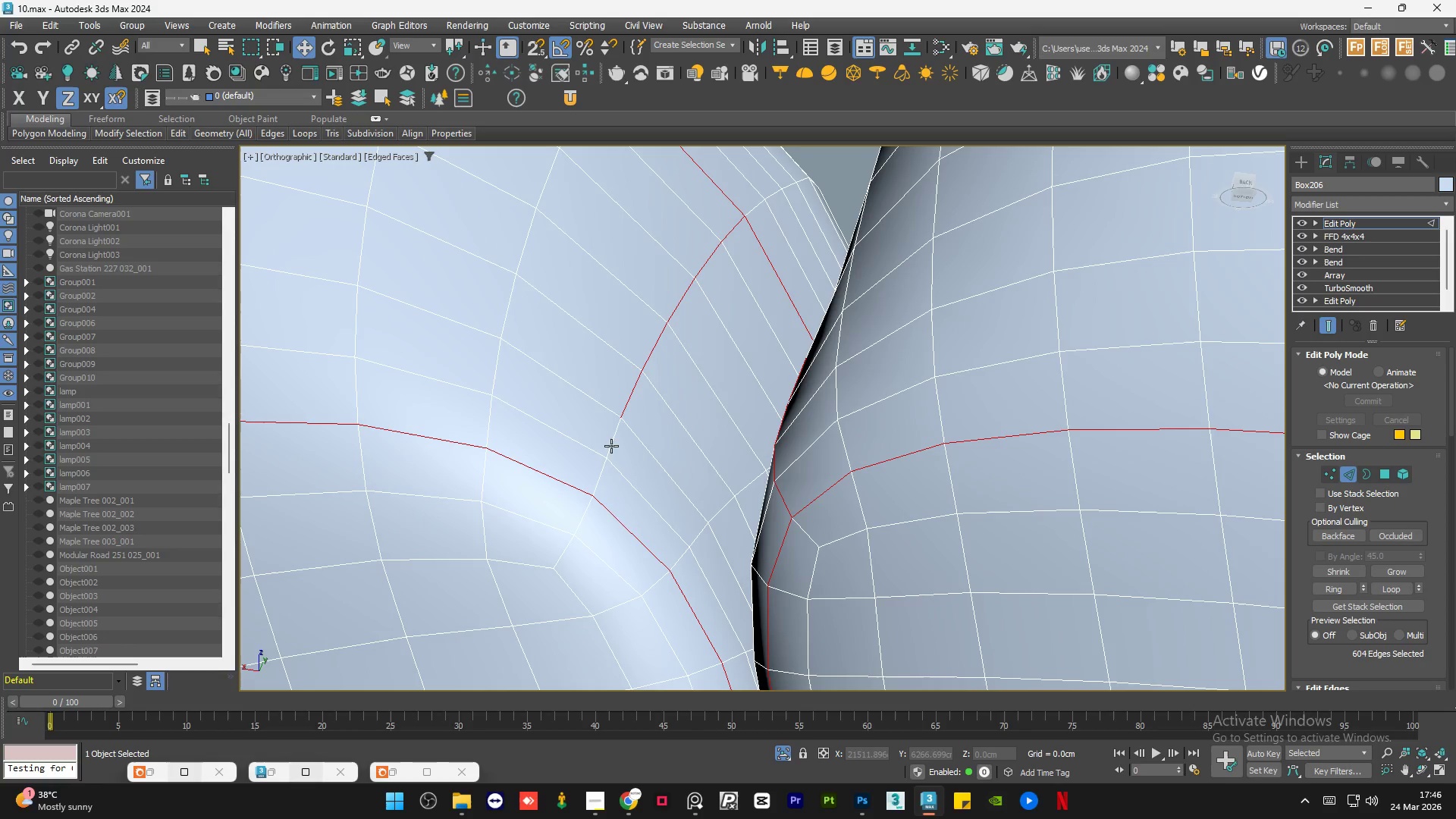 
triple_click([611, 446])
 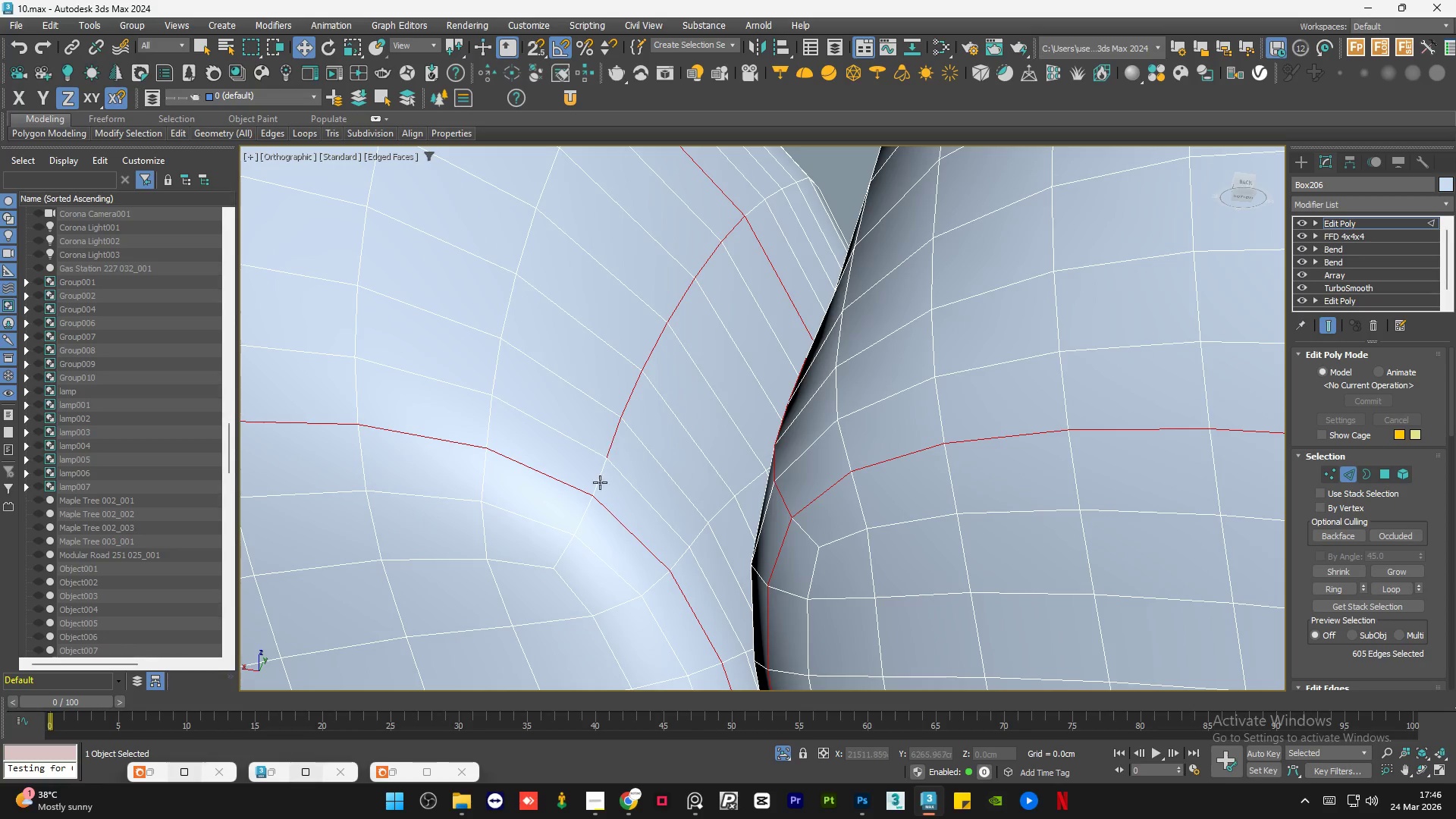 
triple_click([599, 483])
 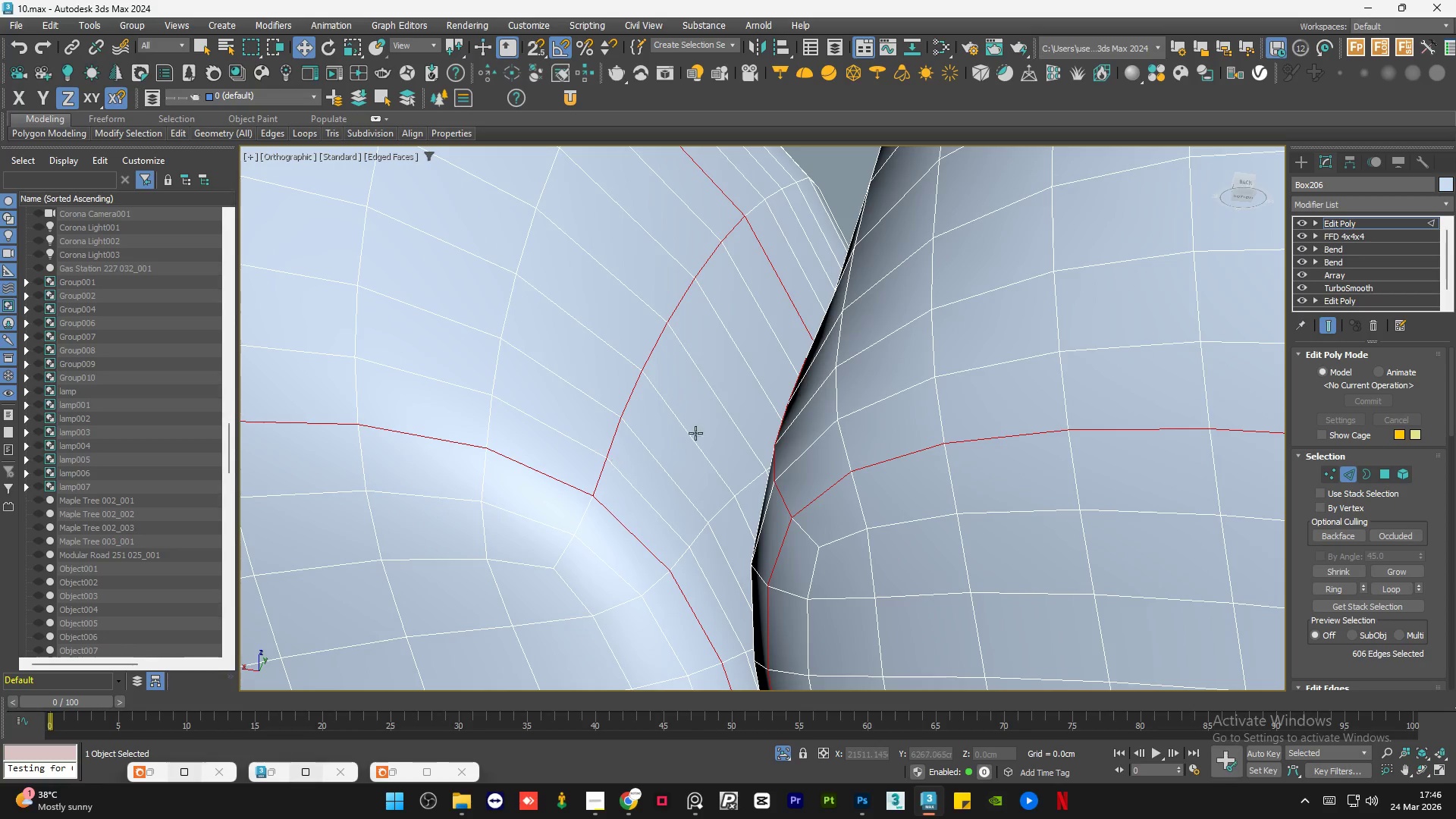 
hold_key(key=AltLeft, duration=0.61)
 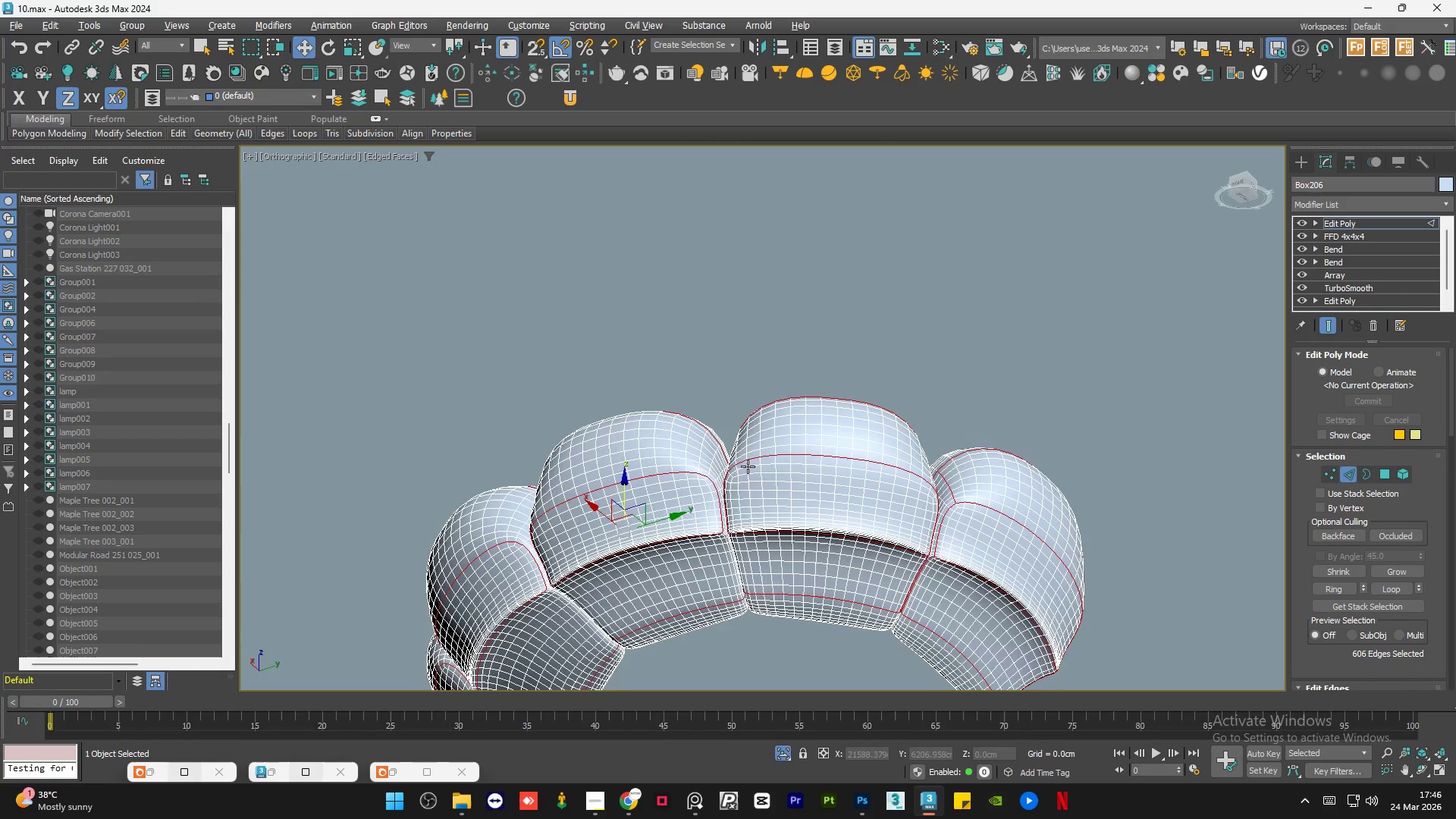 
scroll: coordinate [755, 416], scroll_direction: down, amount: 6.0
 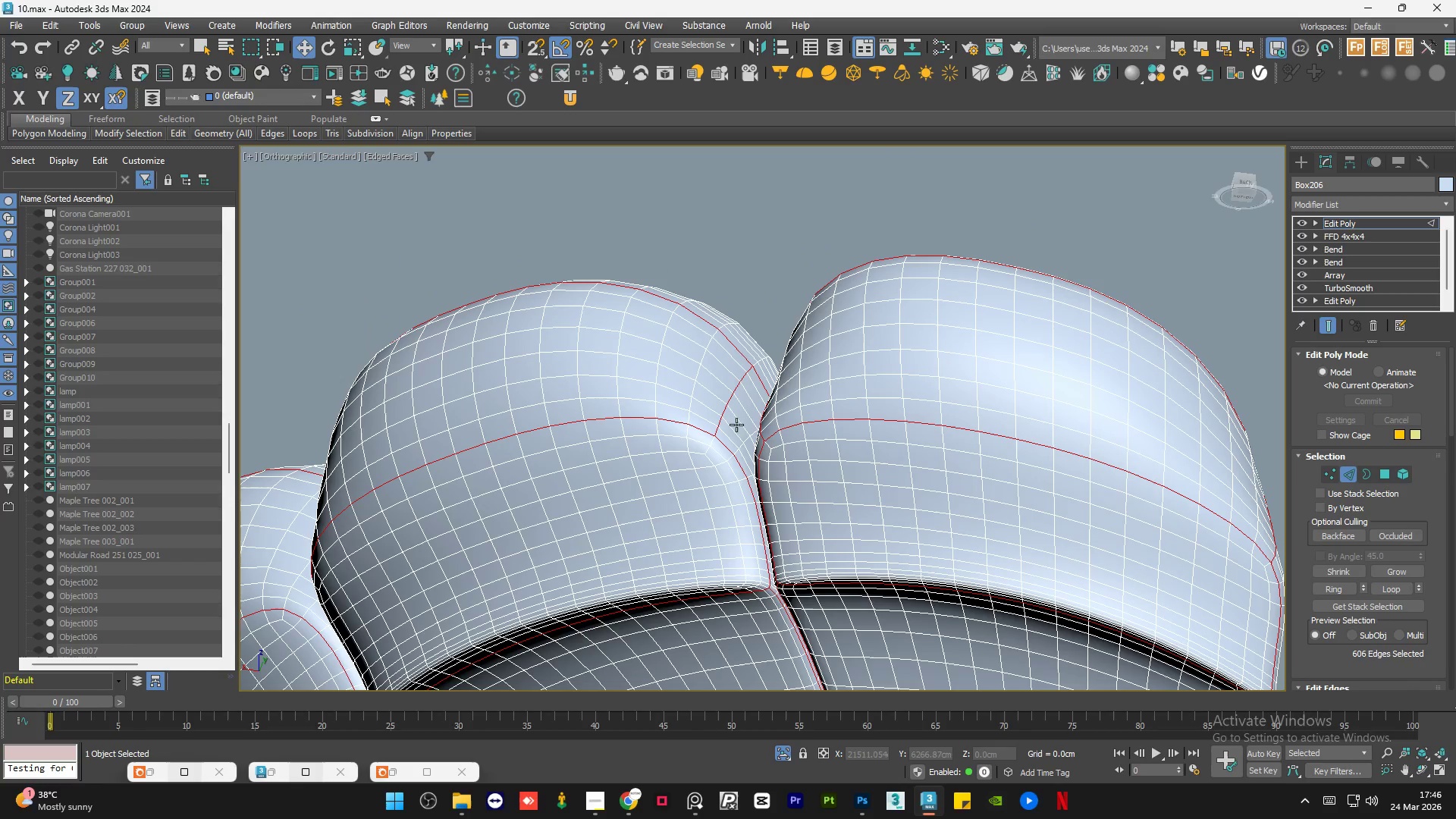 
hold_key(key=AltLeft, duration=0.78)
 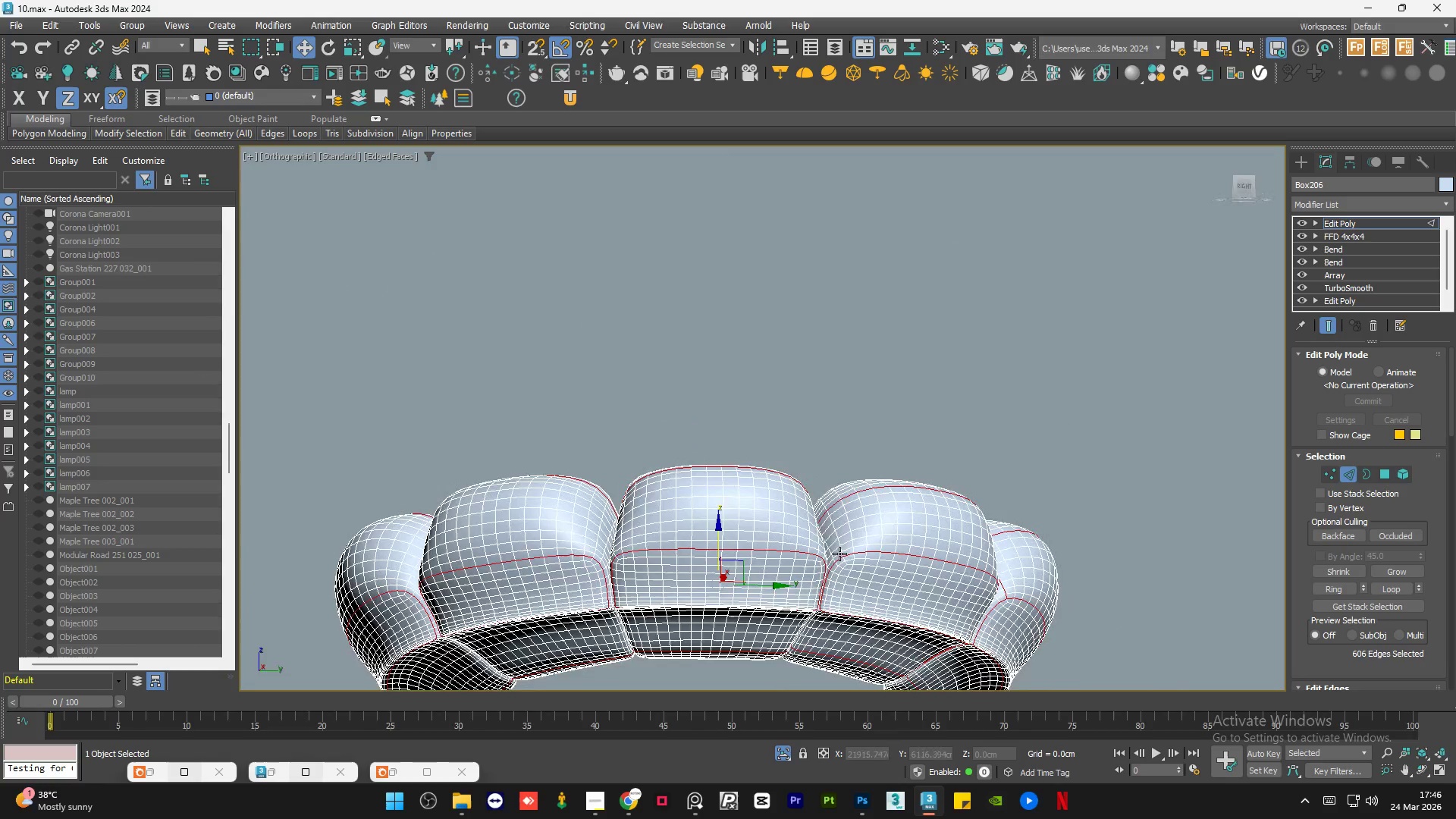 
scroll: coordinate [699, 401], scroll_direction: down, amount: 2.0
 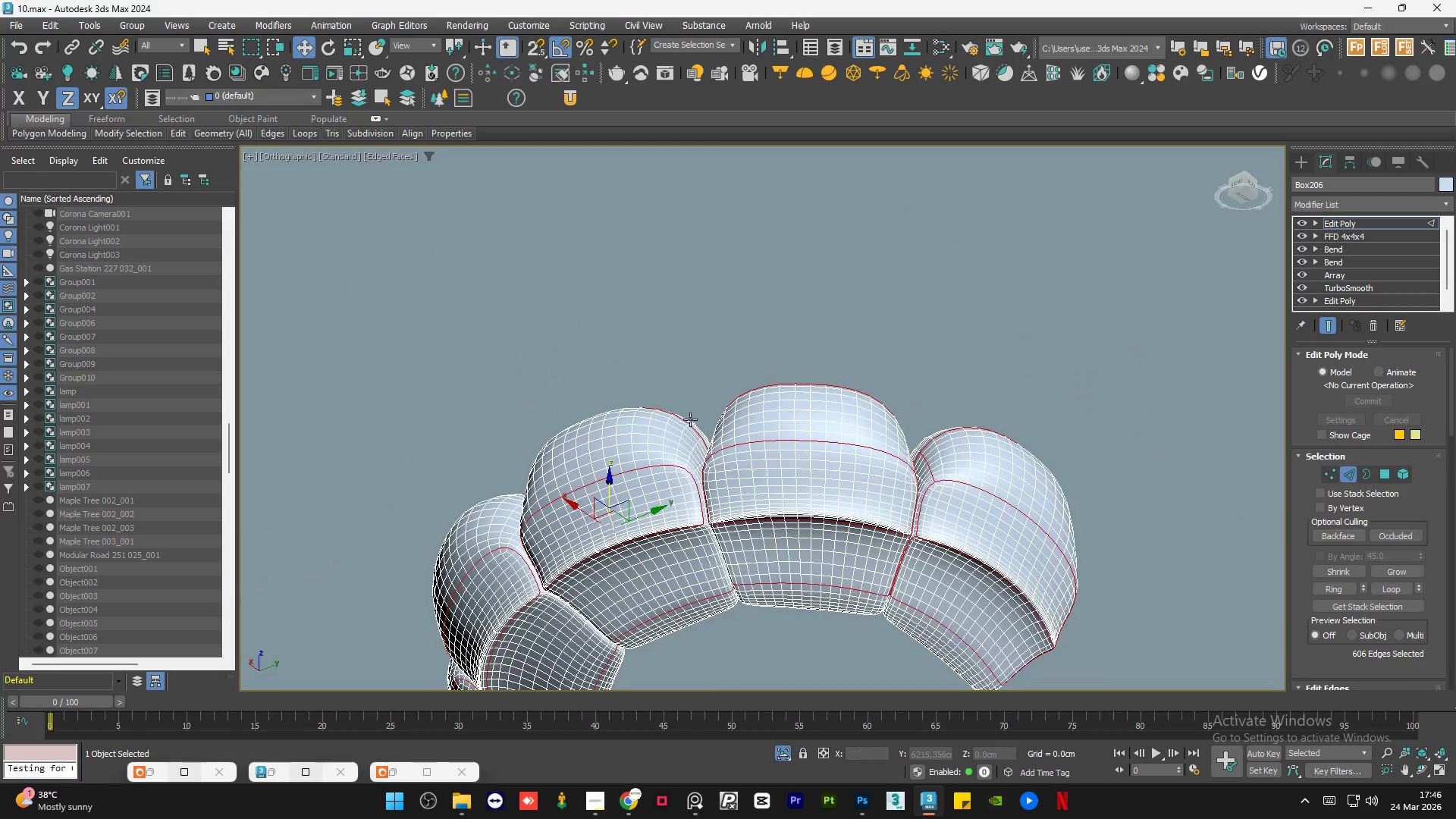 
hold_key(key=ControlLeft, duration=1.5)
 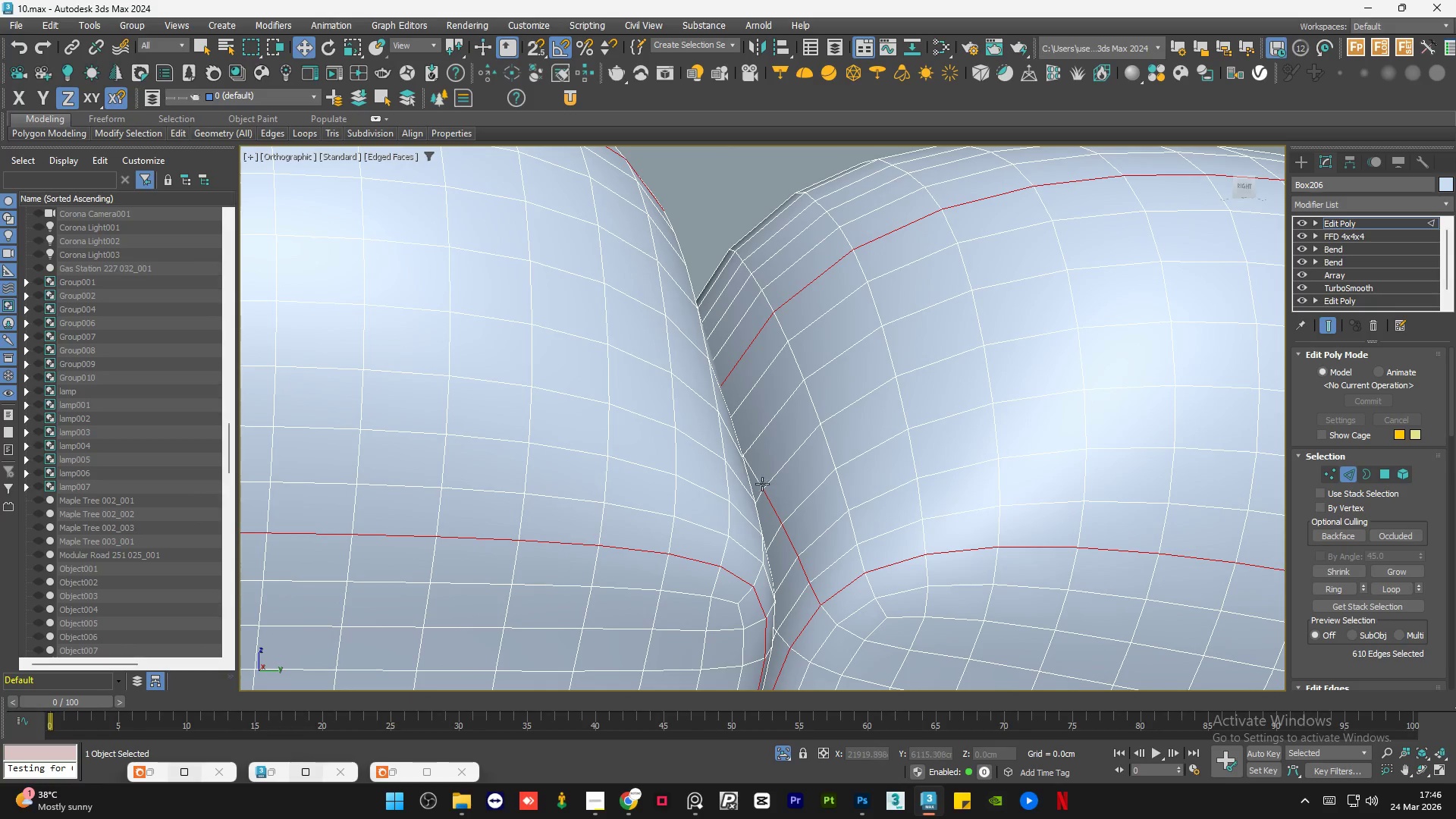 
scroll: coordinate [814, 535], scroll_direction: up, amount: 5.0
 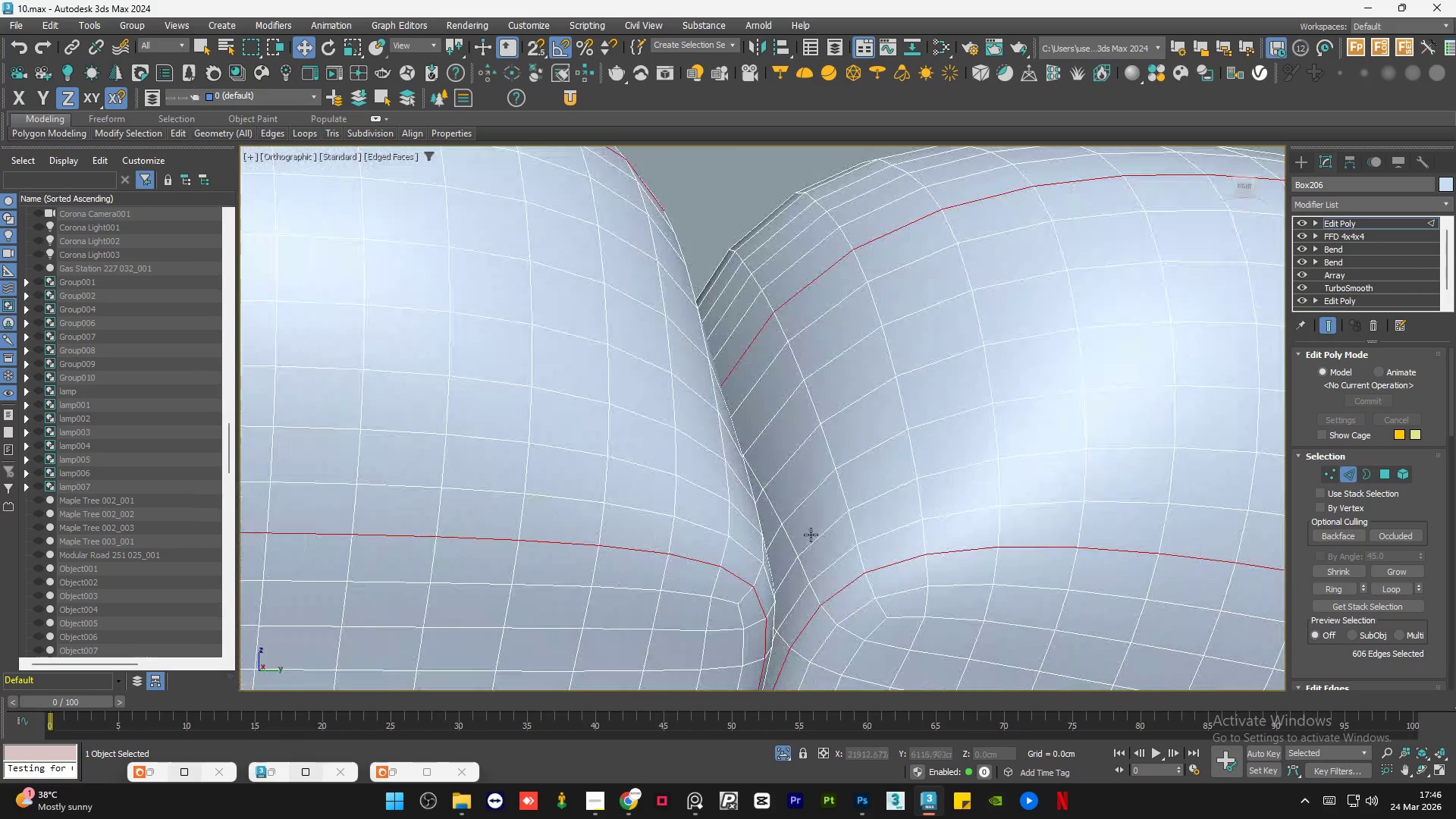 
left_click([811, 593])
 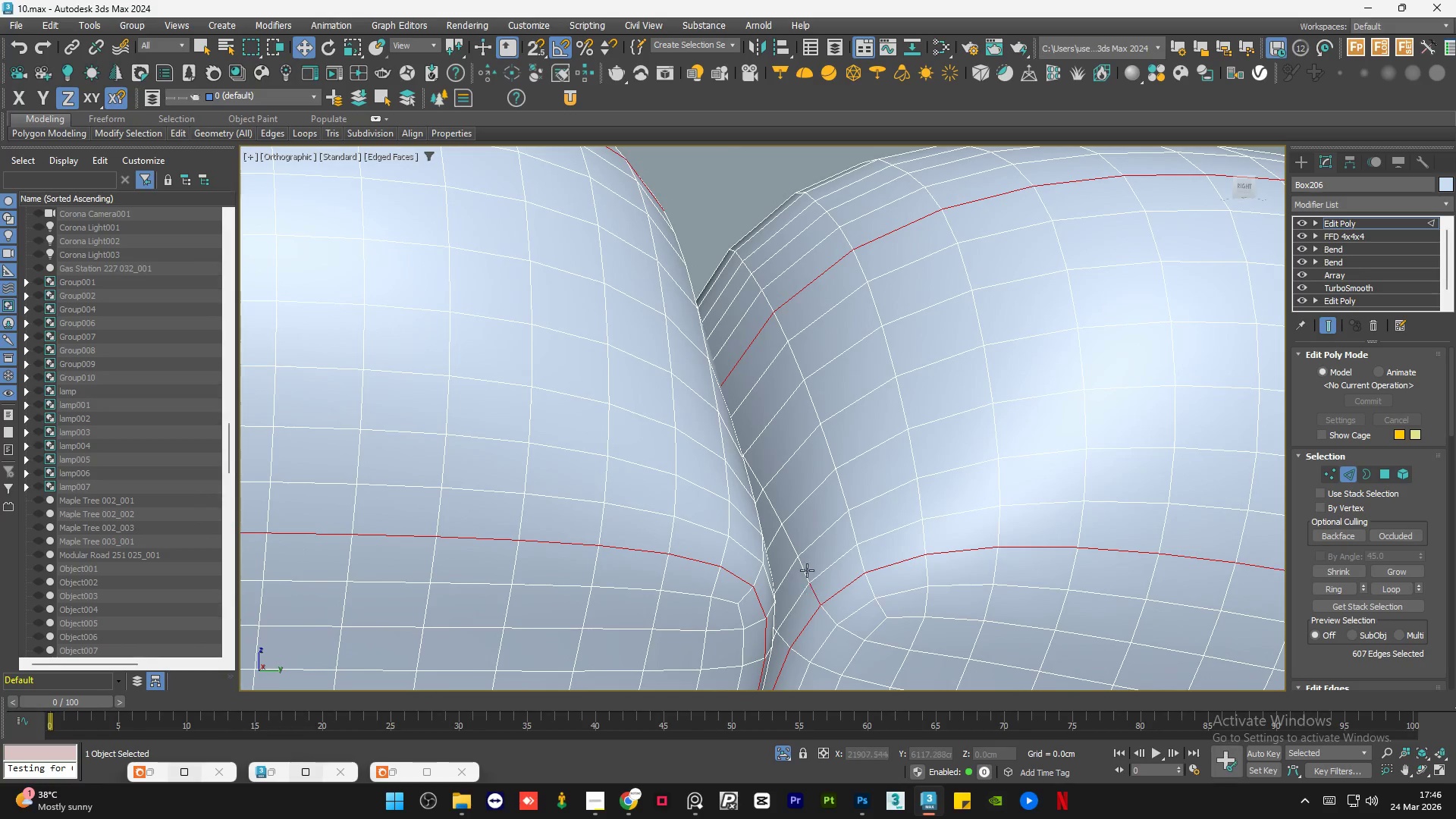 
double_click([807, 570])
 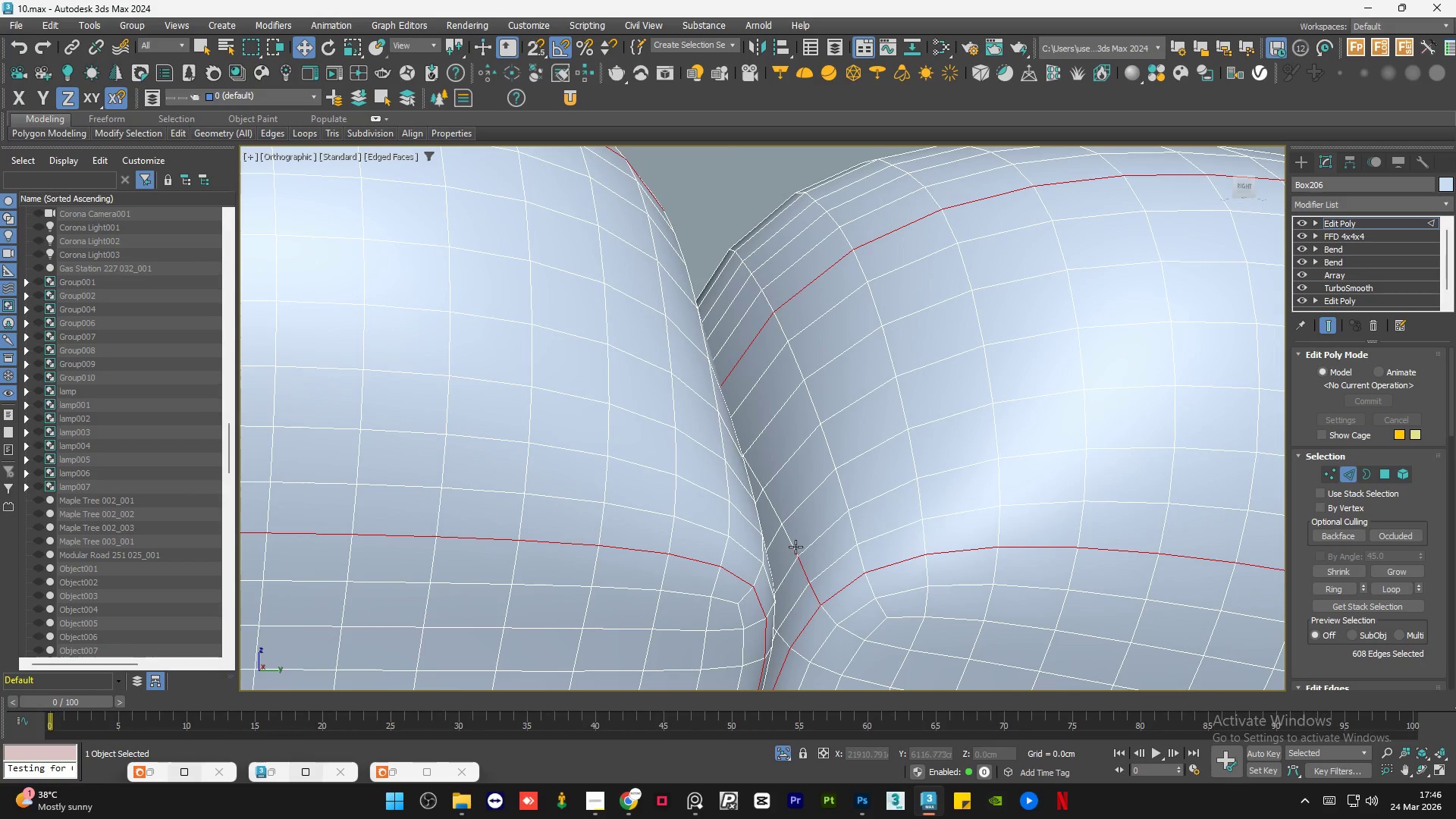 
triple_click([794, 545])
 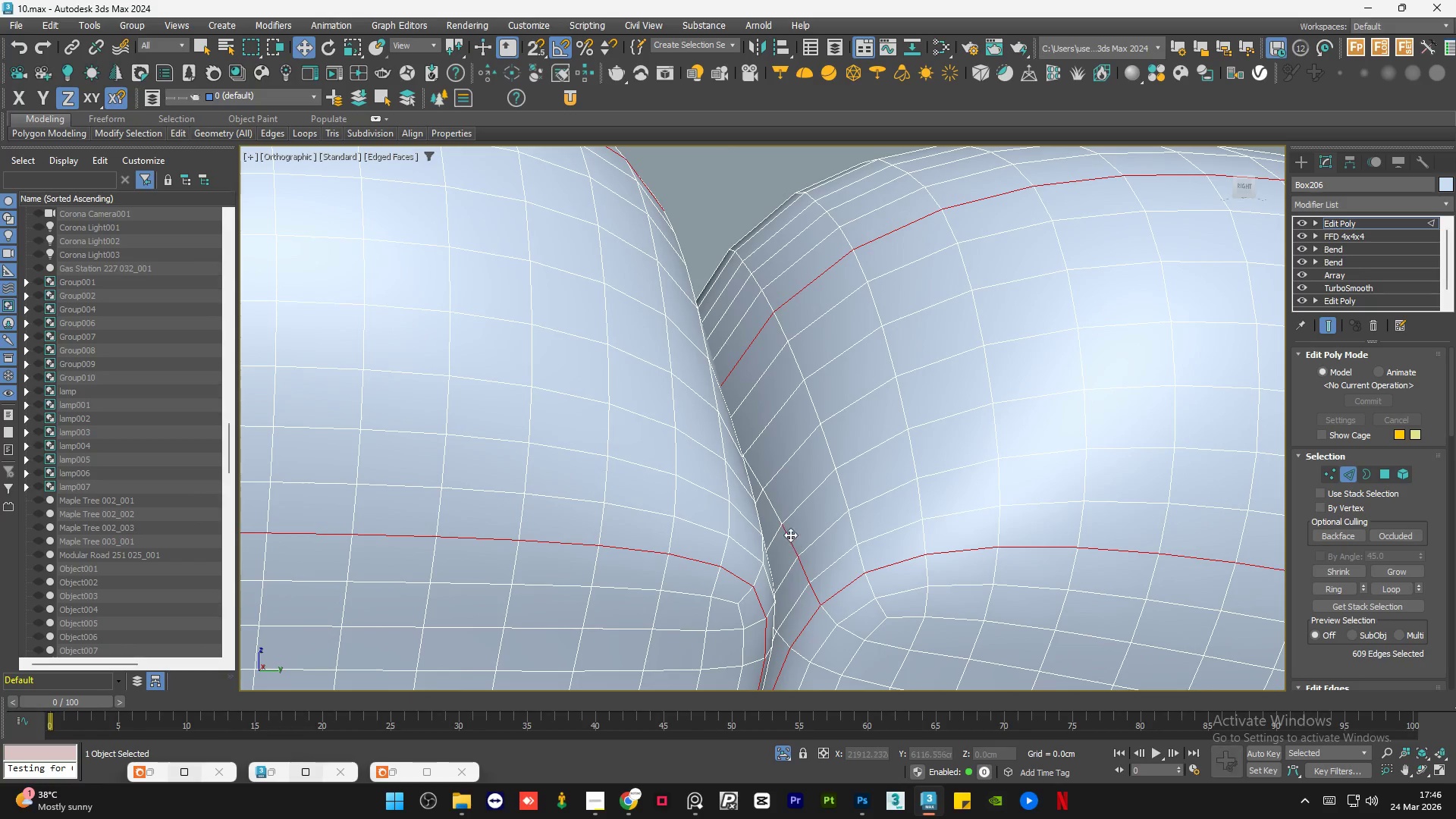 
hold_key(key=ControlLeft, duration=0.78)
 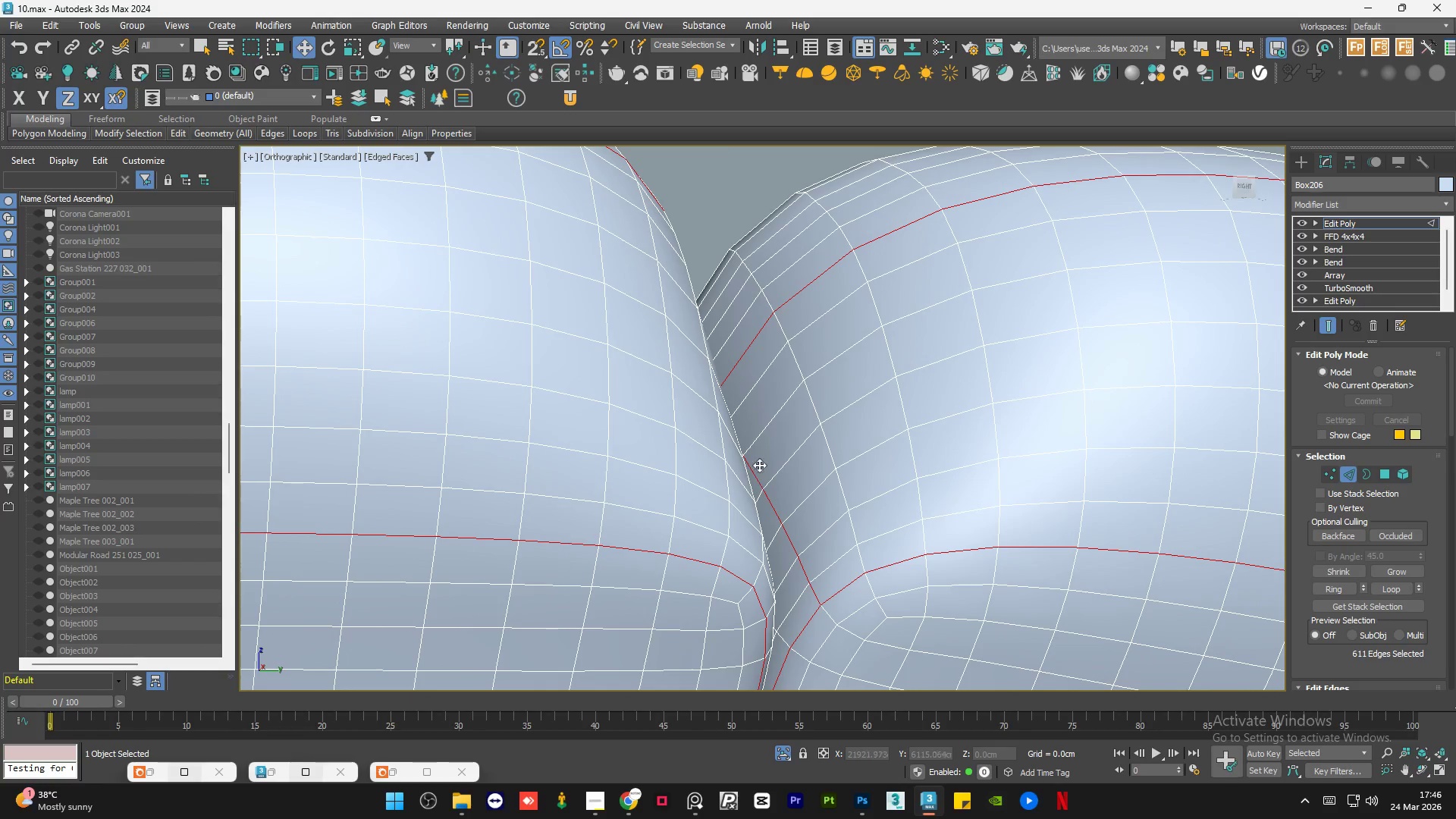 
hold_key(key=AltLeft, duration=0.75)
 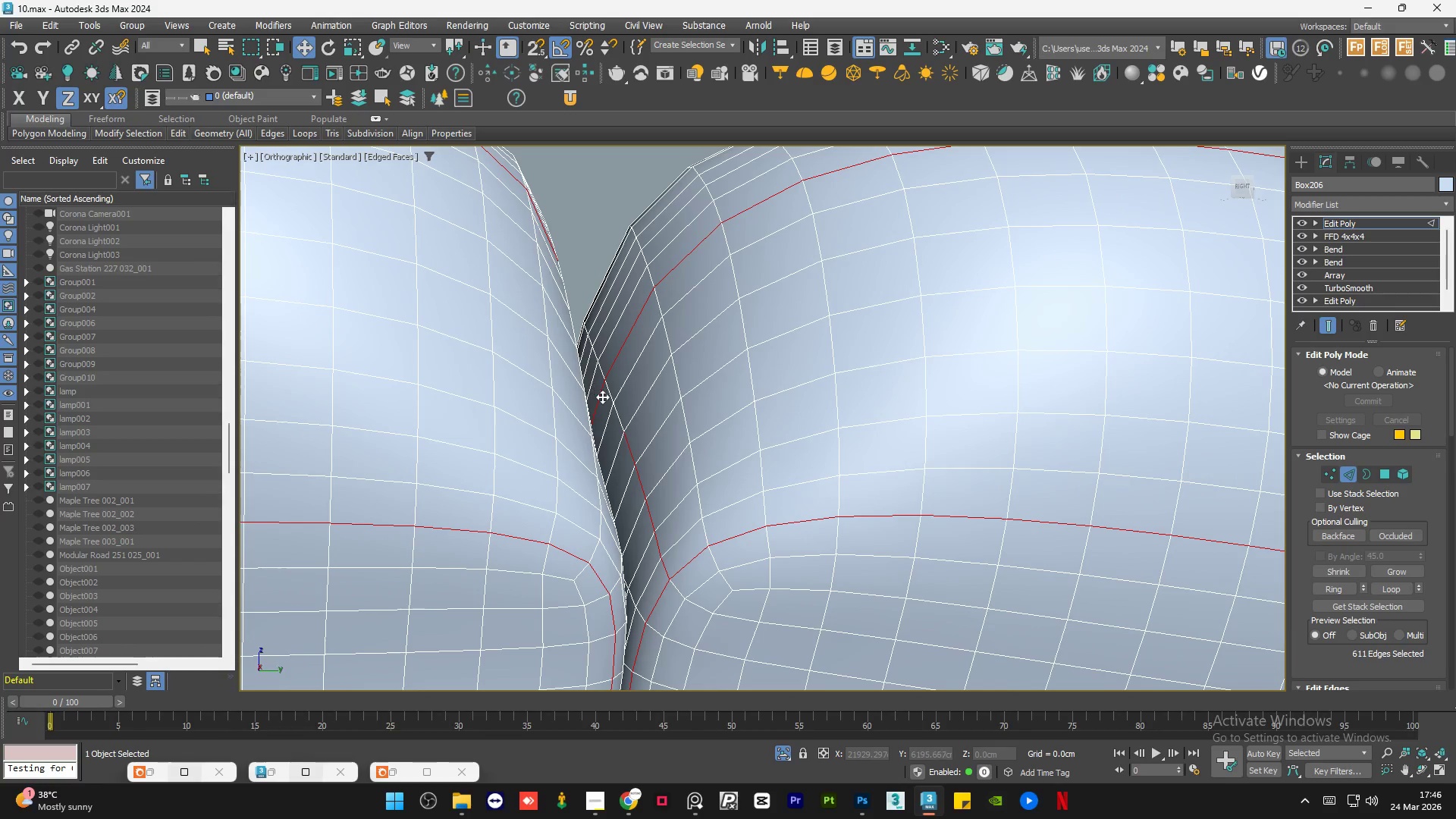 
hold_key(key=ControlLeft, duration=0.83)
 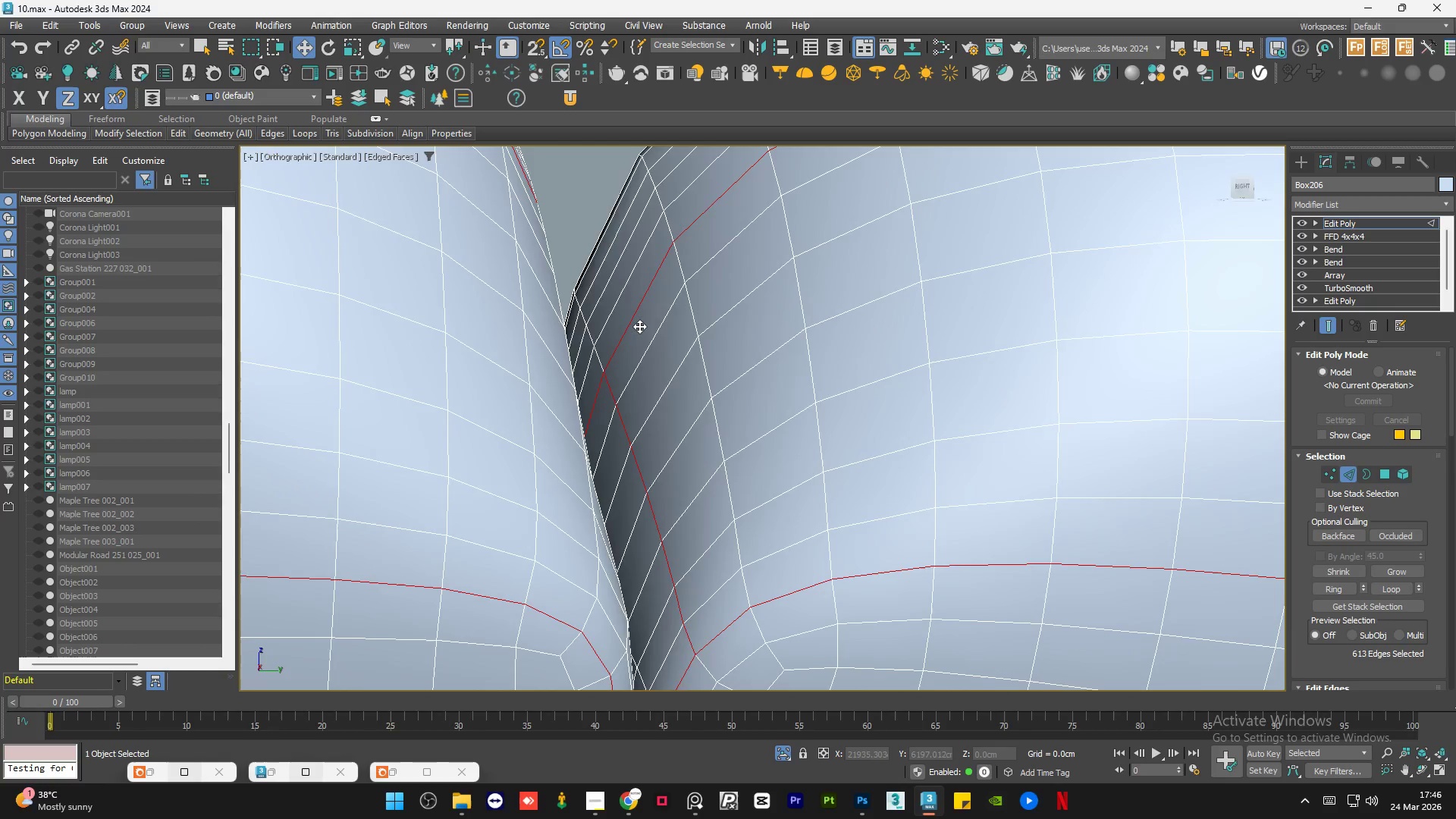 
scroll: coordinate [607, 397], scroll_direction: up, amount: 1.0
 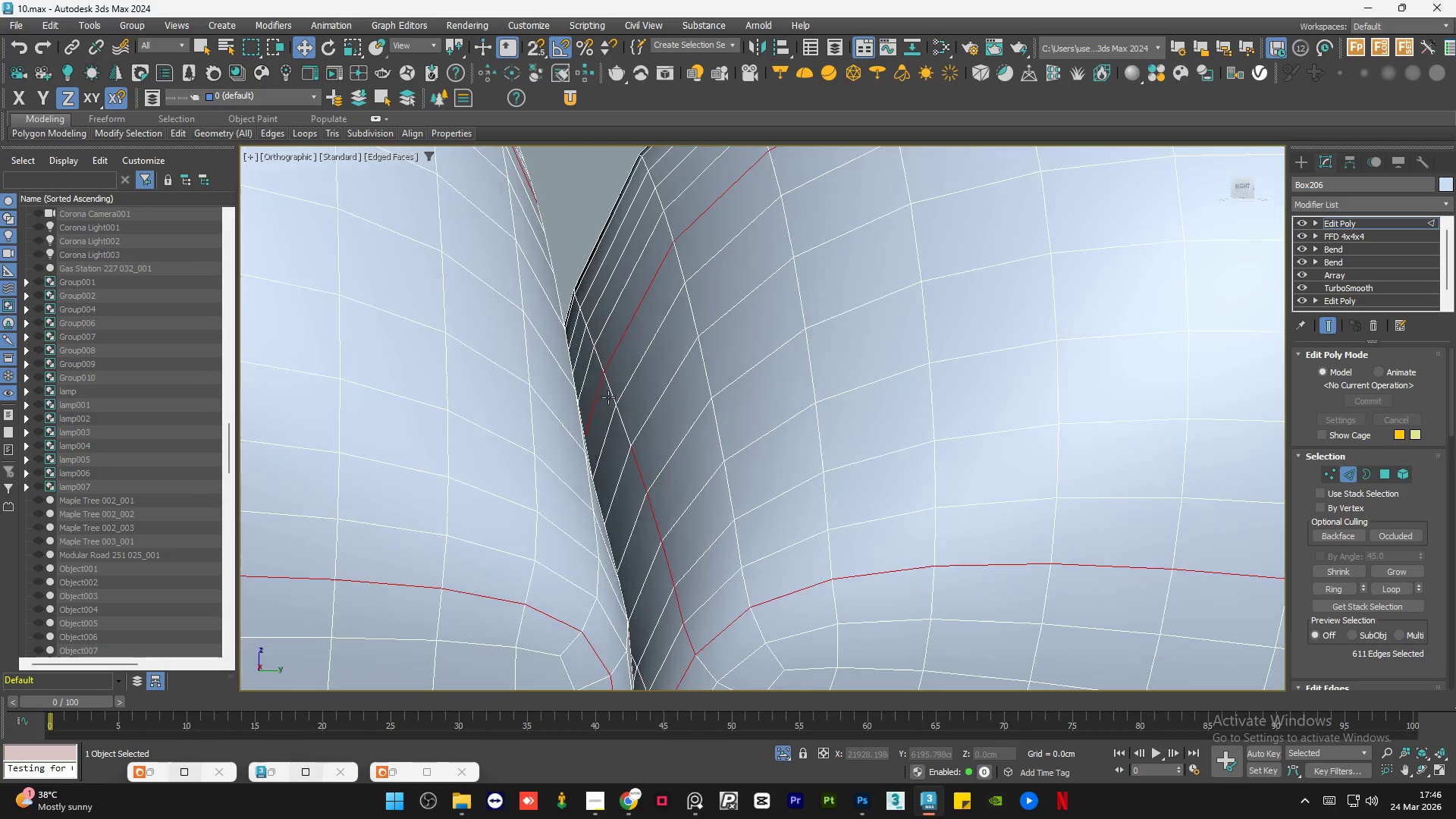 
hold_key(key=AltLeft, duration=1.33)
 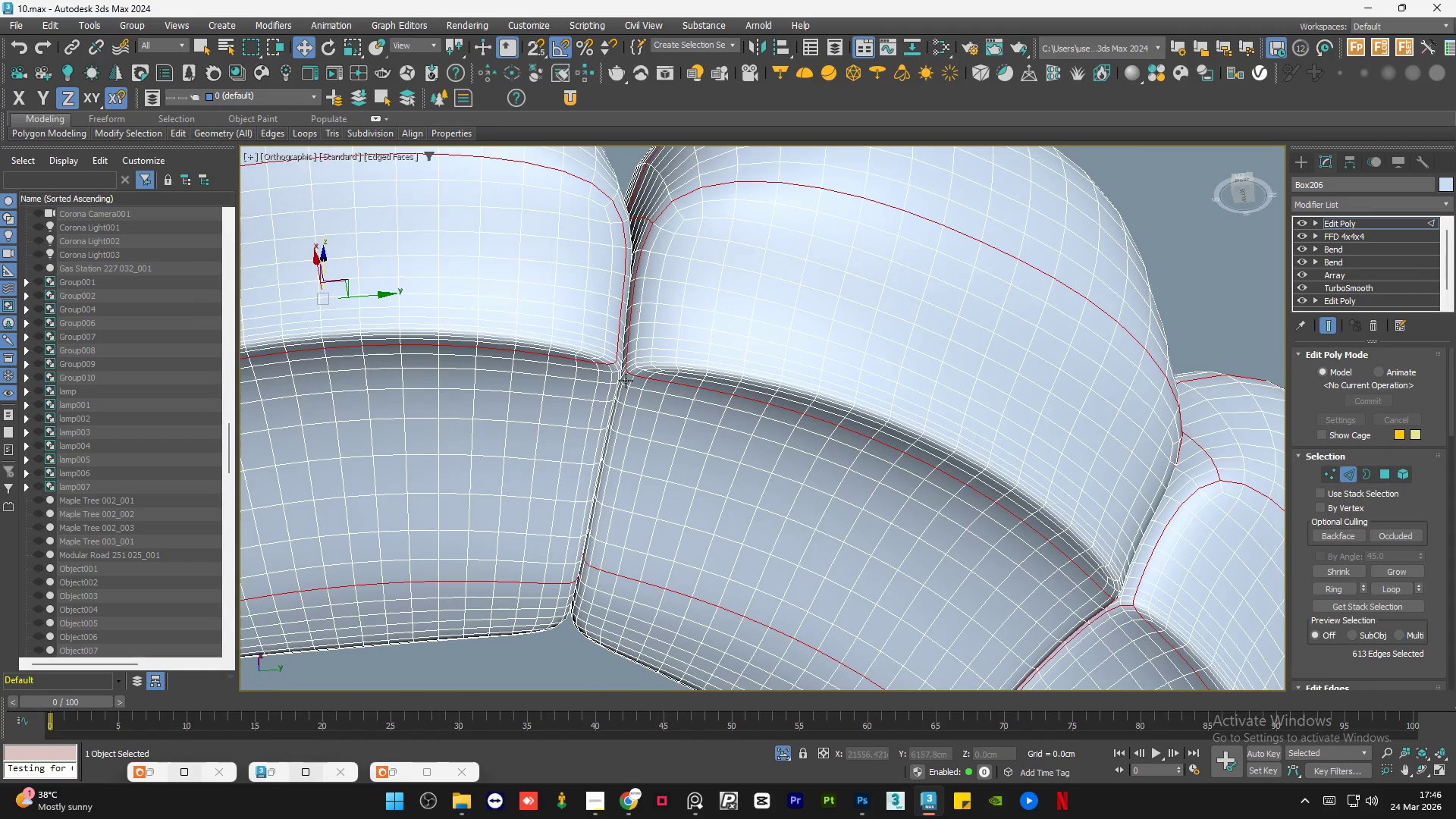 
scroll: coordinate [642, 325], scroll_direction: down, amount: 3.0
 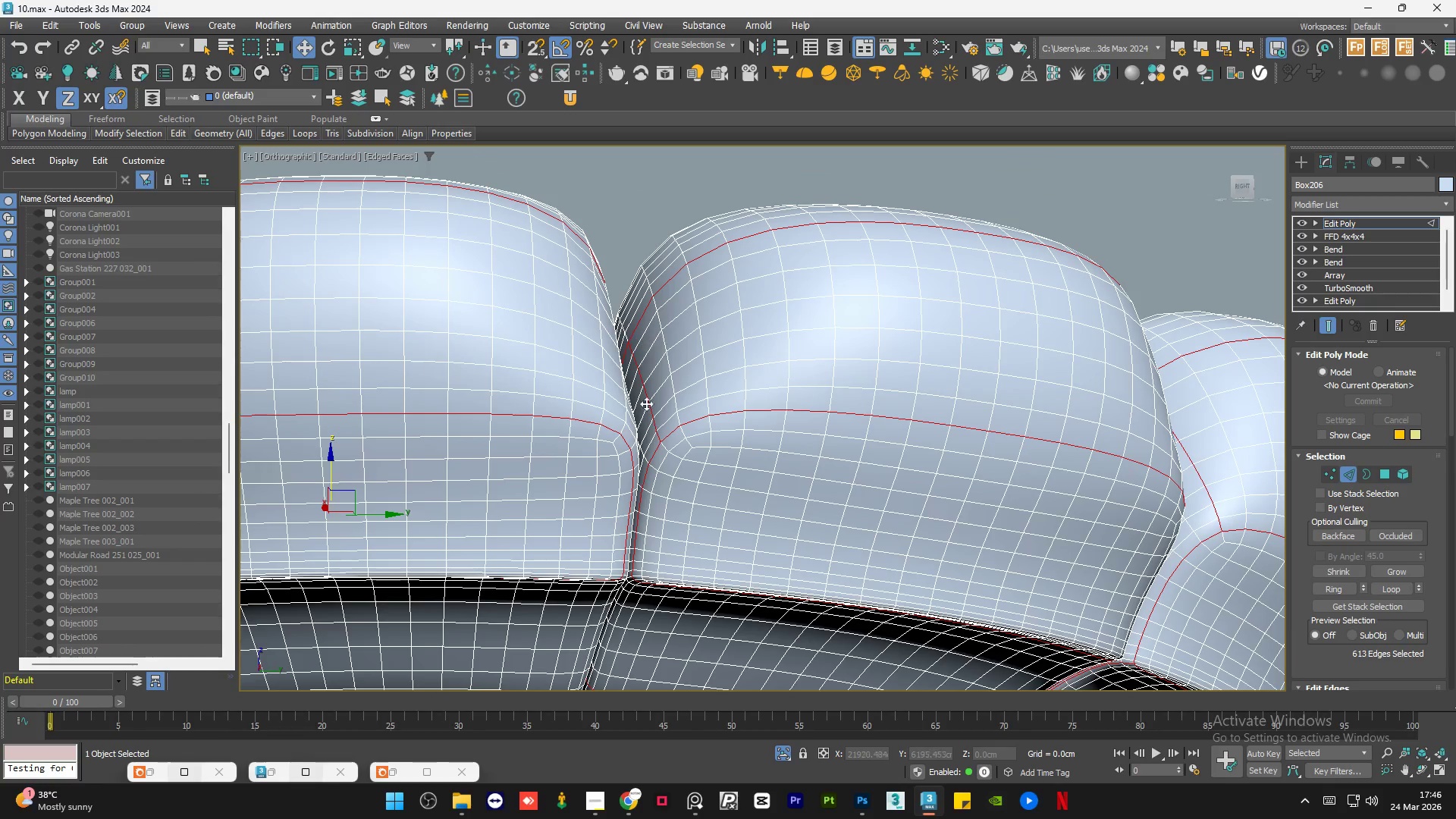 
hold_key(key=ControlLeft, duration=1.5)
 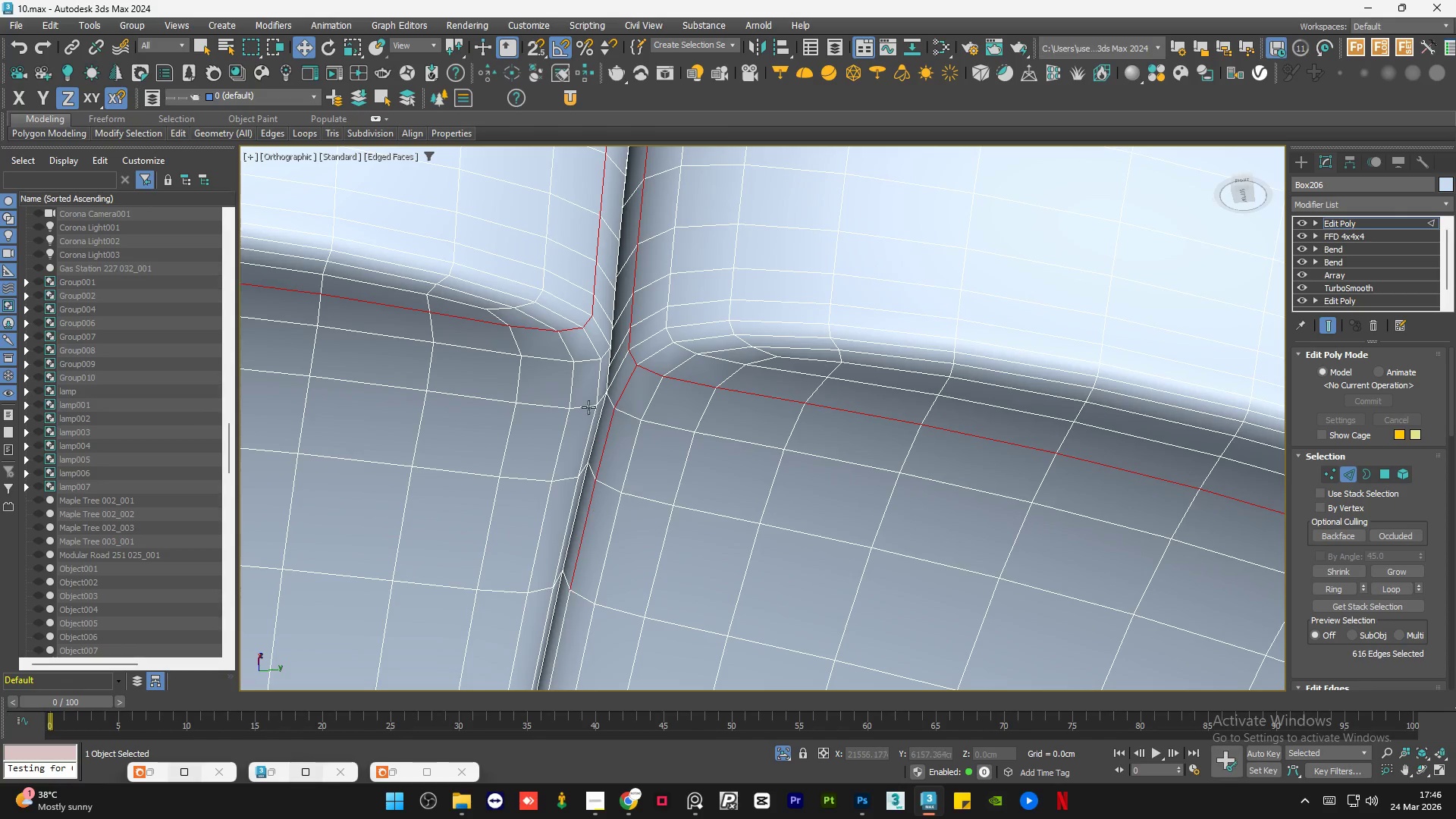 
scroll: coordinate [624, 372], scroll_direction: up, amount: 4.0
 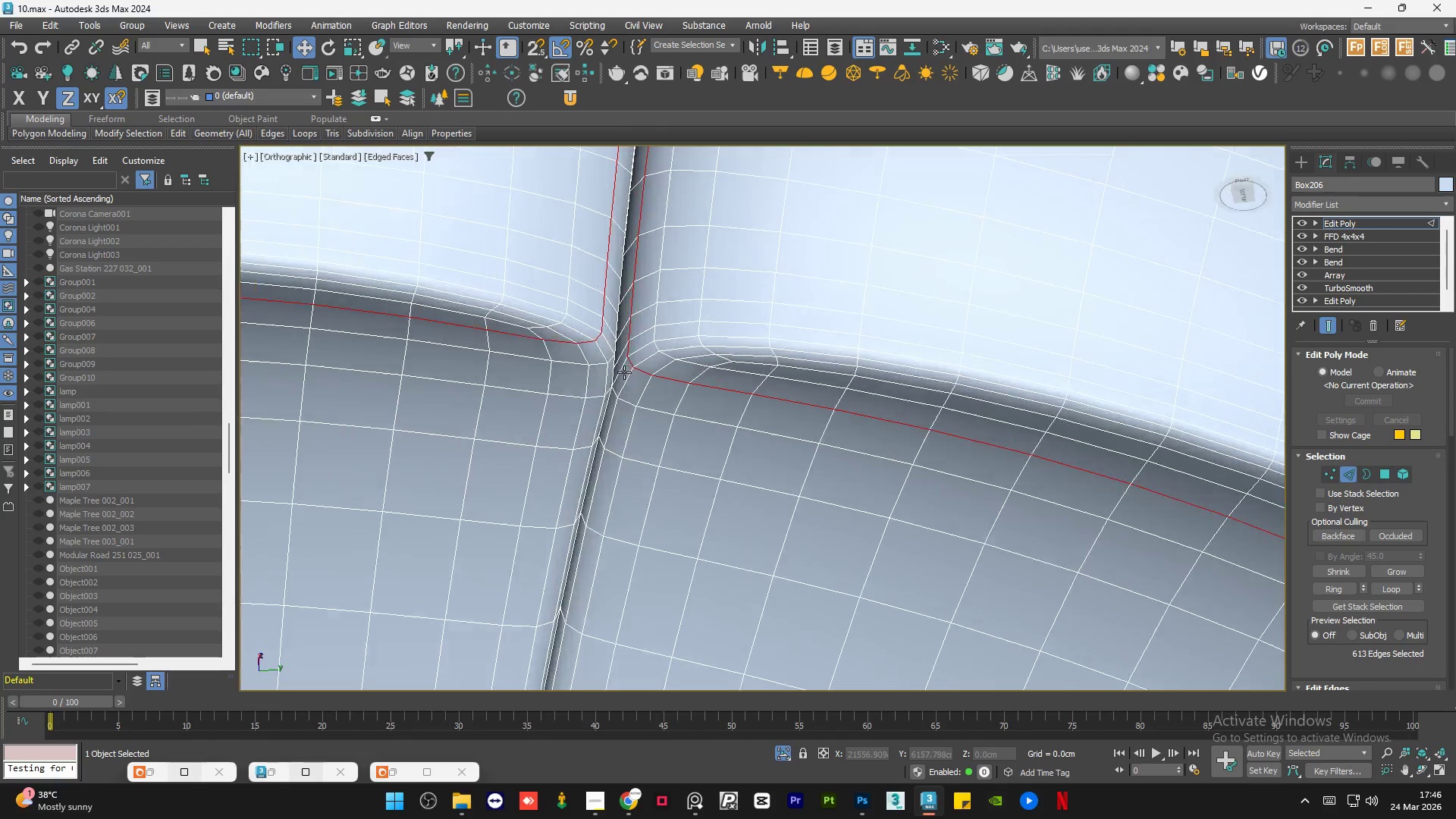 
left_click([624, 386])
 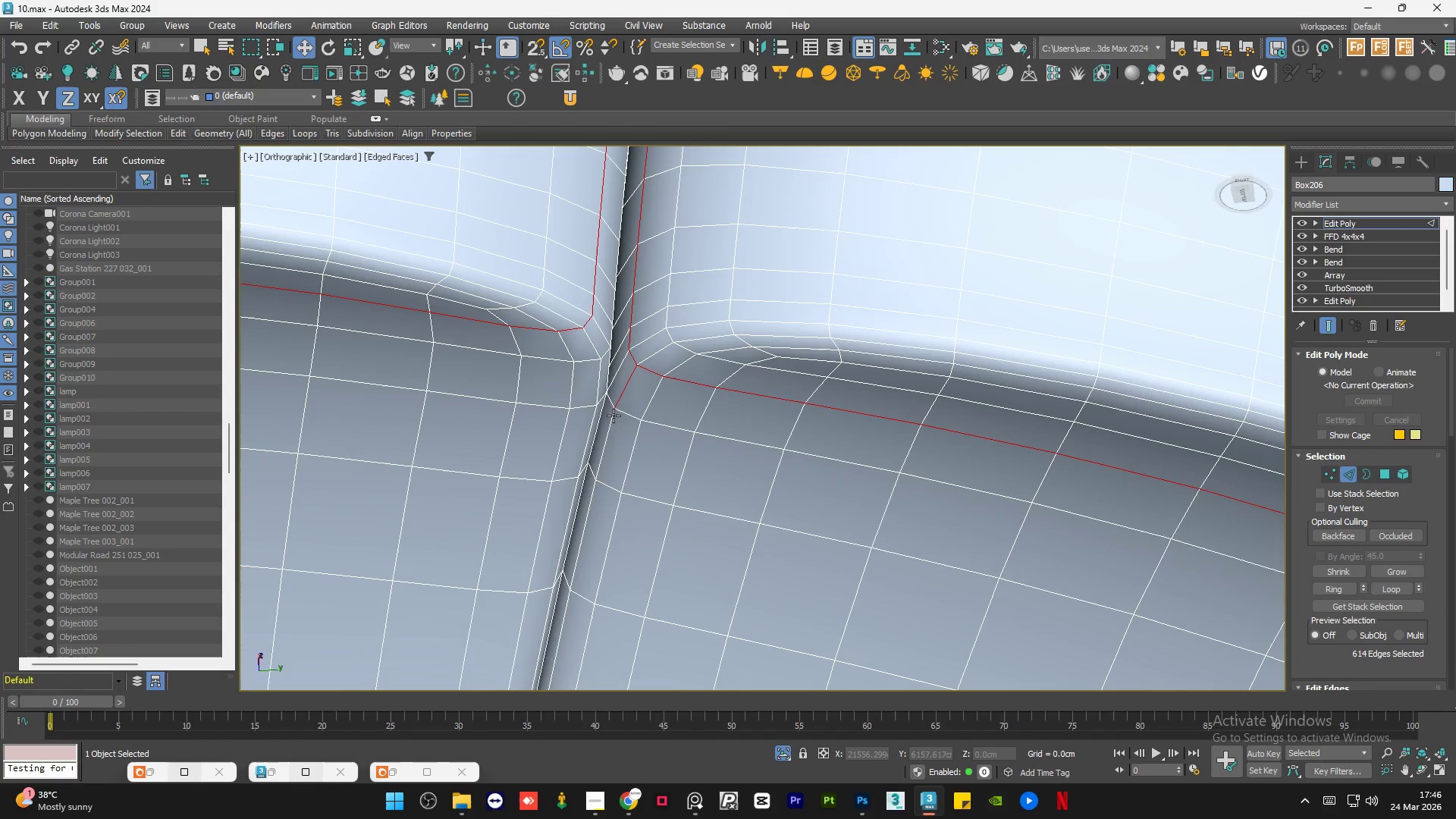 
left_click([612, 425])
 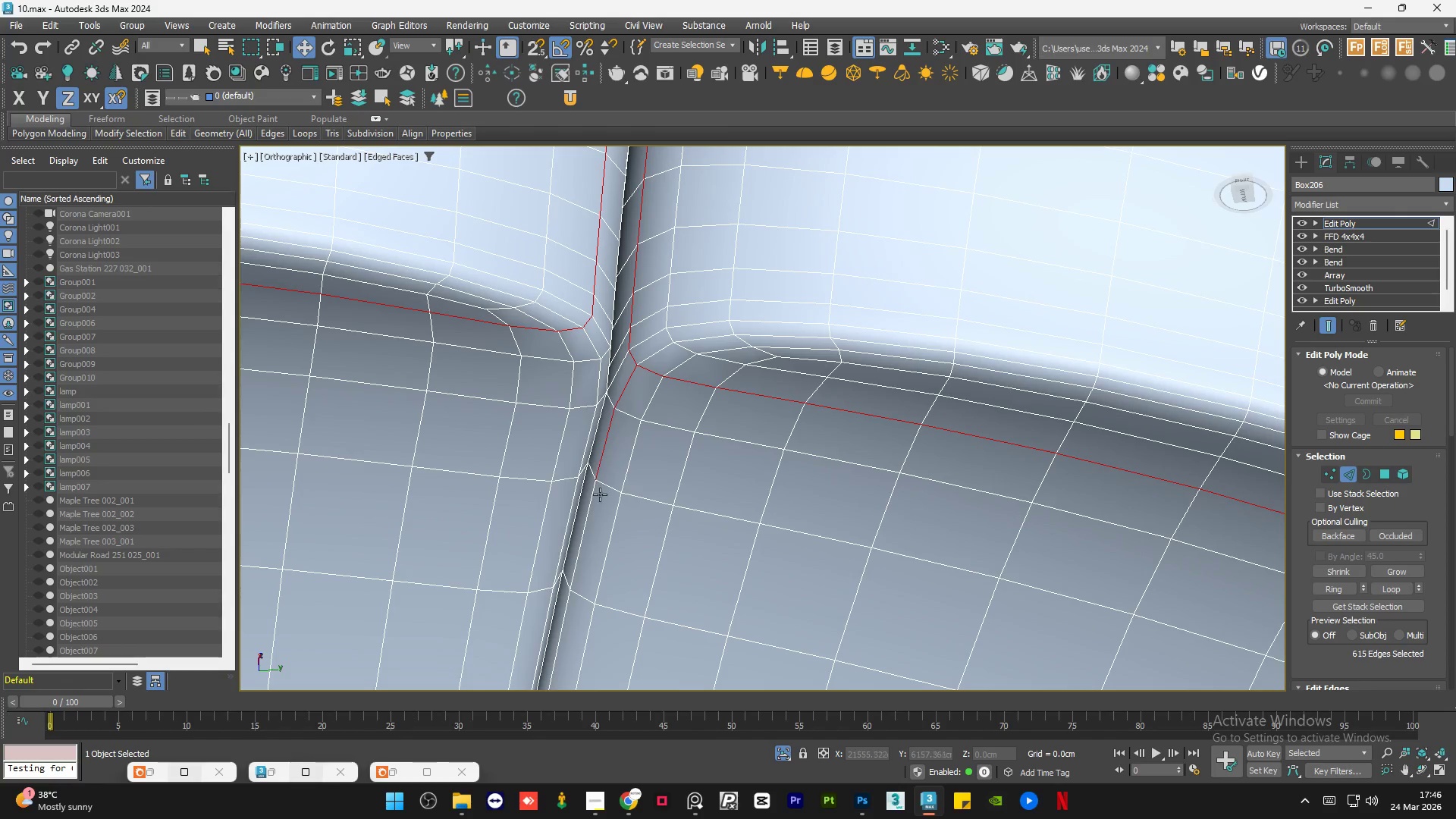 
hold_key(key=ControlLeft, duration=0.47)
 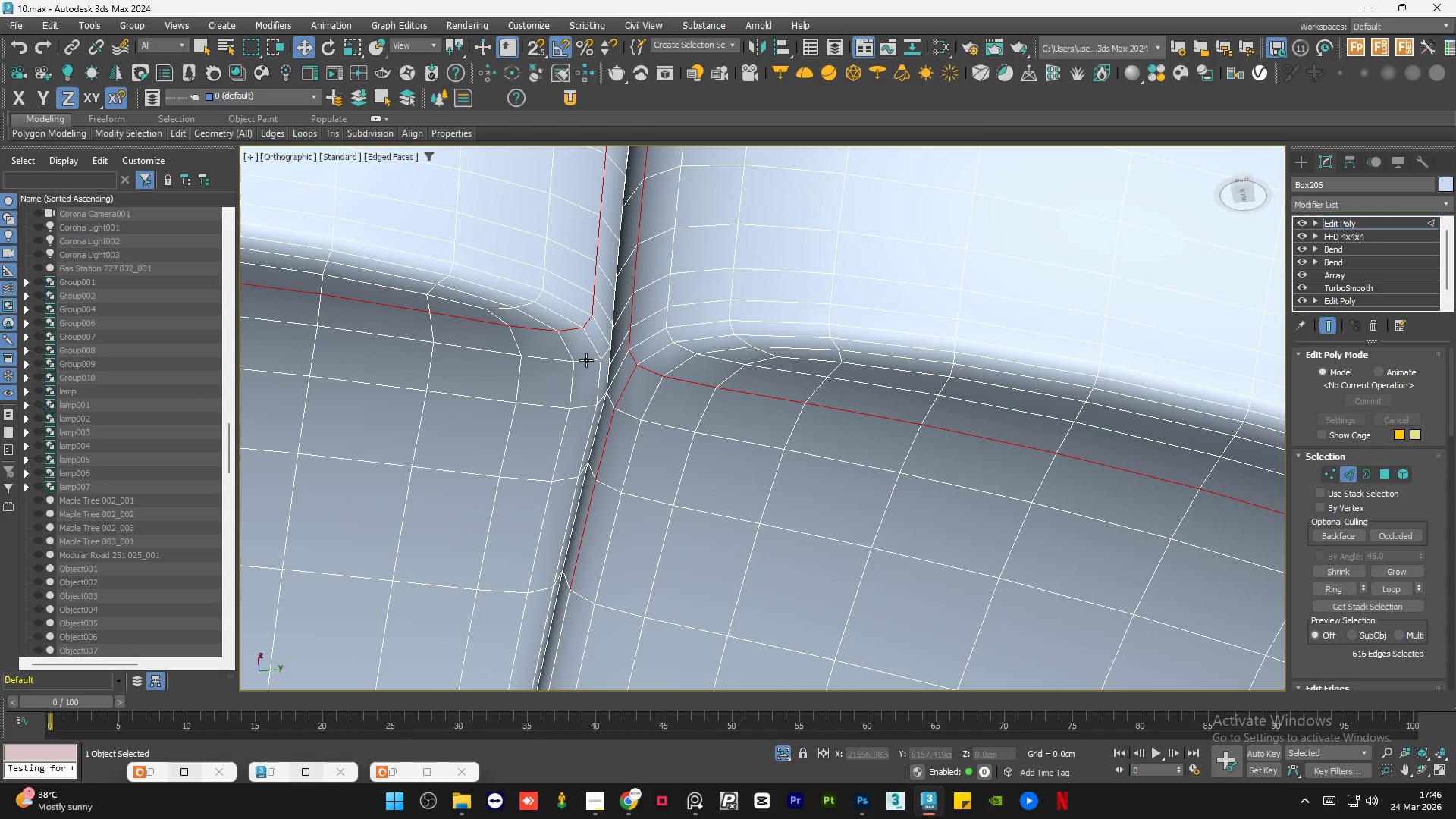 
hold_key(key=ControlLeft, duration=1.03)
 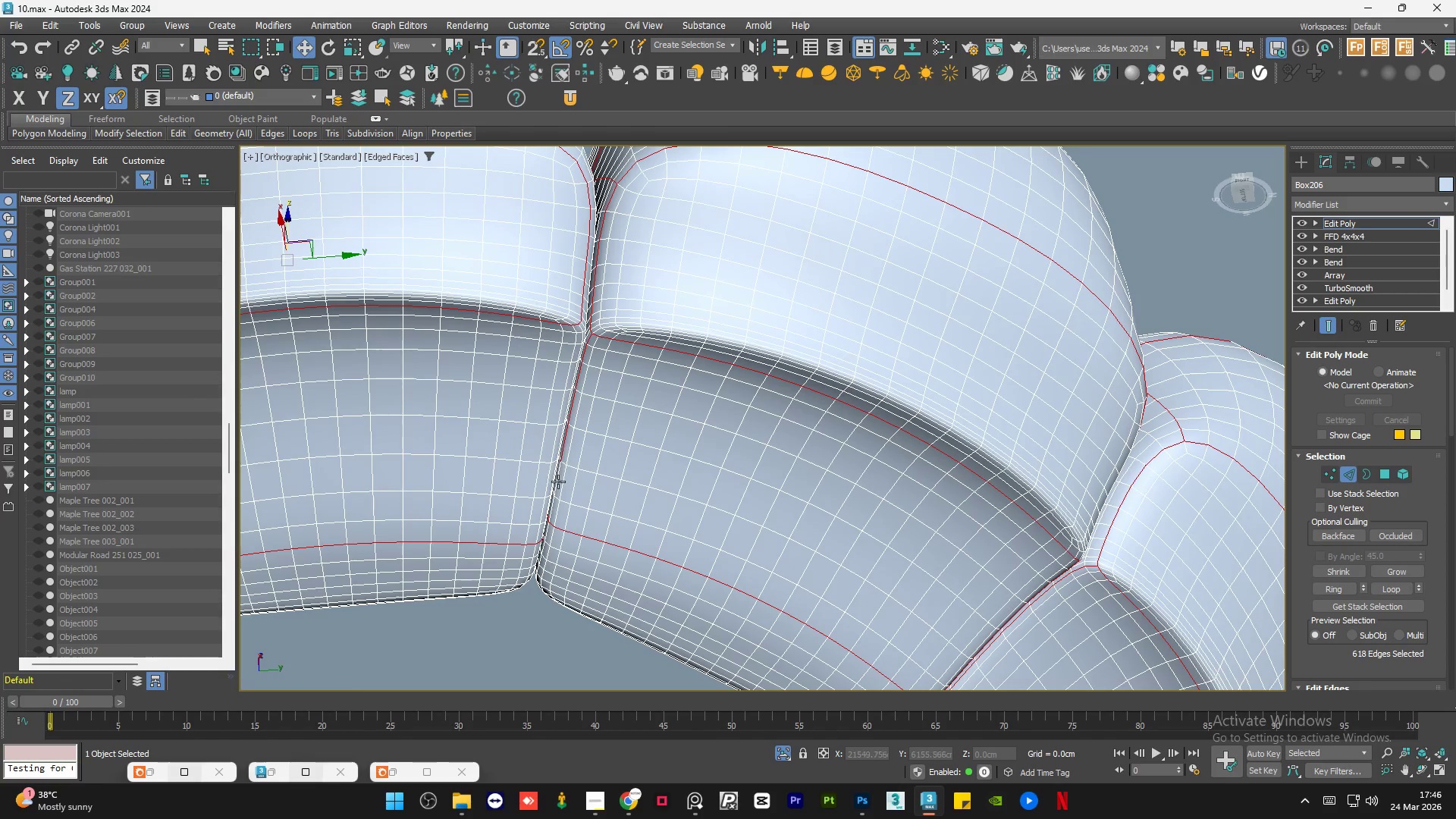 
scroll: coordinate [570, 491], scroll_direction: down, amount: 1.0
 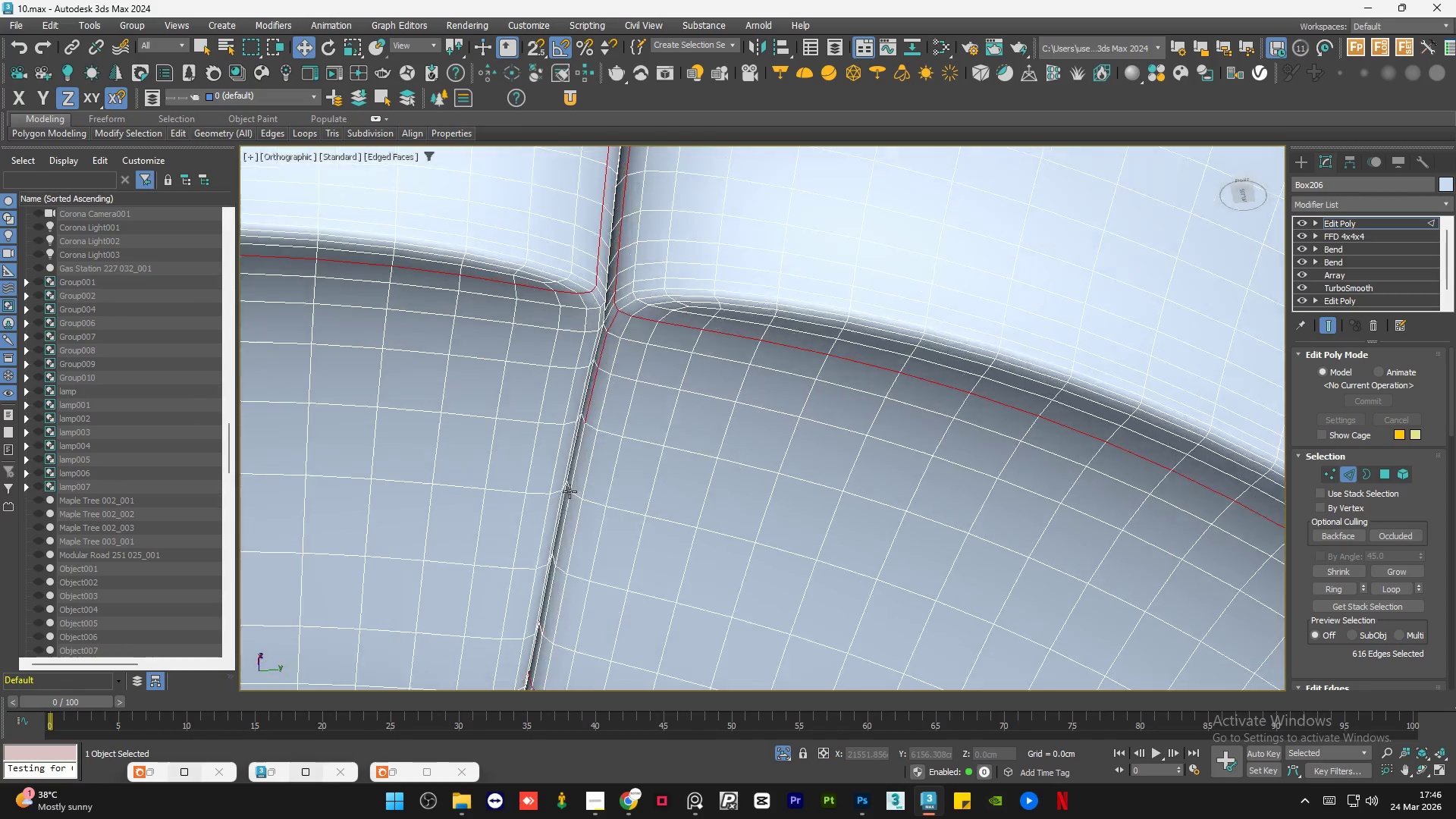 
left_click([576, 462])
 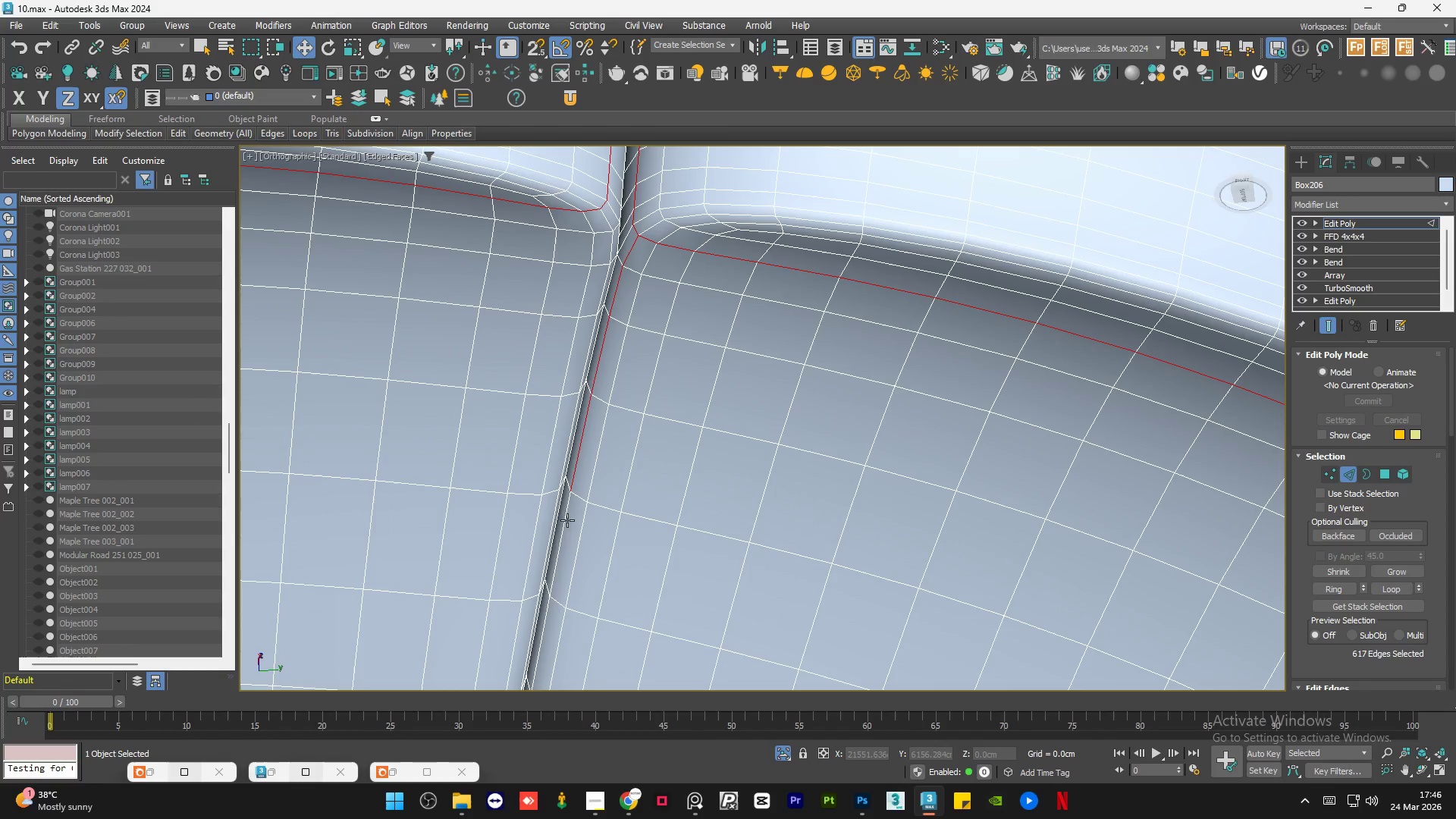 
double_click([566, 523])
 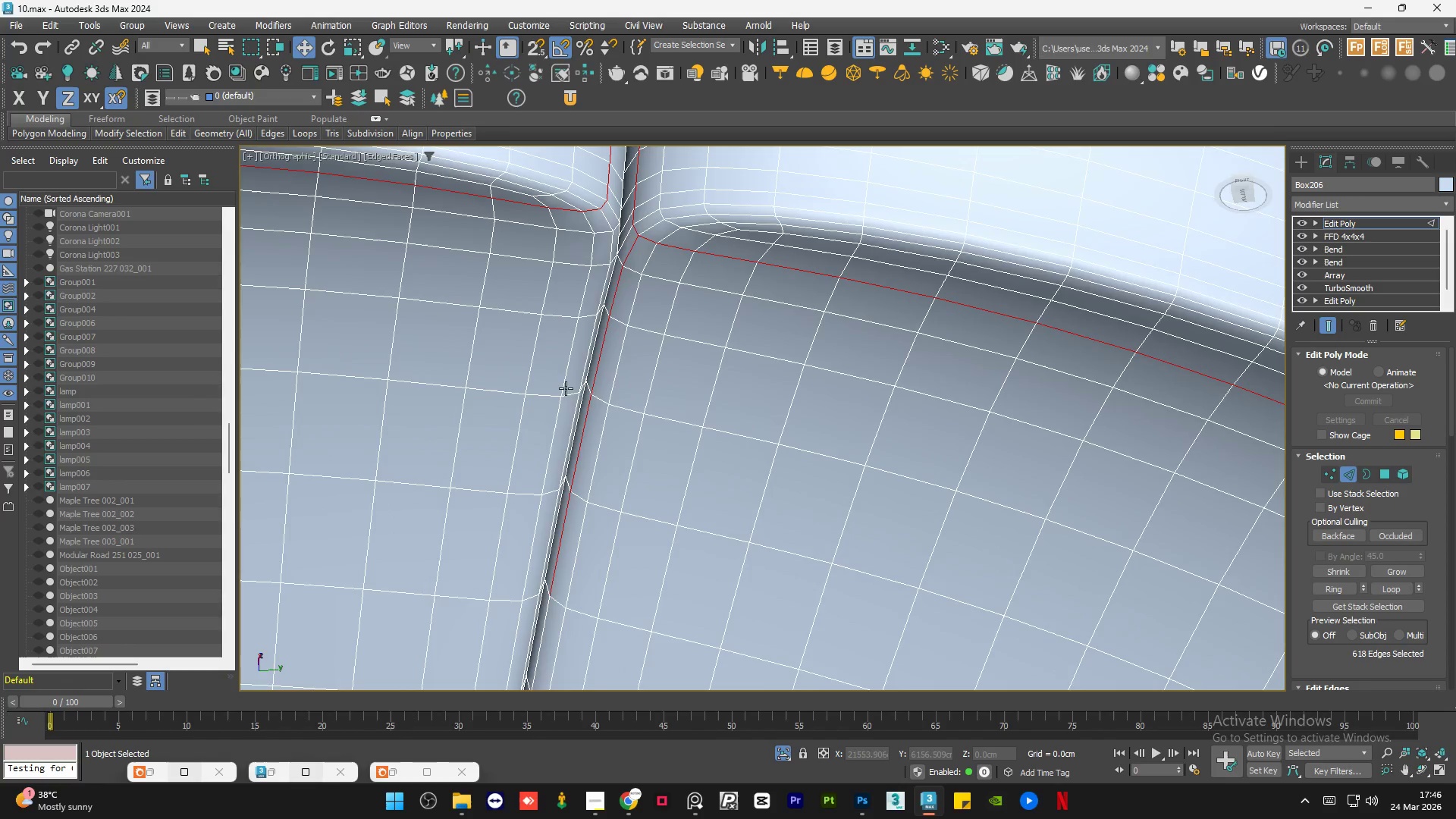 
hold_key(key=ControlLeft, duration=1.5)
 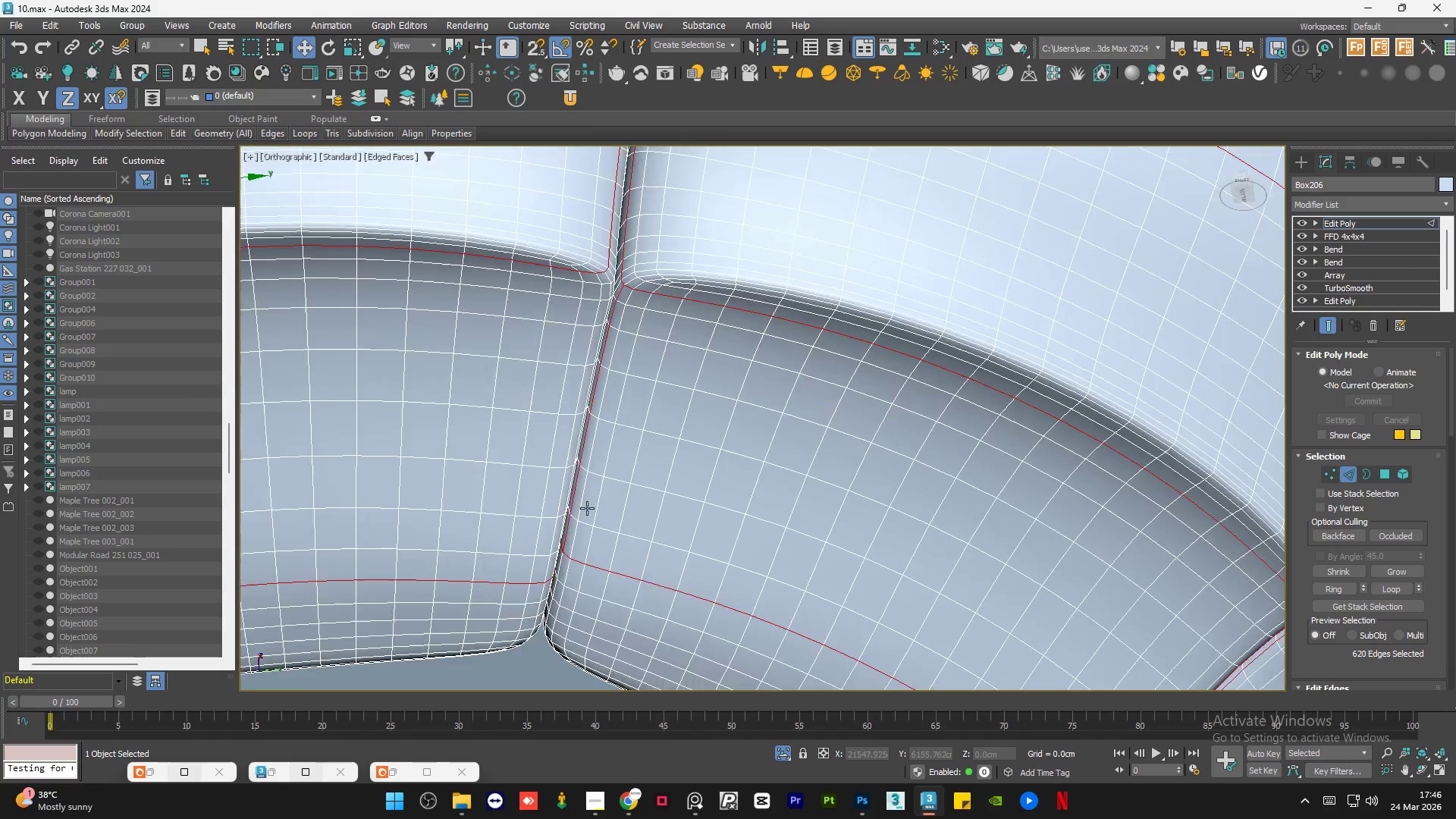 
scroll: coordinate [558, 486], scroll_direction: up, amount: 1.0
 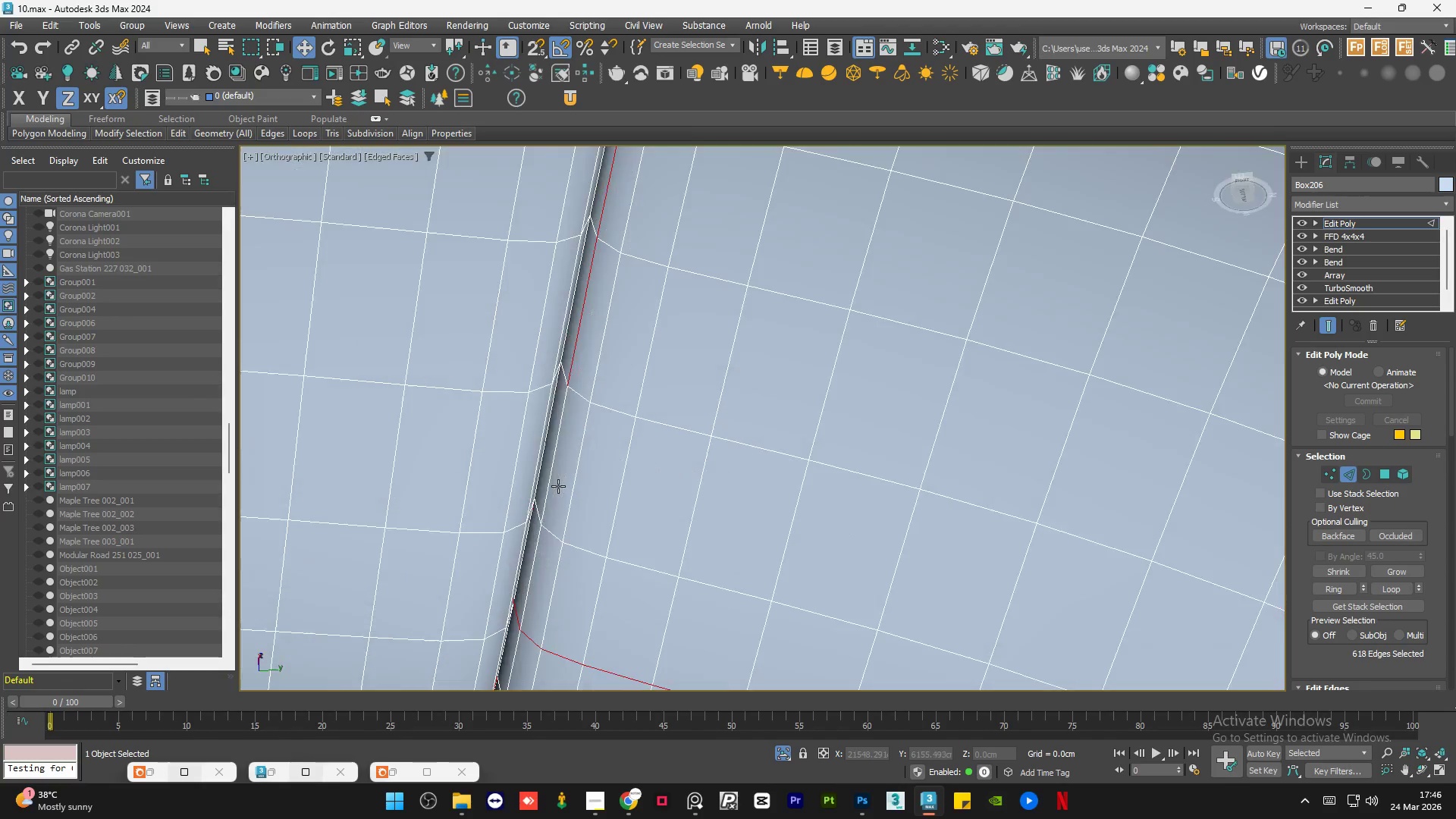 
left_click([548, 491])
 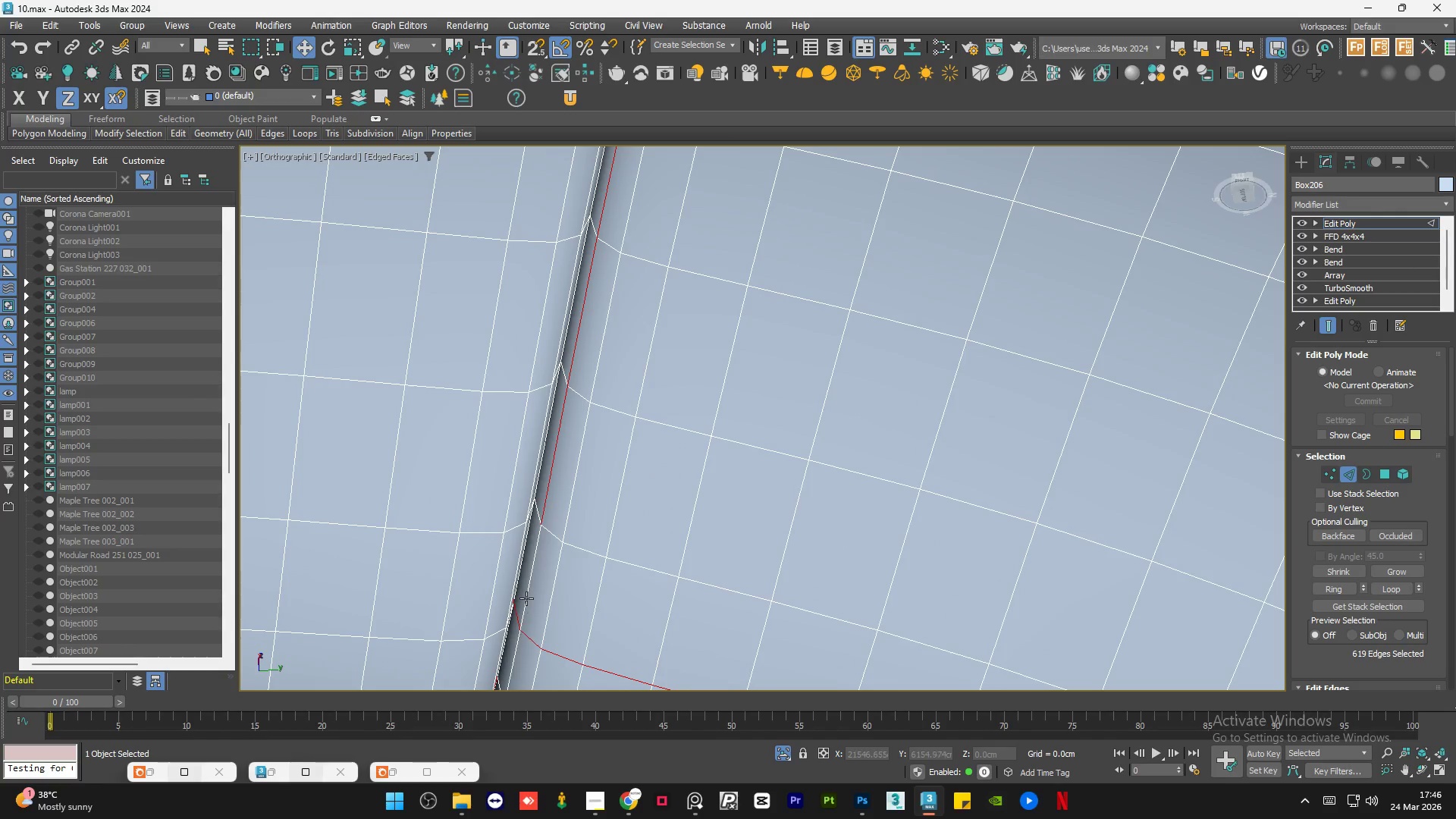 
left_click([527, 594])
 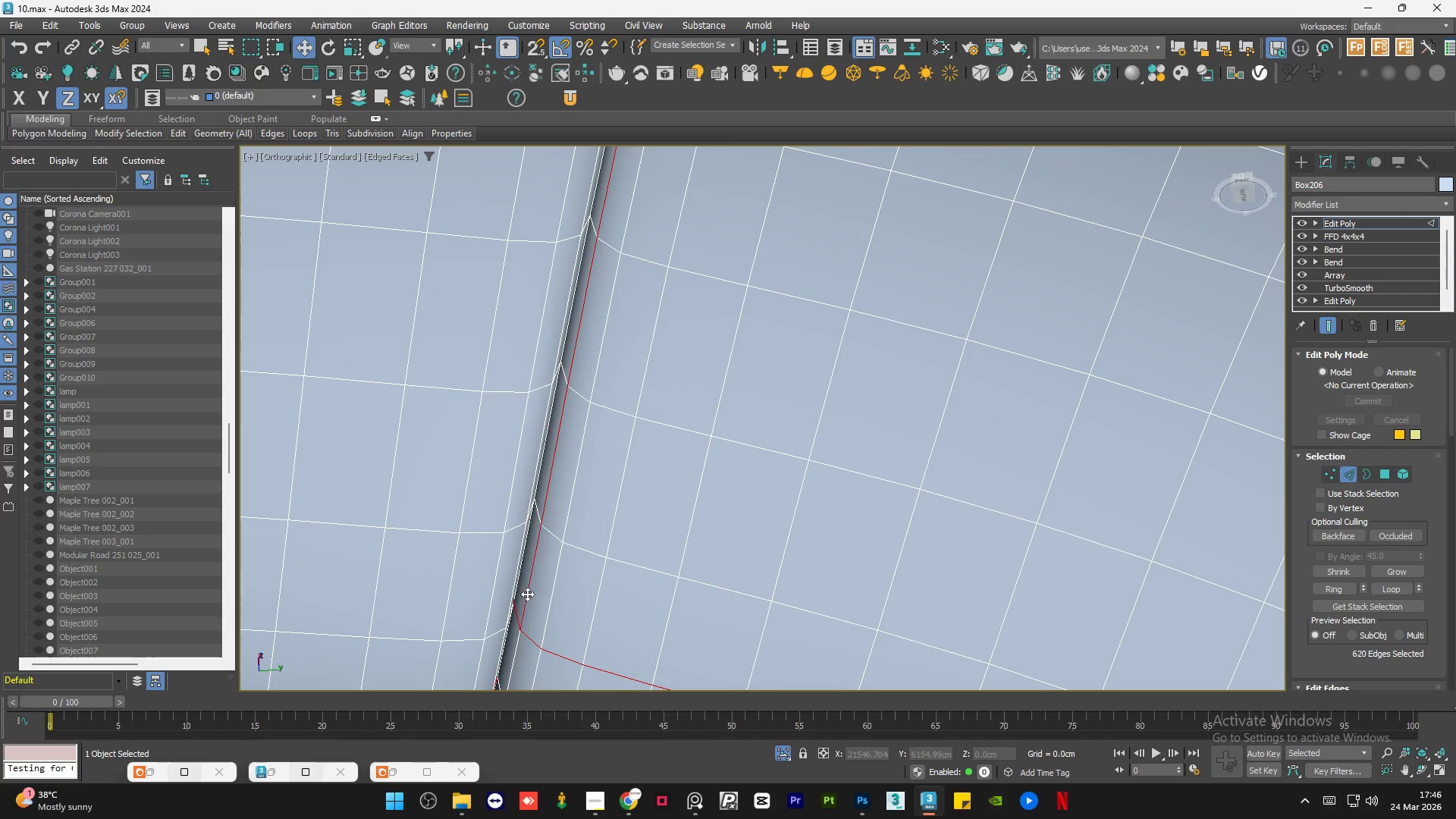 
key(Control+ControlLeft)
 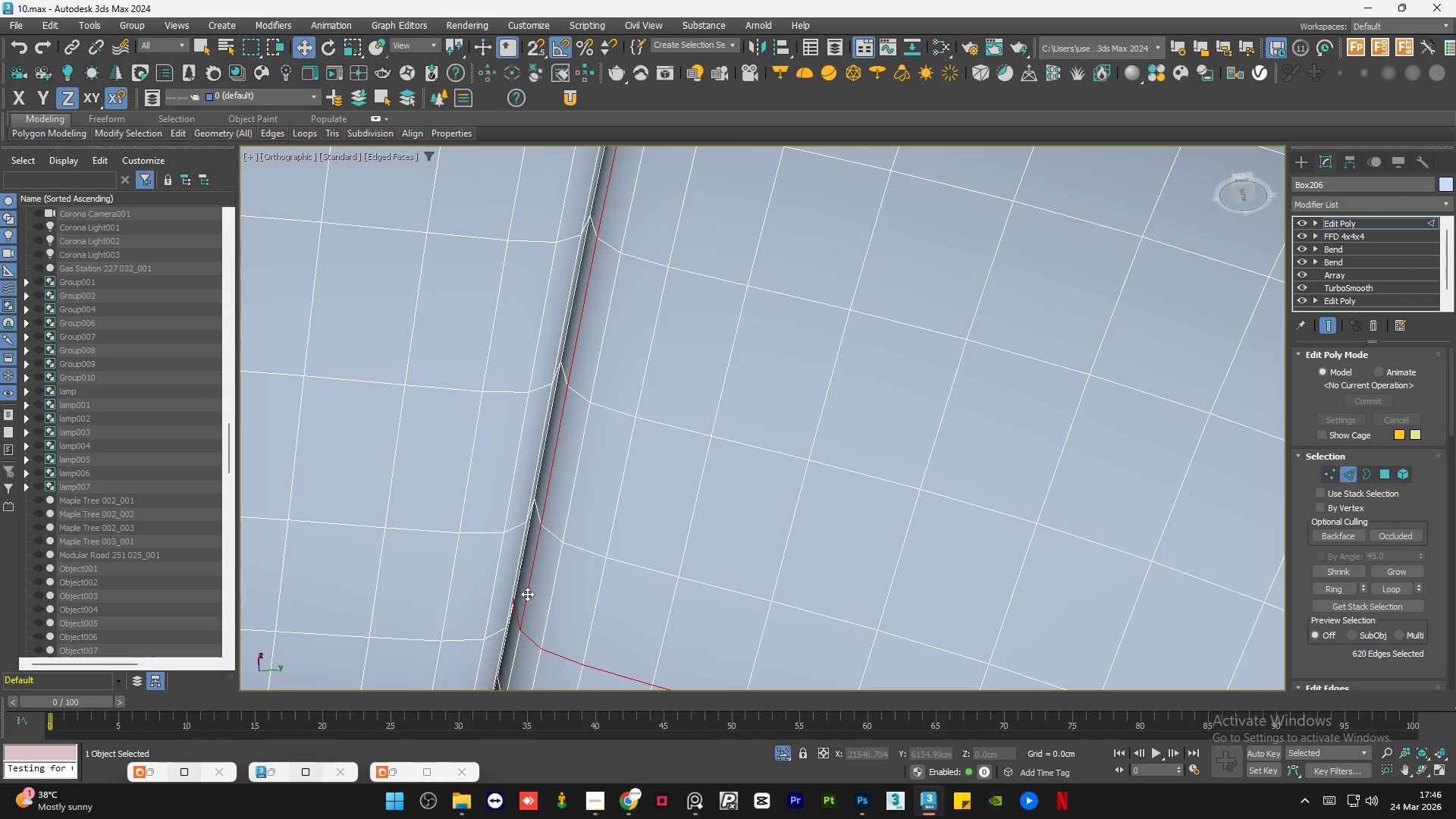 
key(Control+ControlLeft)
 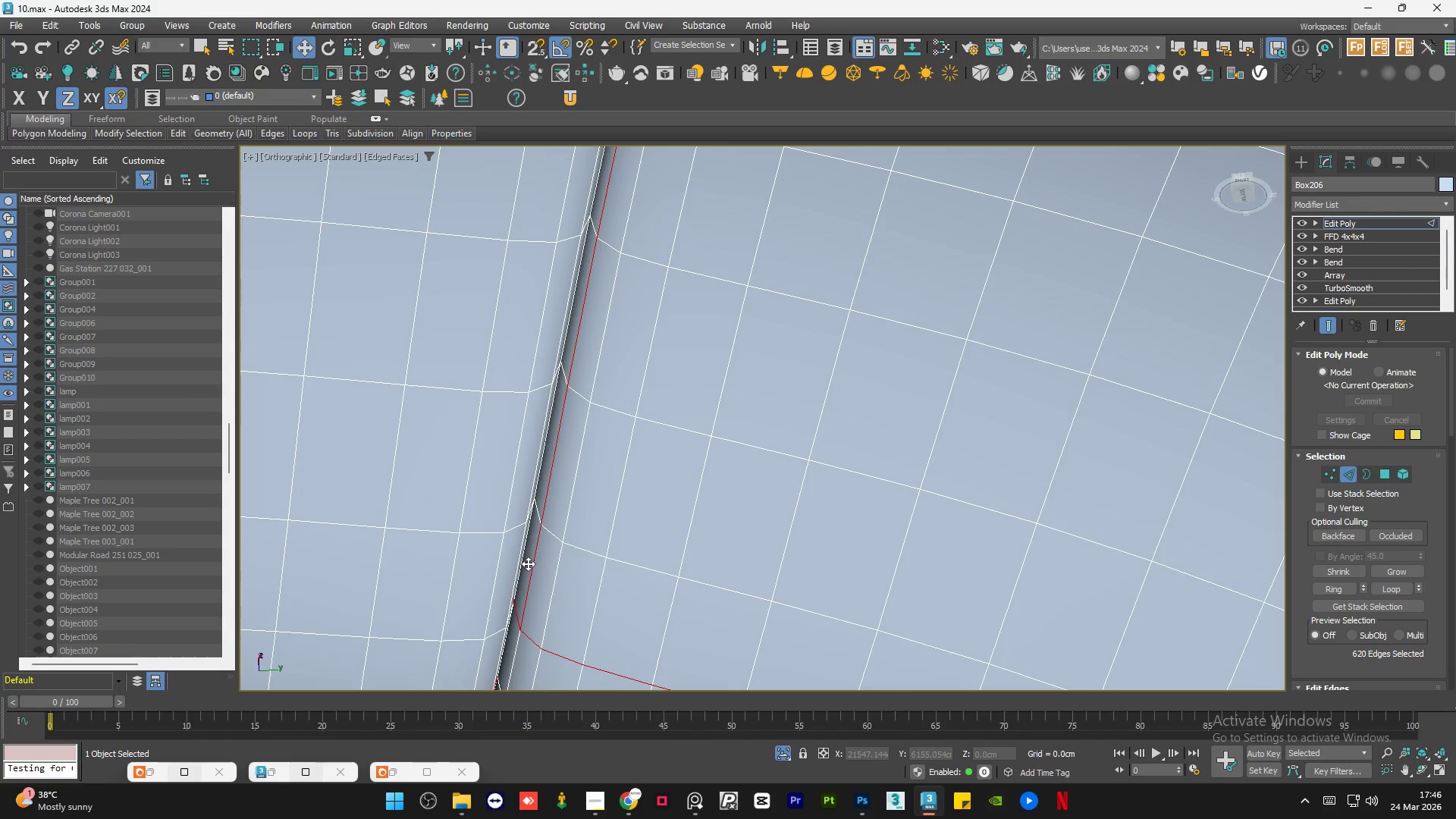 
hold_key(key=AltLeft, duration=1.16)
 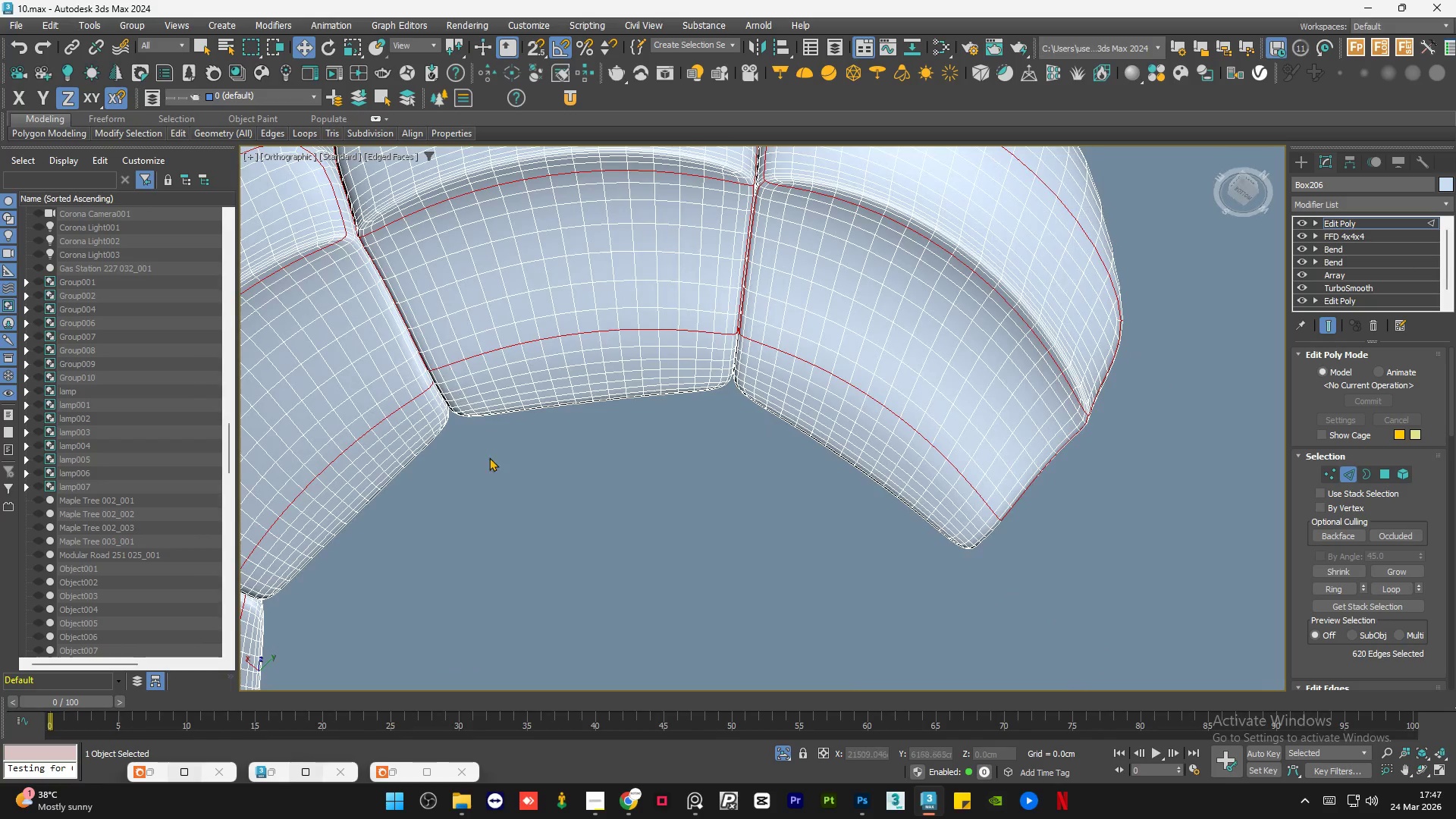 
scroll: coordinate [587, 508], scroll_direction: down, amount: 5.0
 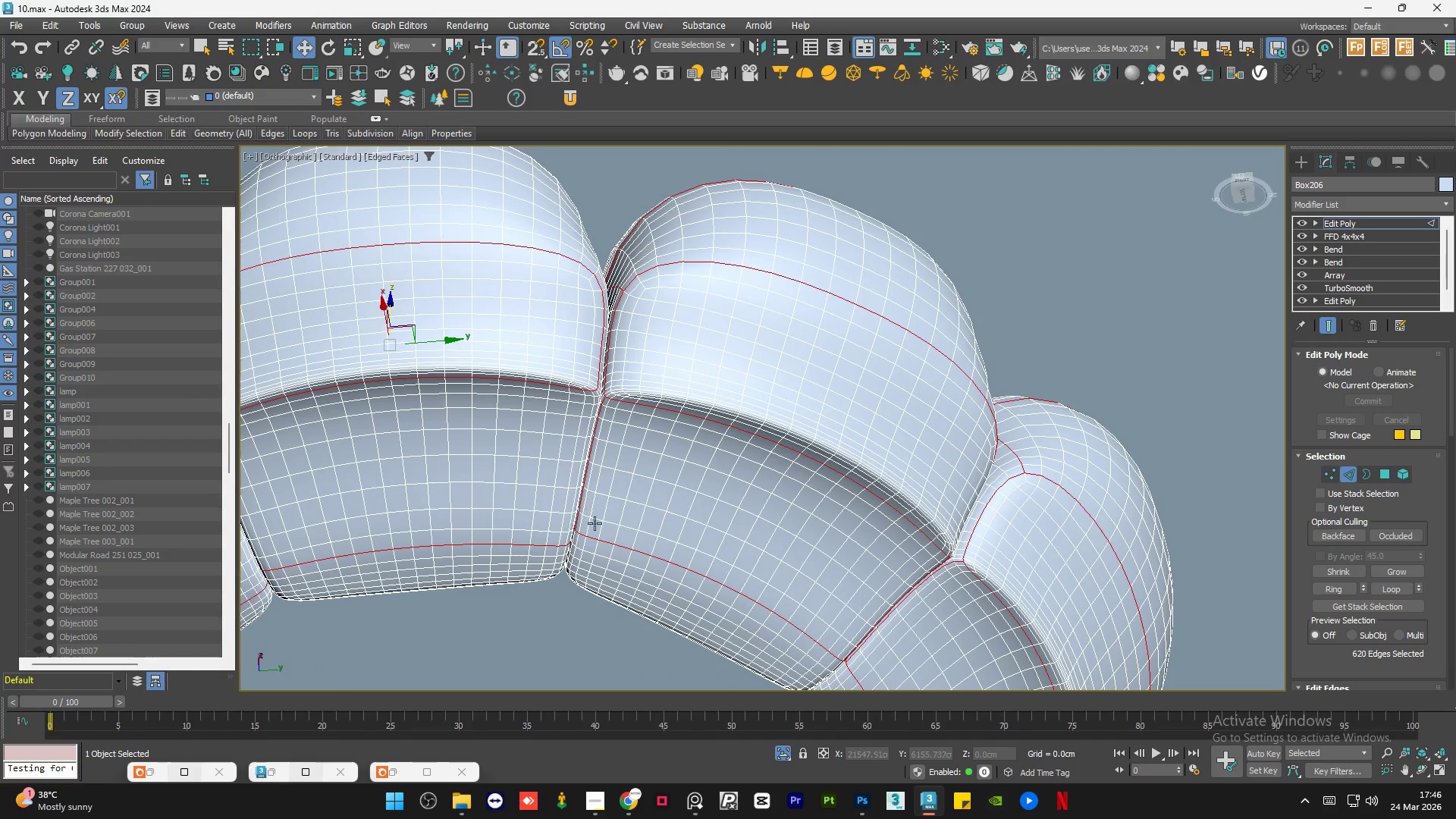 
hold_key(key=AltLeft, duration=0.45)
 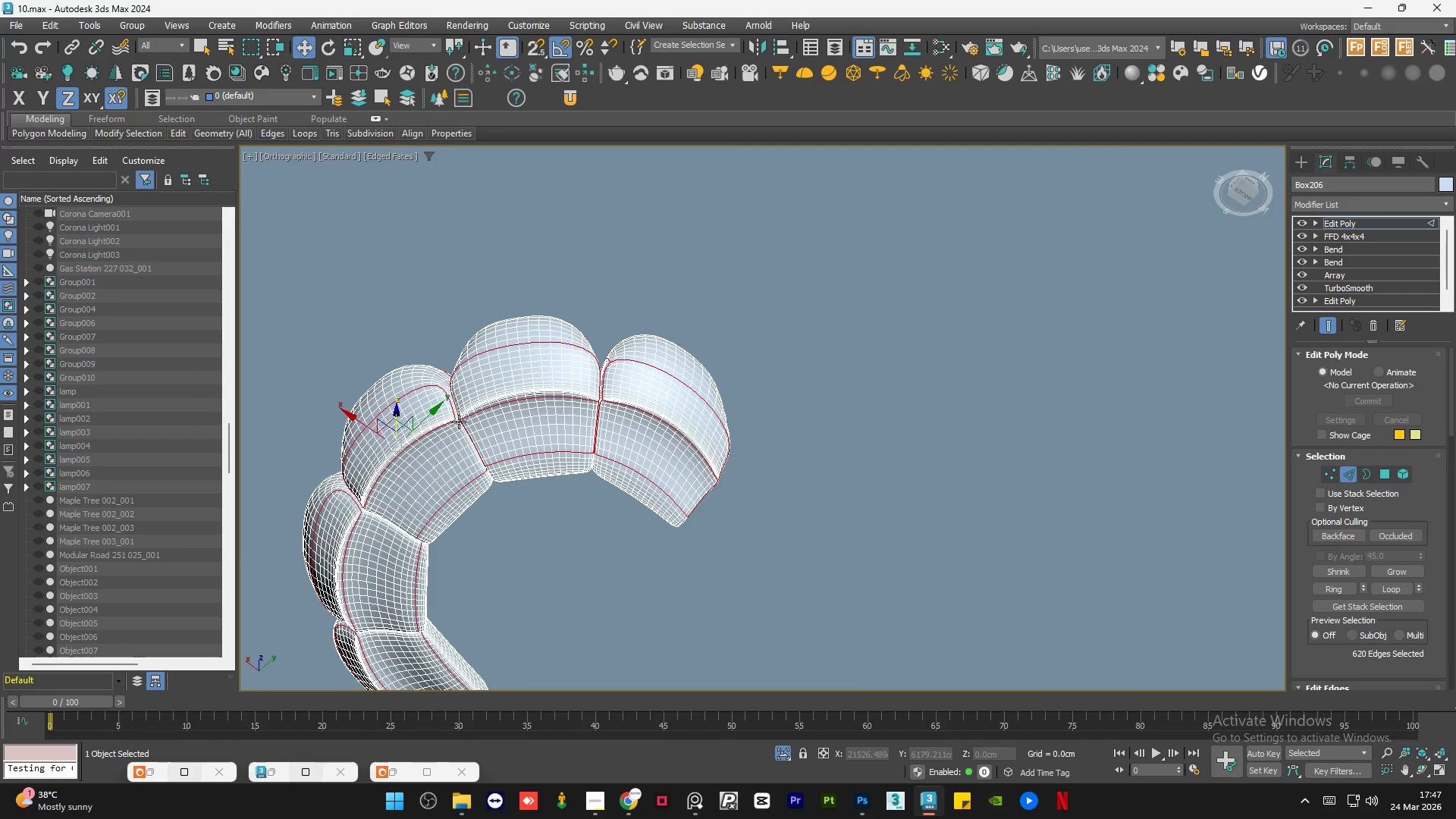 
scroll: coordinate [520, 511], scroll_direction: down, amount: 3.0
 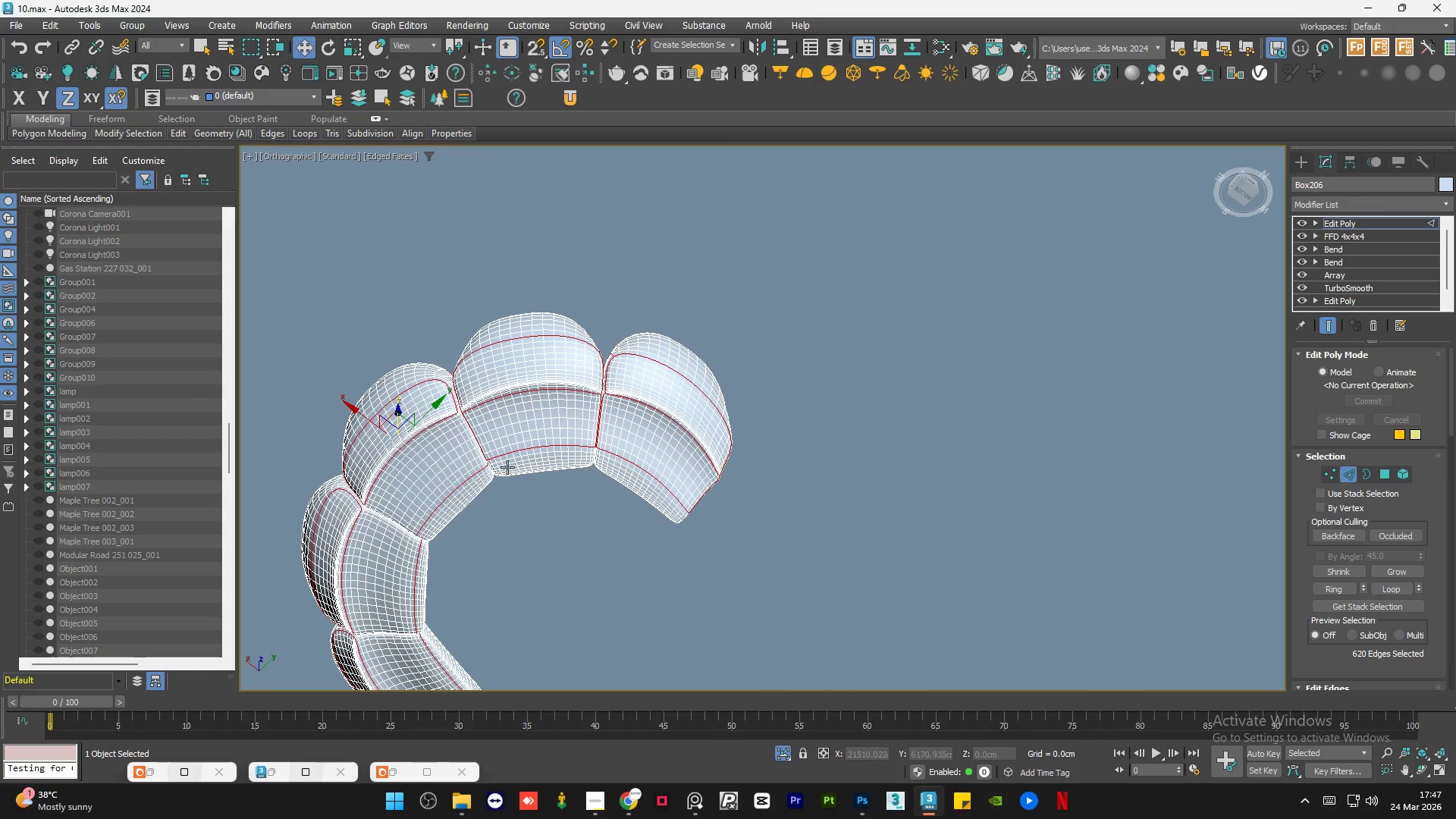 
hold_key(key=ControlLeft, duration=1.36)
 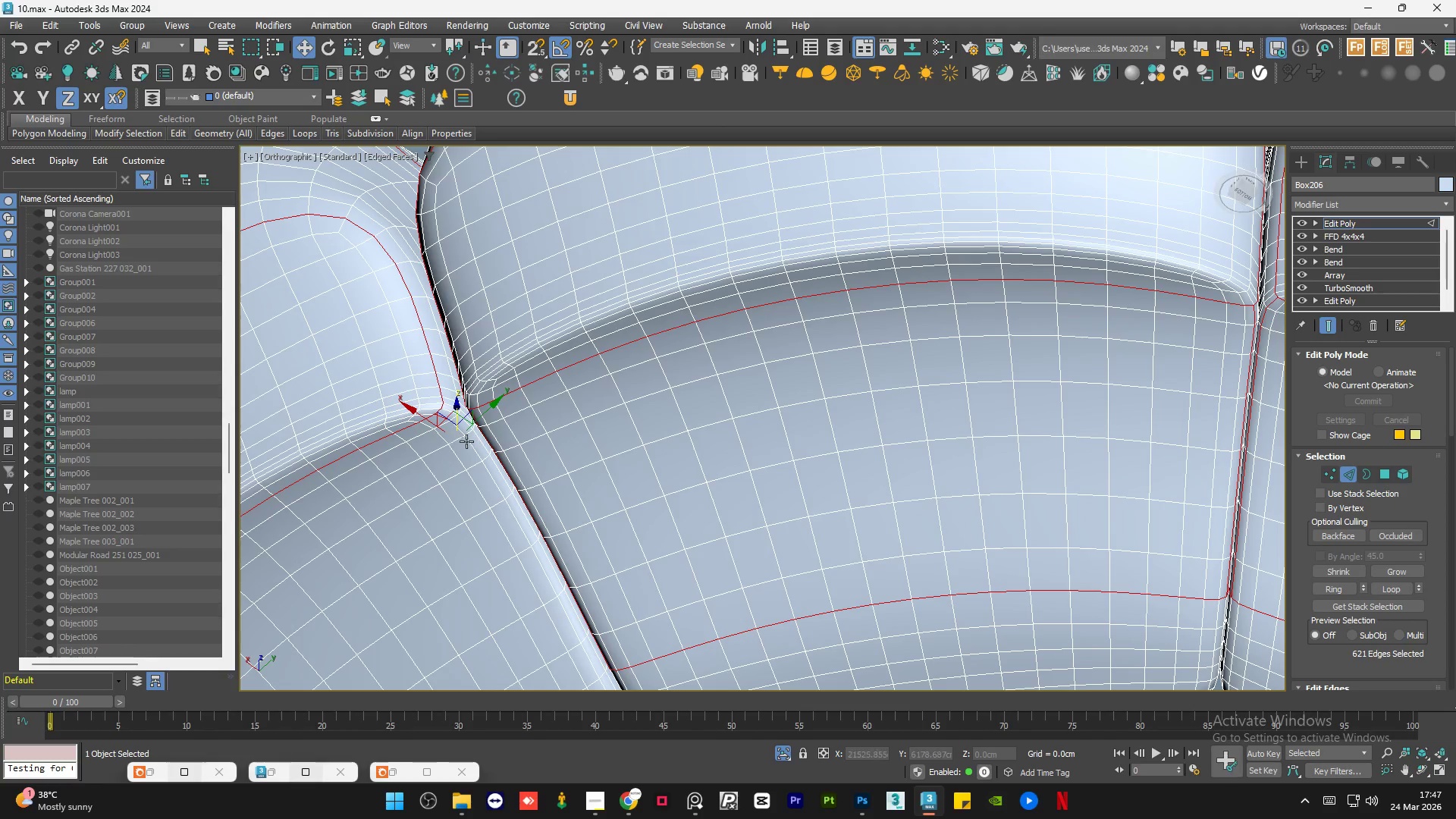 
scroll: coordinate [457, 422], scroll_direction: up, amount: 6.0
 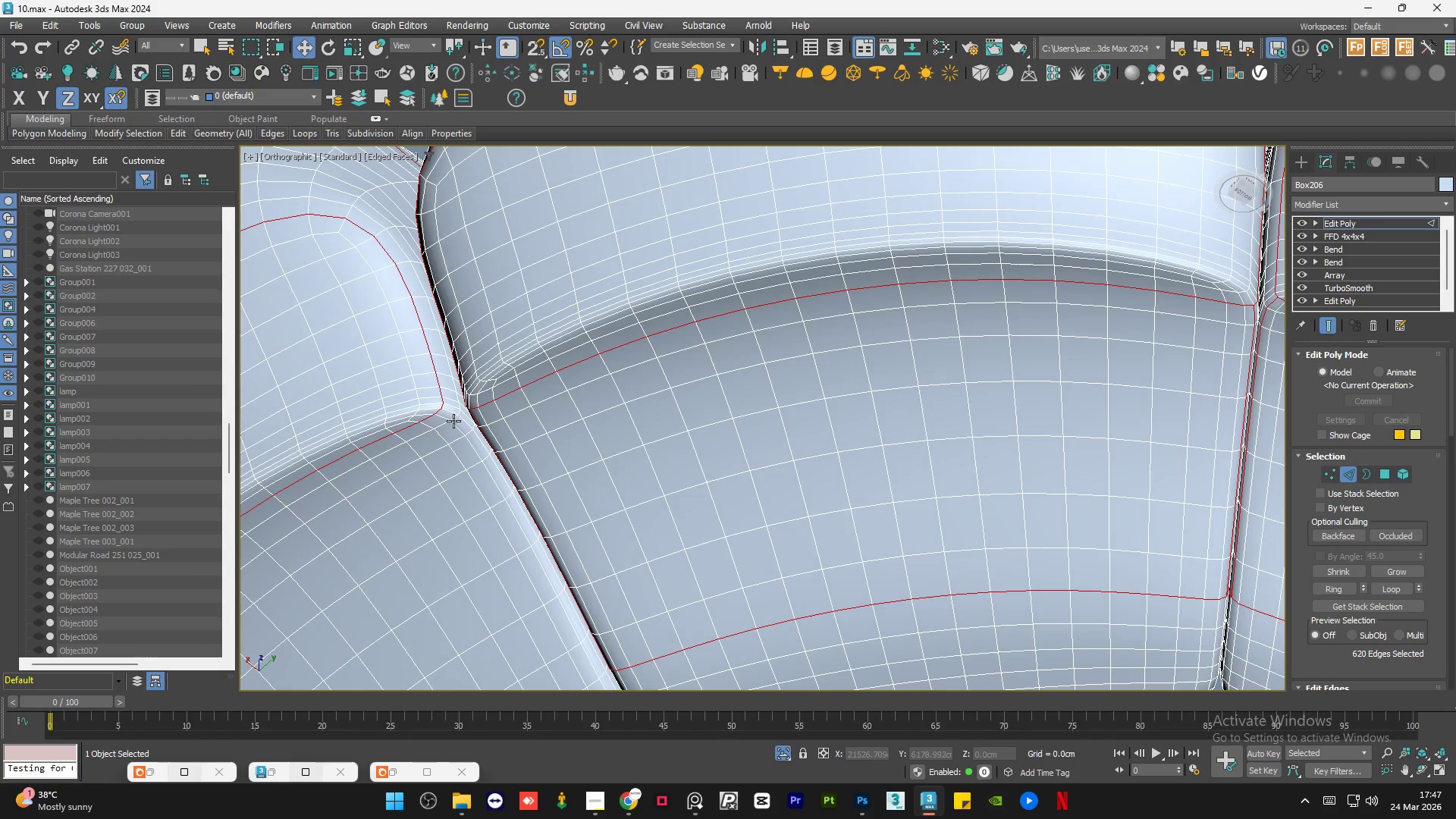 
left_click([458, 435])
 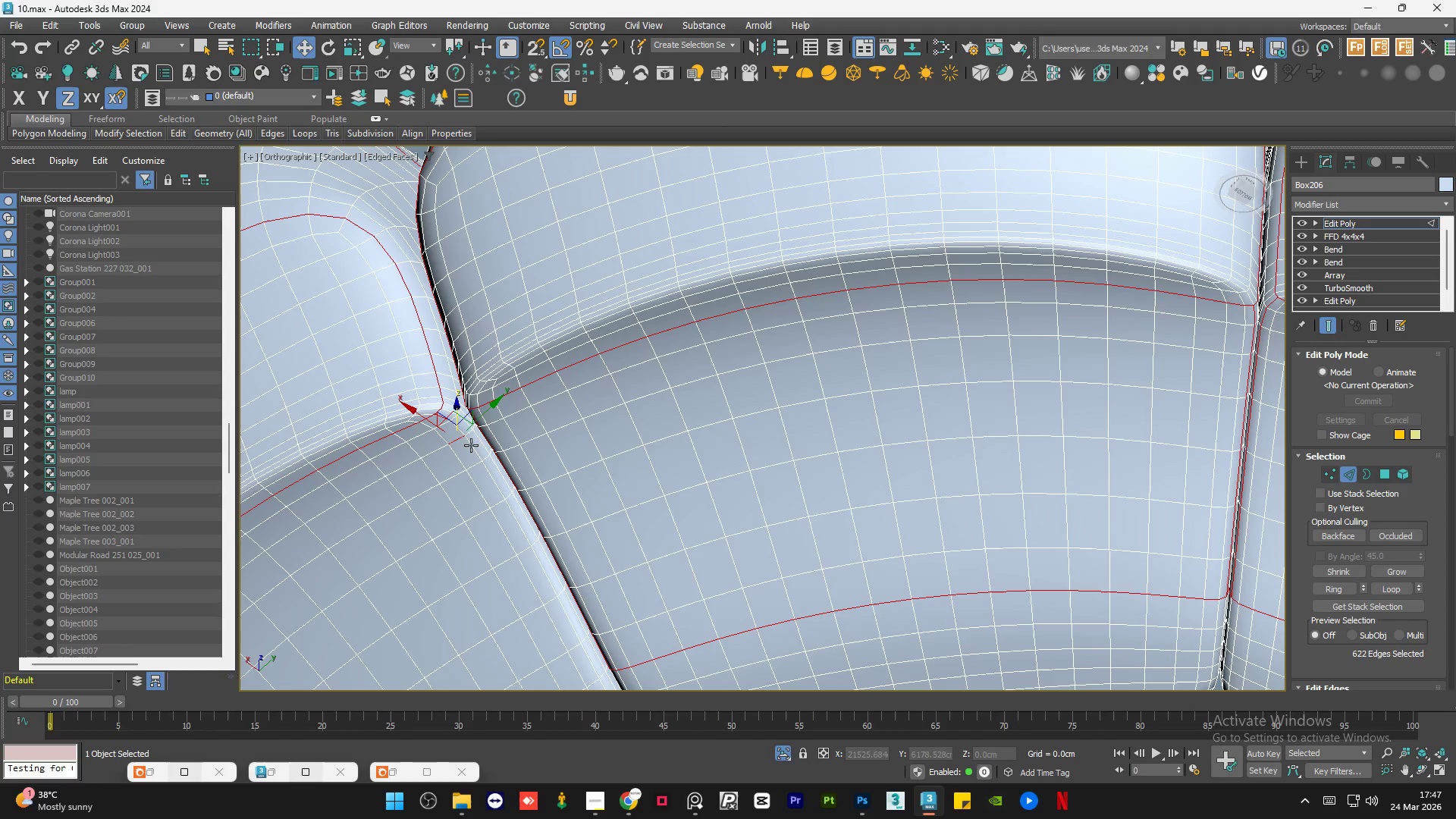 
key(Control+Z)
 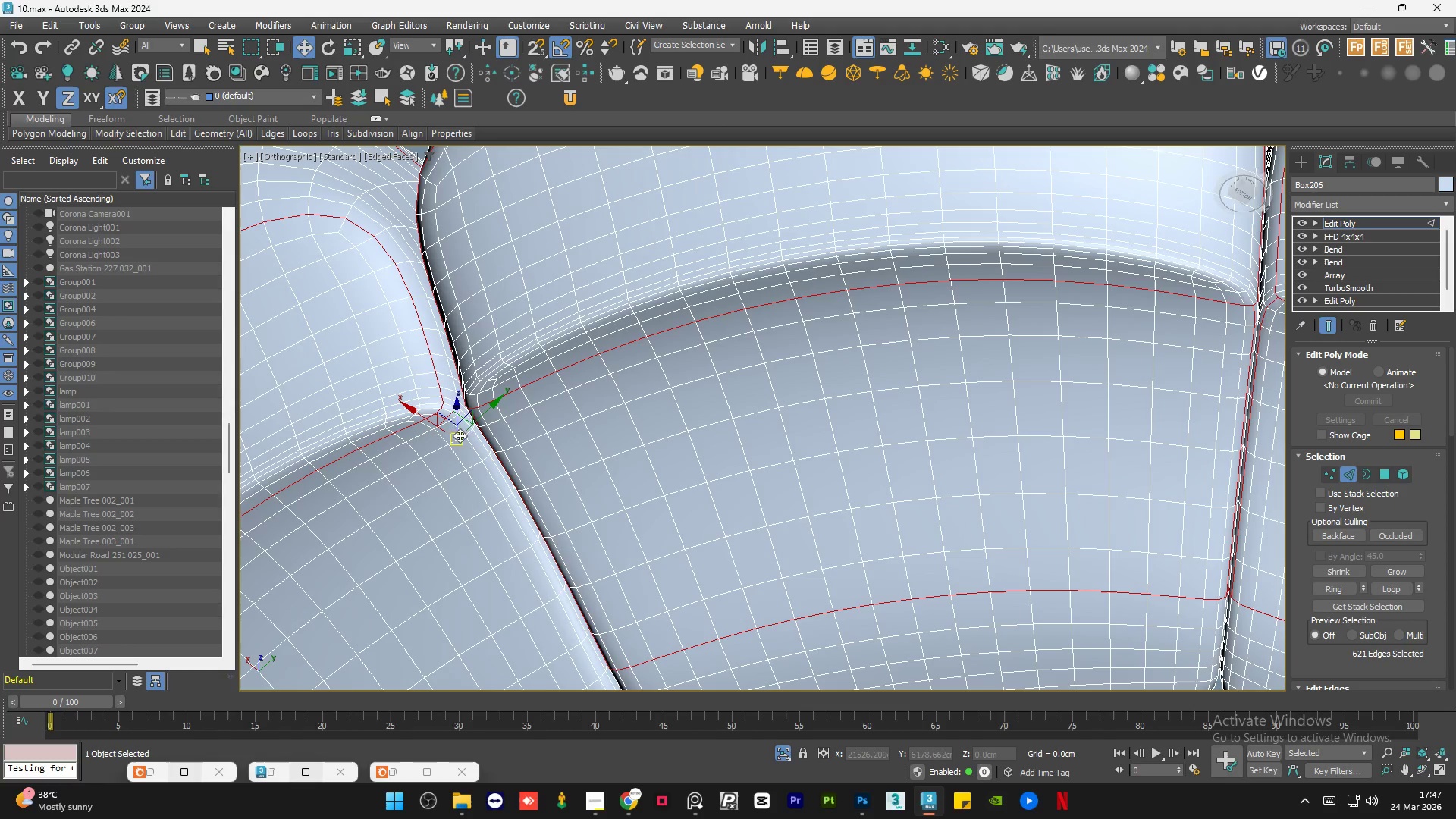 
hold_key(key=ControlLeft, duration=0.48)
left_click([453, 418])
 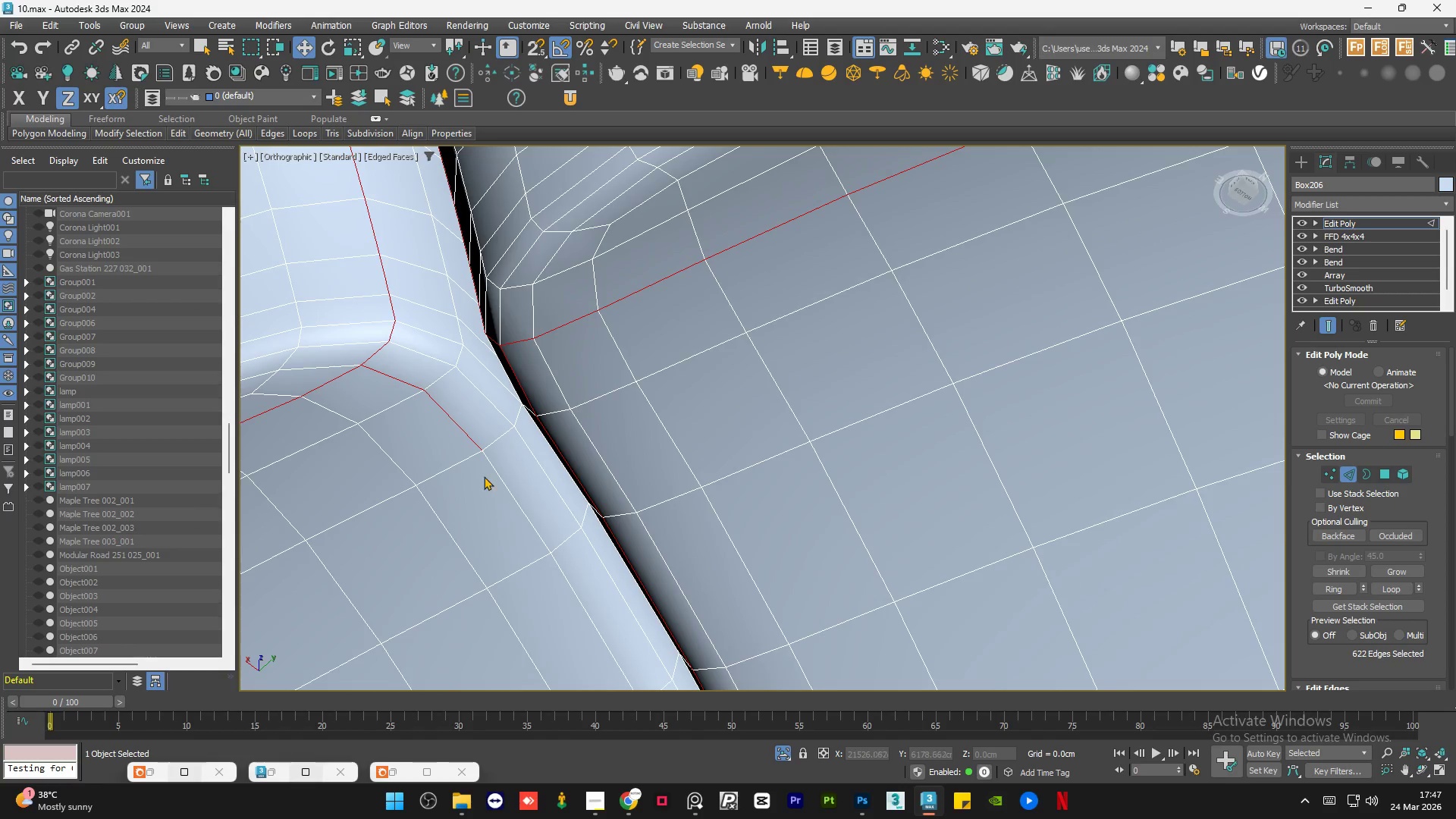 
scroll: coordinate [459, 430], scroll_direction: up, amount: 4.0
 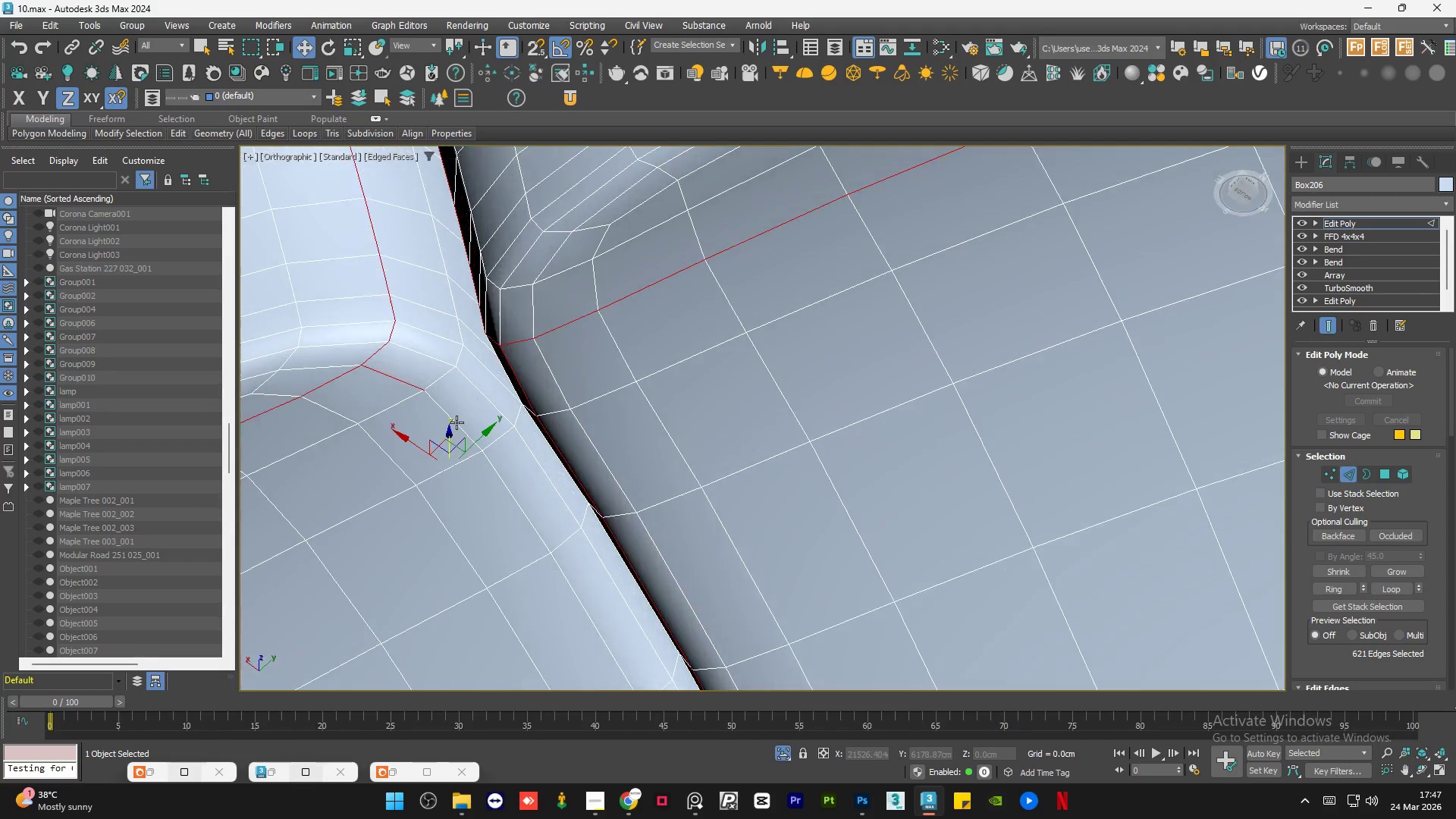 
hold_key(key=ControlLeft, duration=0.48)
 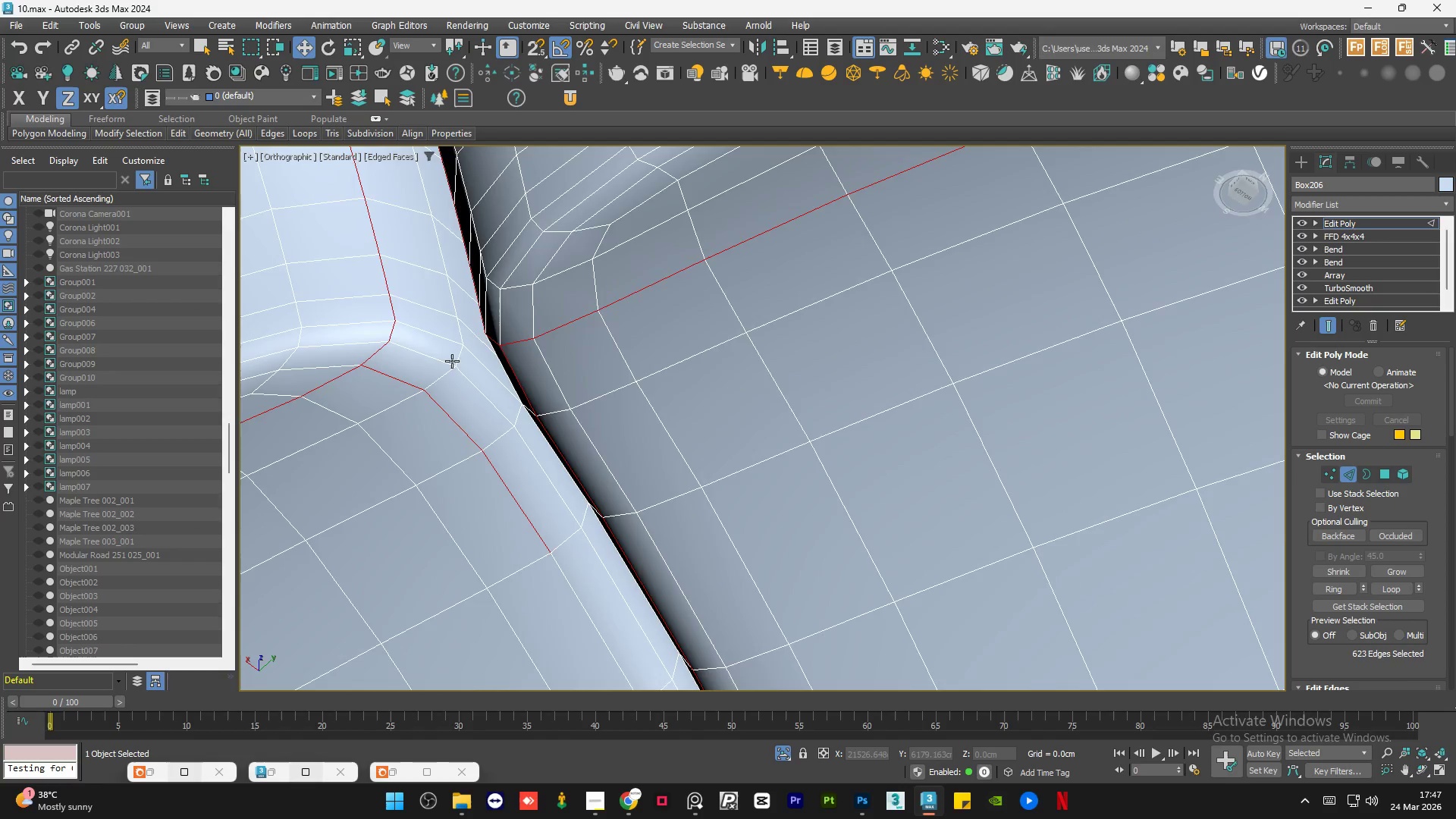 
hold_key(key=ControlLeft, duration=1.5)
left_click([493, 425])
 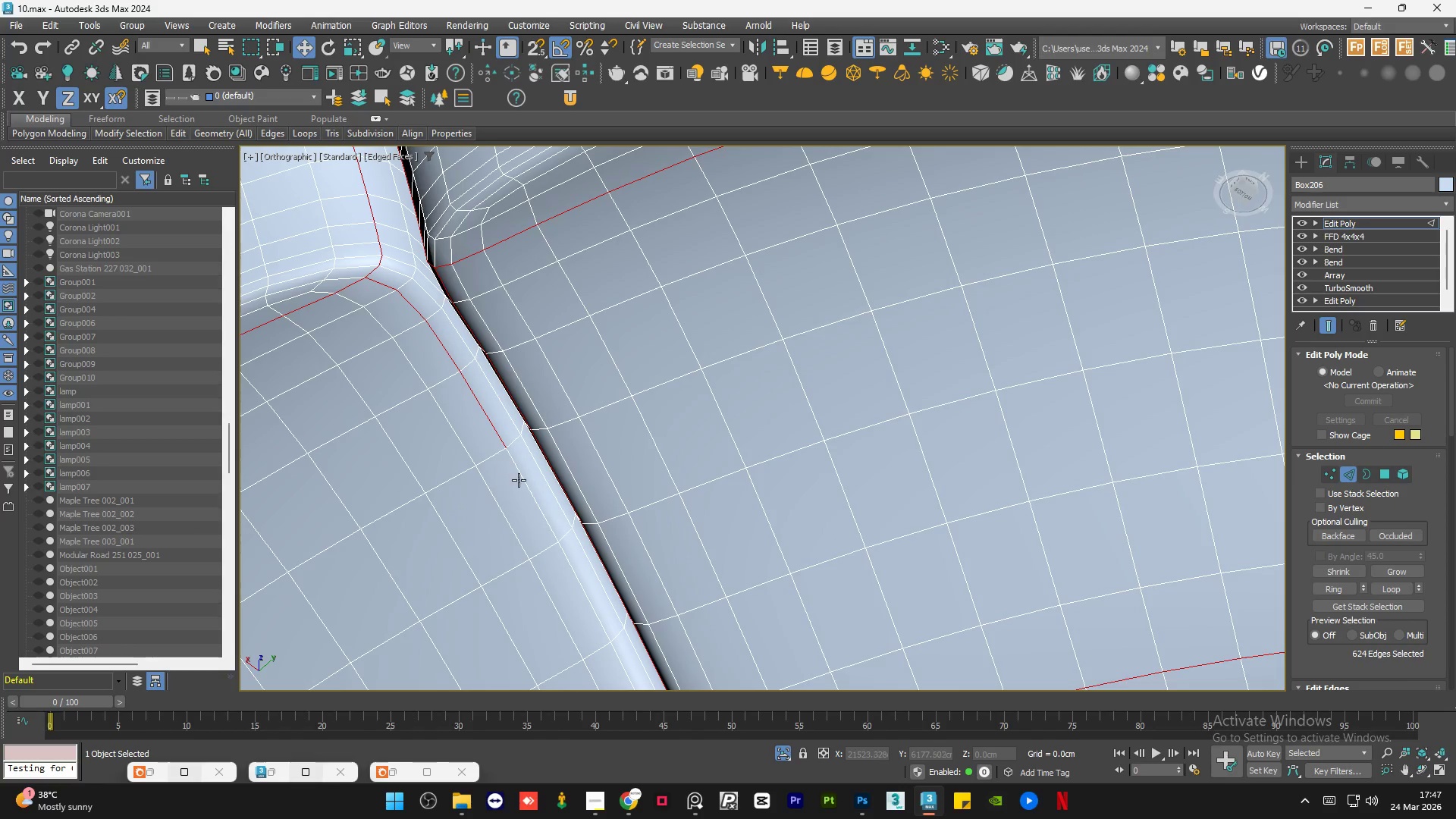 
scroll: coordinate [494, 450], scroll_direction: down, amount: 2.0
 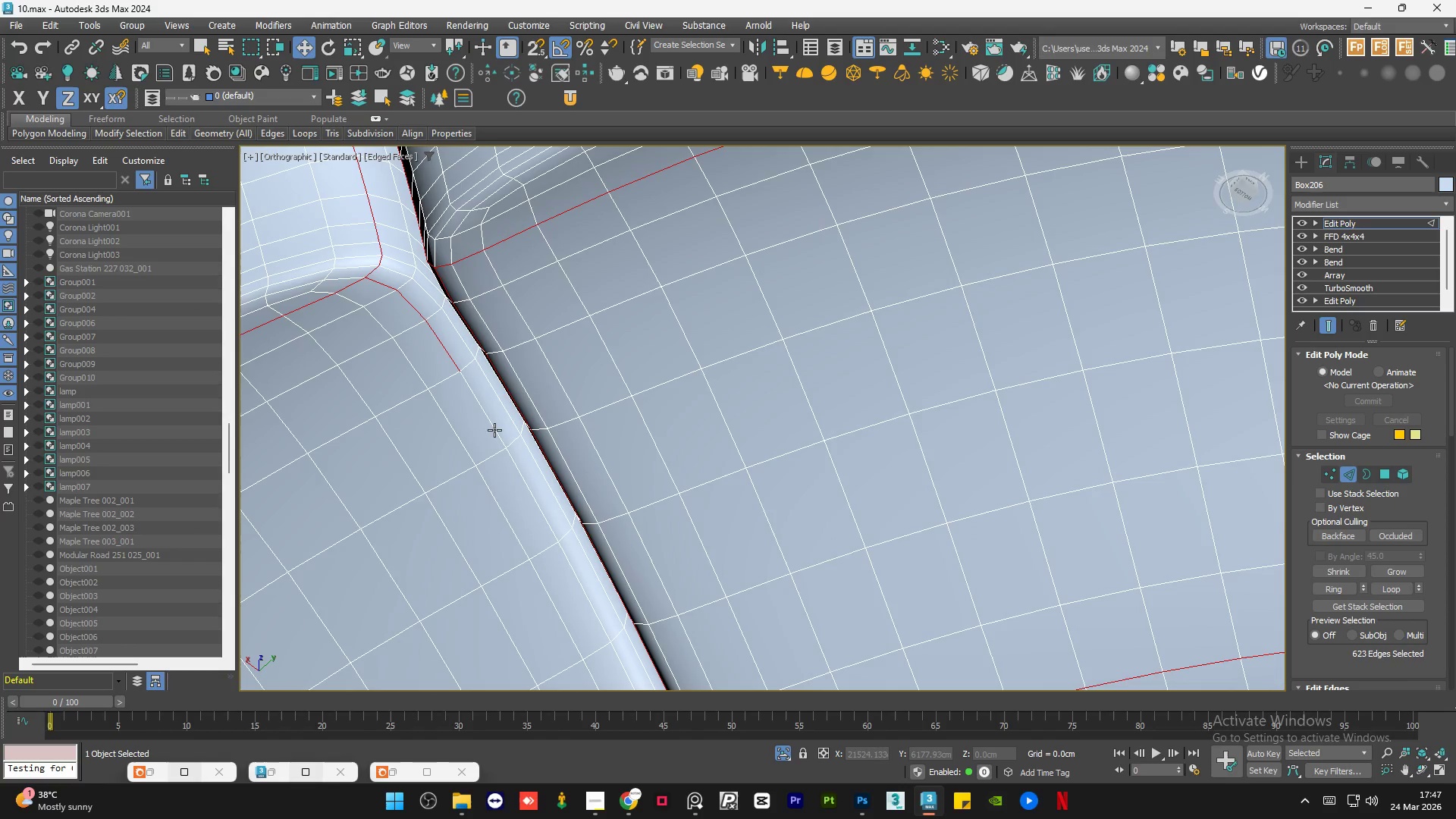 
double_click([519, 480])
 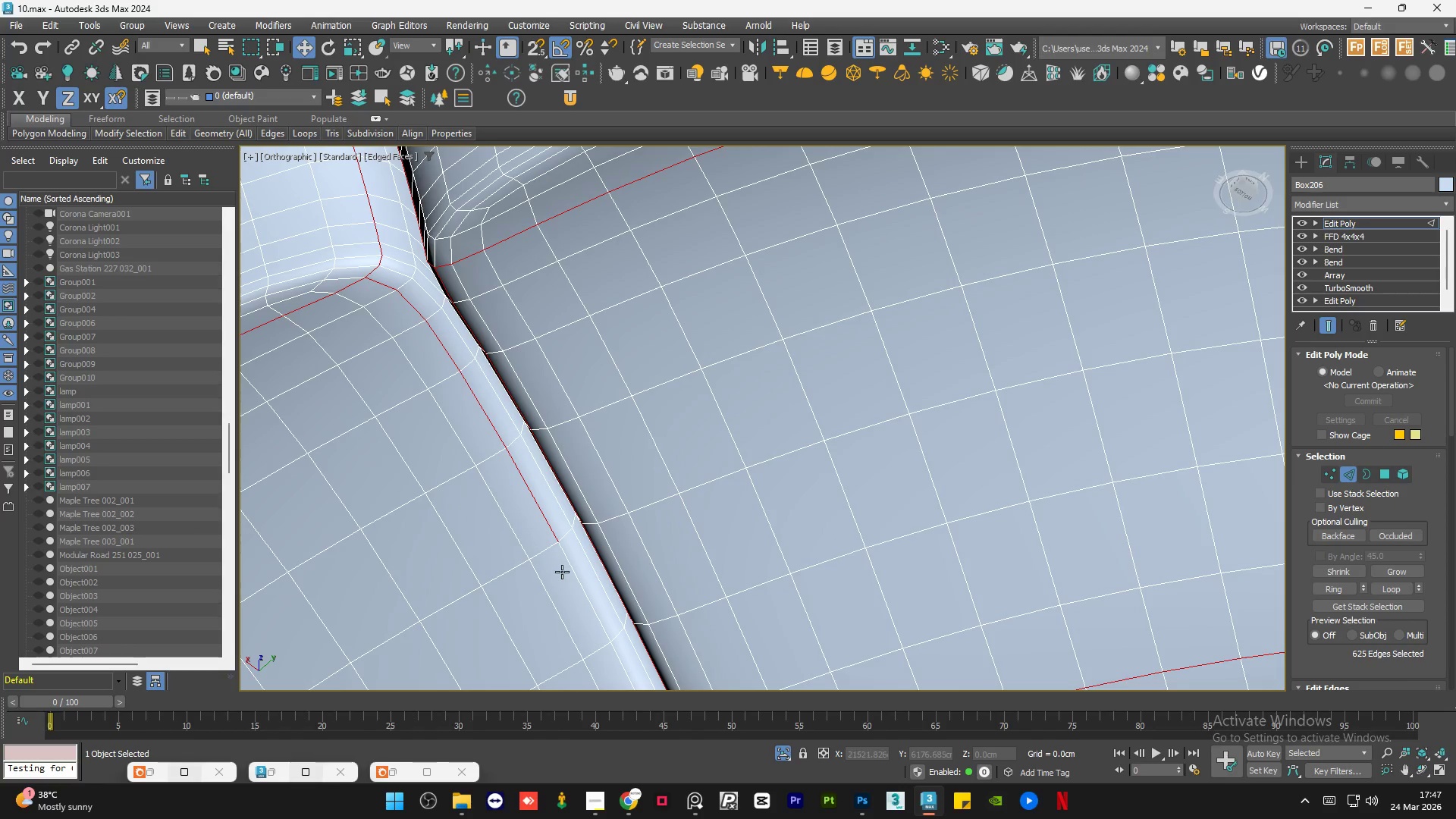 
key(Control+ControlLeft)
 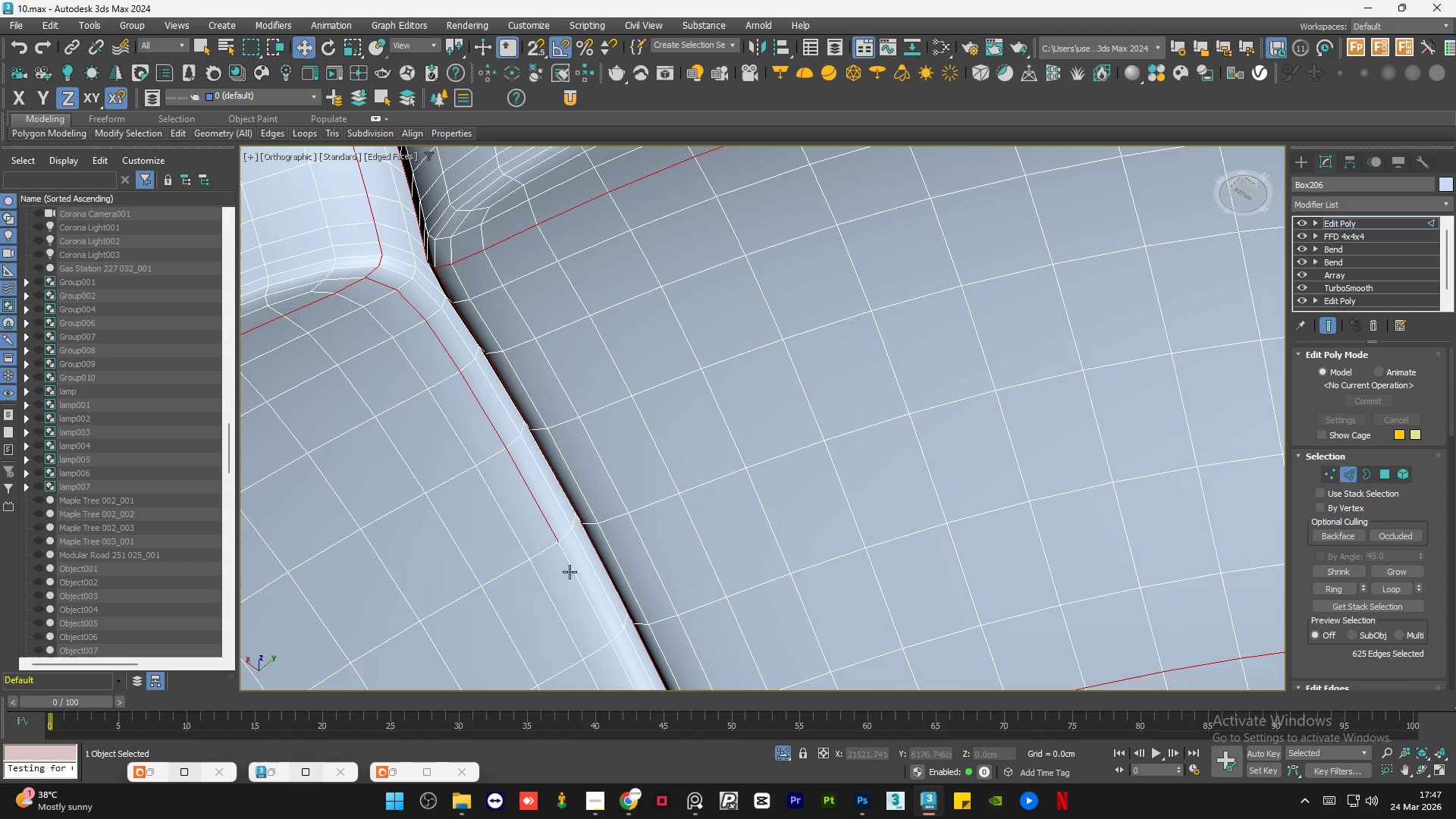 
key(Control+ControlLeft)
 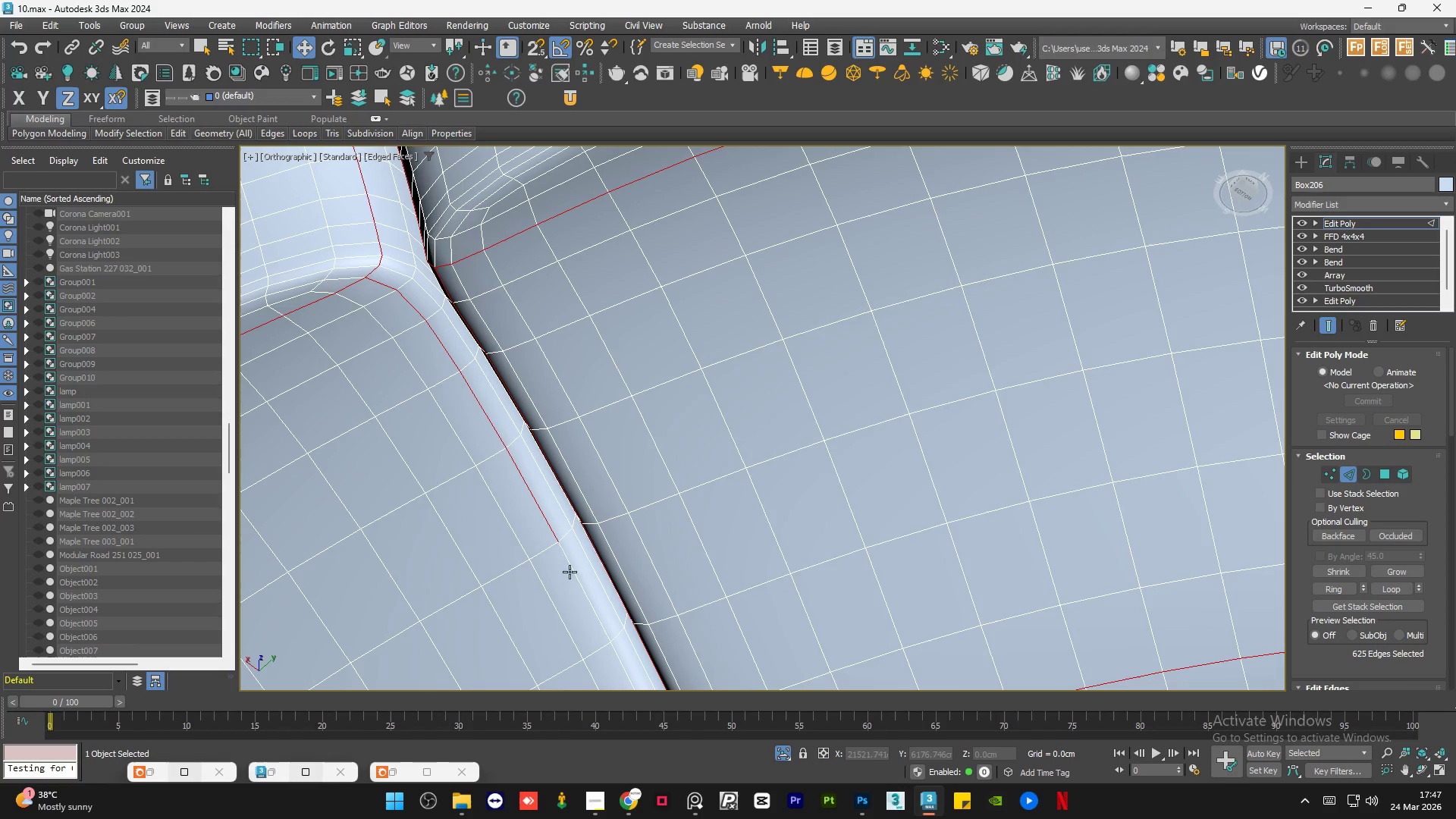 
key(Control+ControlLeft)
 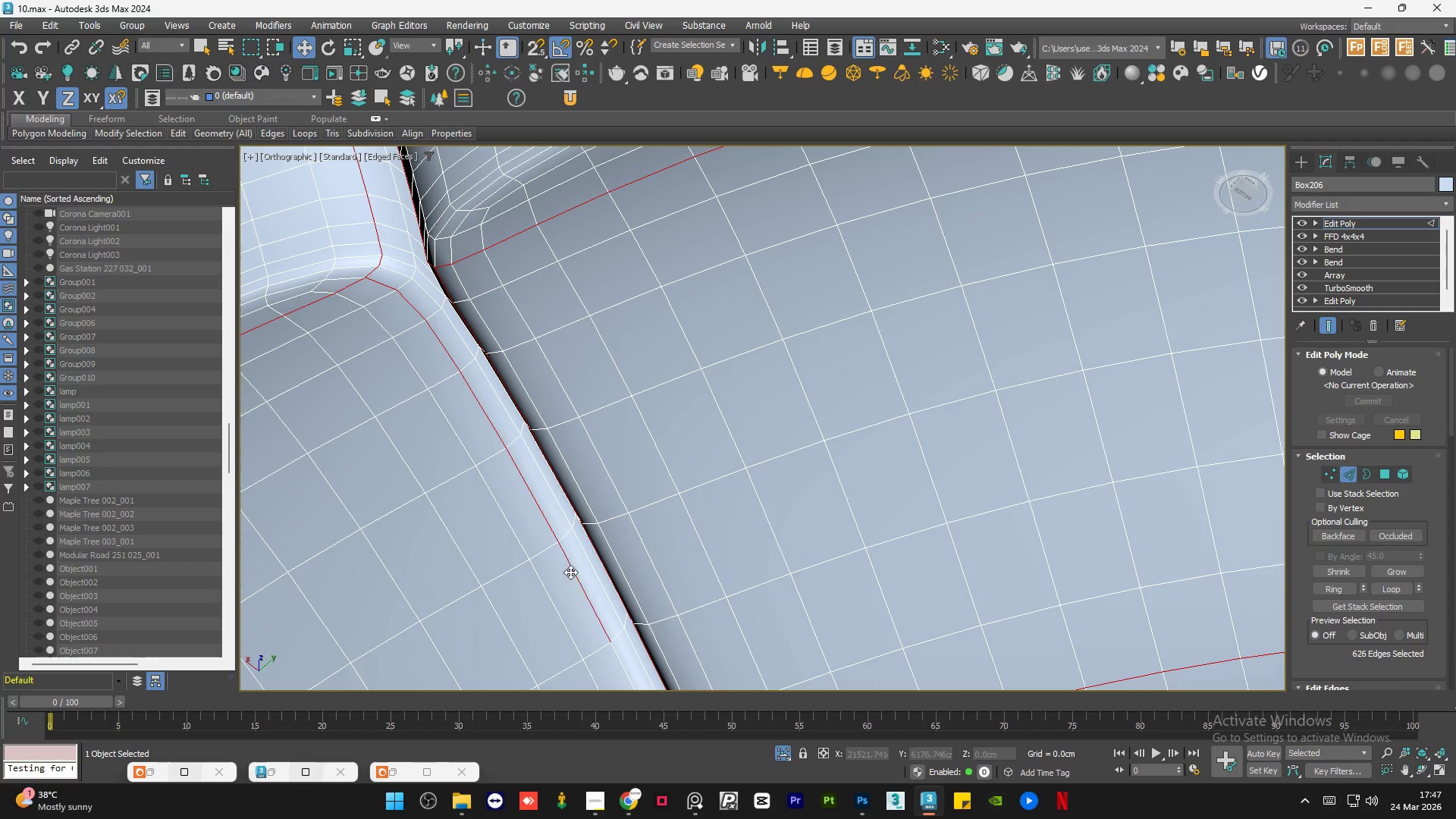 
key(Control+ControlLeft)
 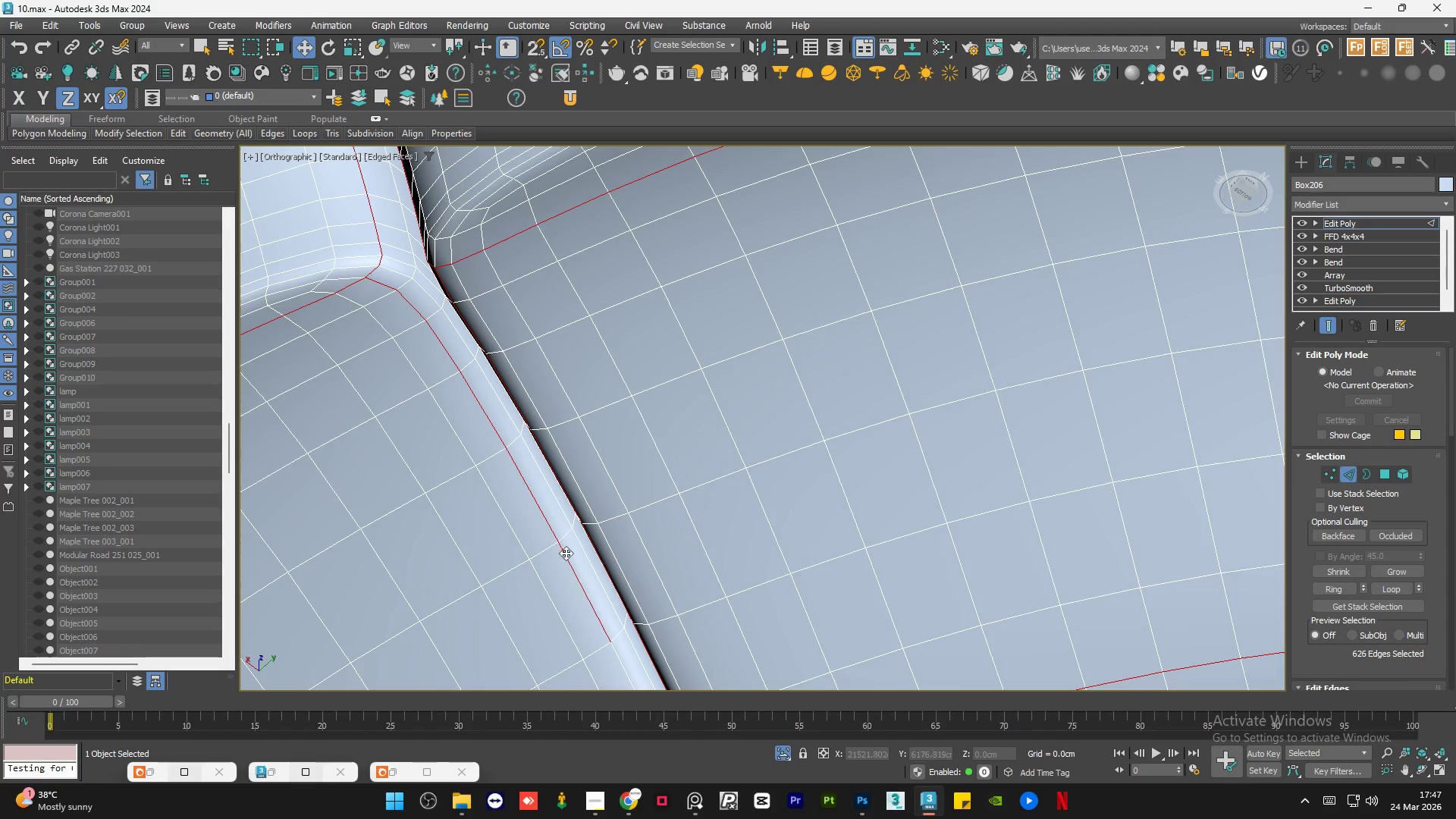 
hold_key(key=ControlLeft, duration=1.52)
left_click([556, 487])
 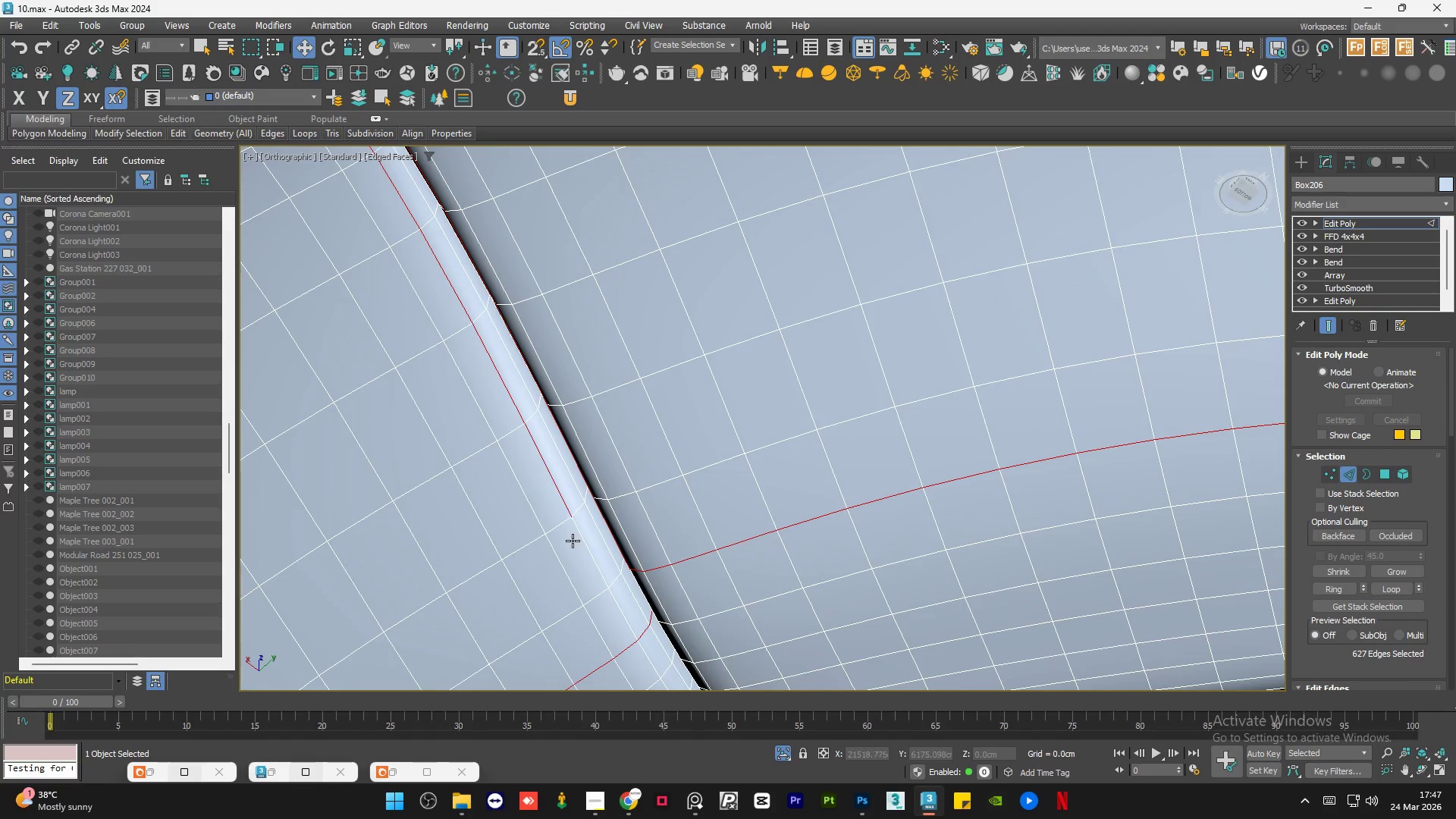 
scroll: coordinate [562, 532], scroll_direction: none, amount: 0.0
 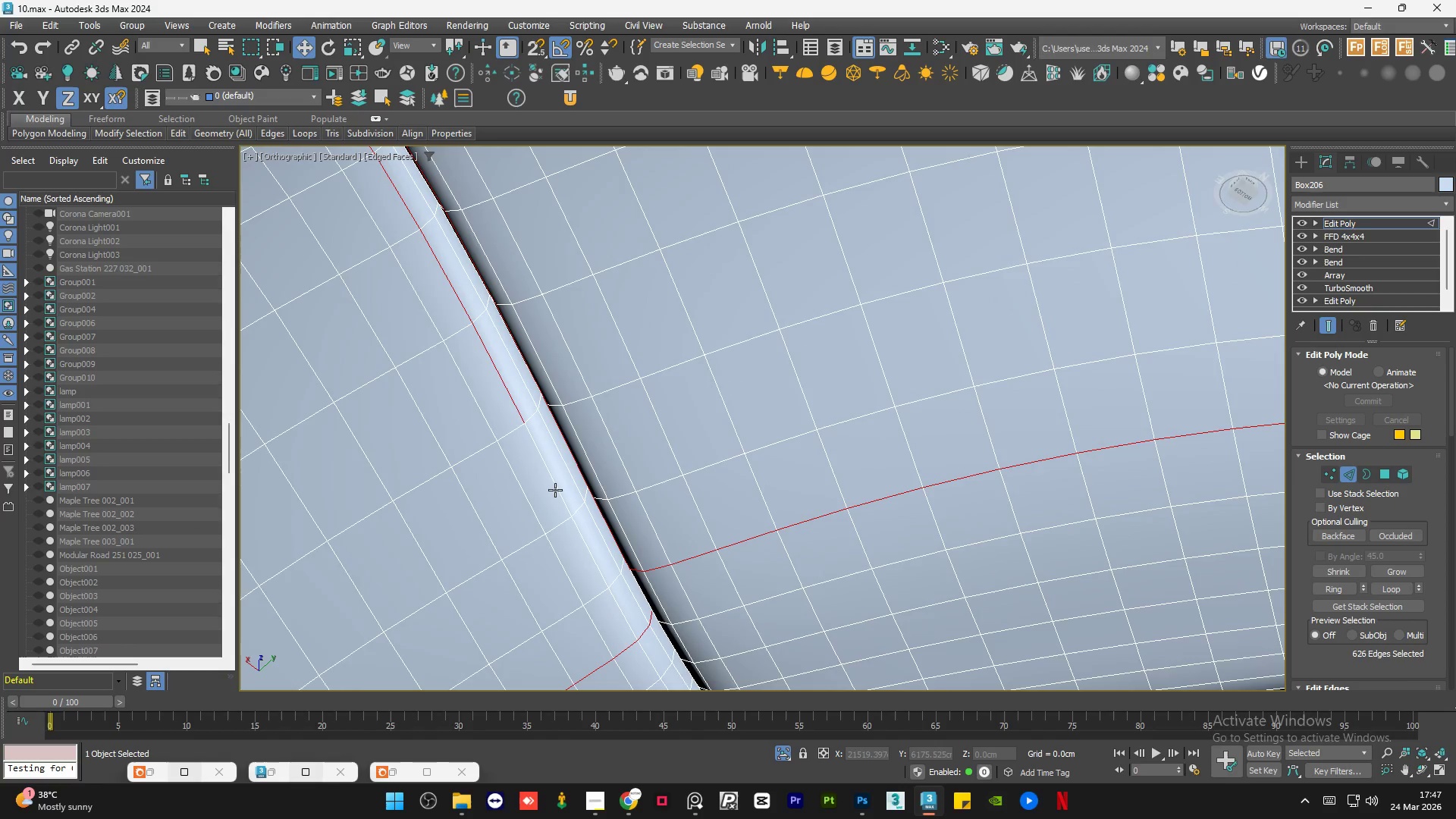 
hold_key(key=ControlLeft, duration=0.83)
left_click([617, 611])
 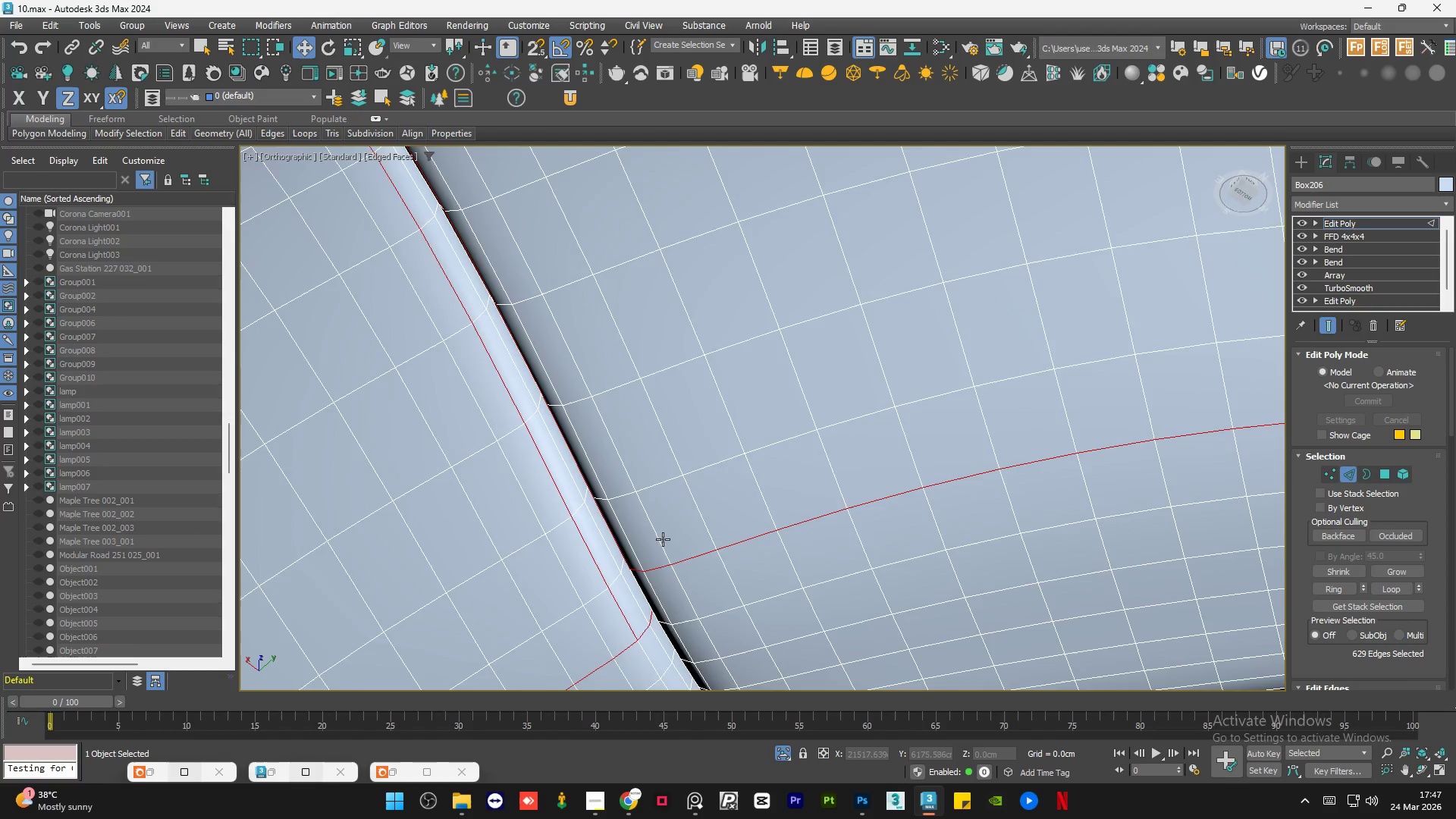 
hold_key(key=AltLeft, duration=1.52)
 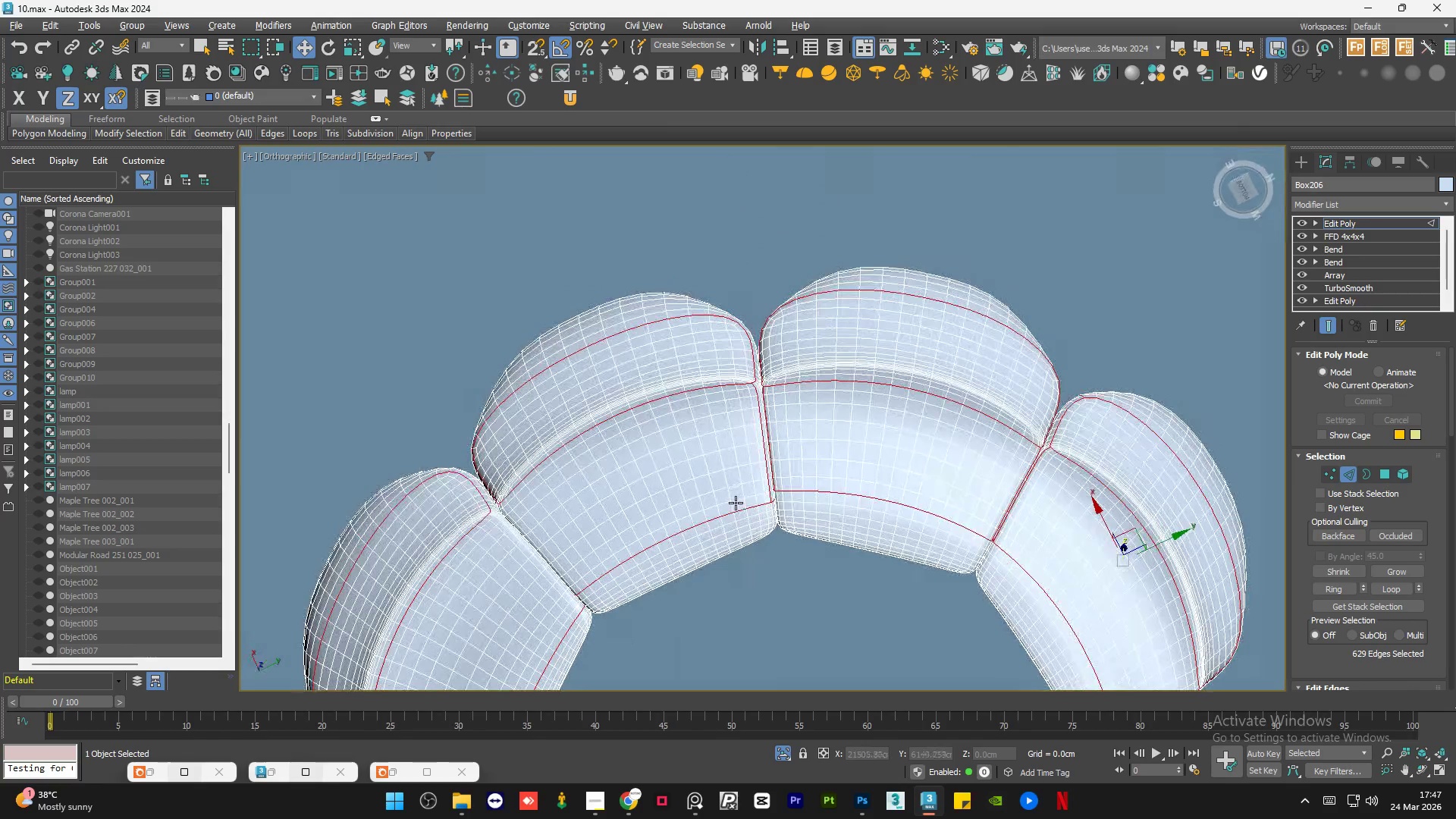 
scroll: coordinate [709, 486], scroll_direction: down, amount: 5.0
 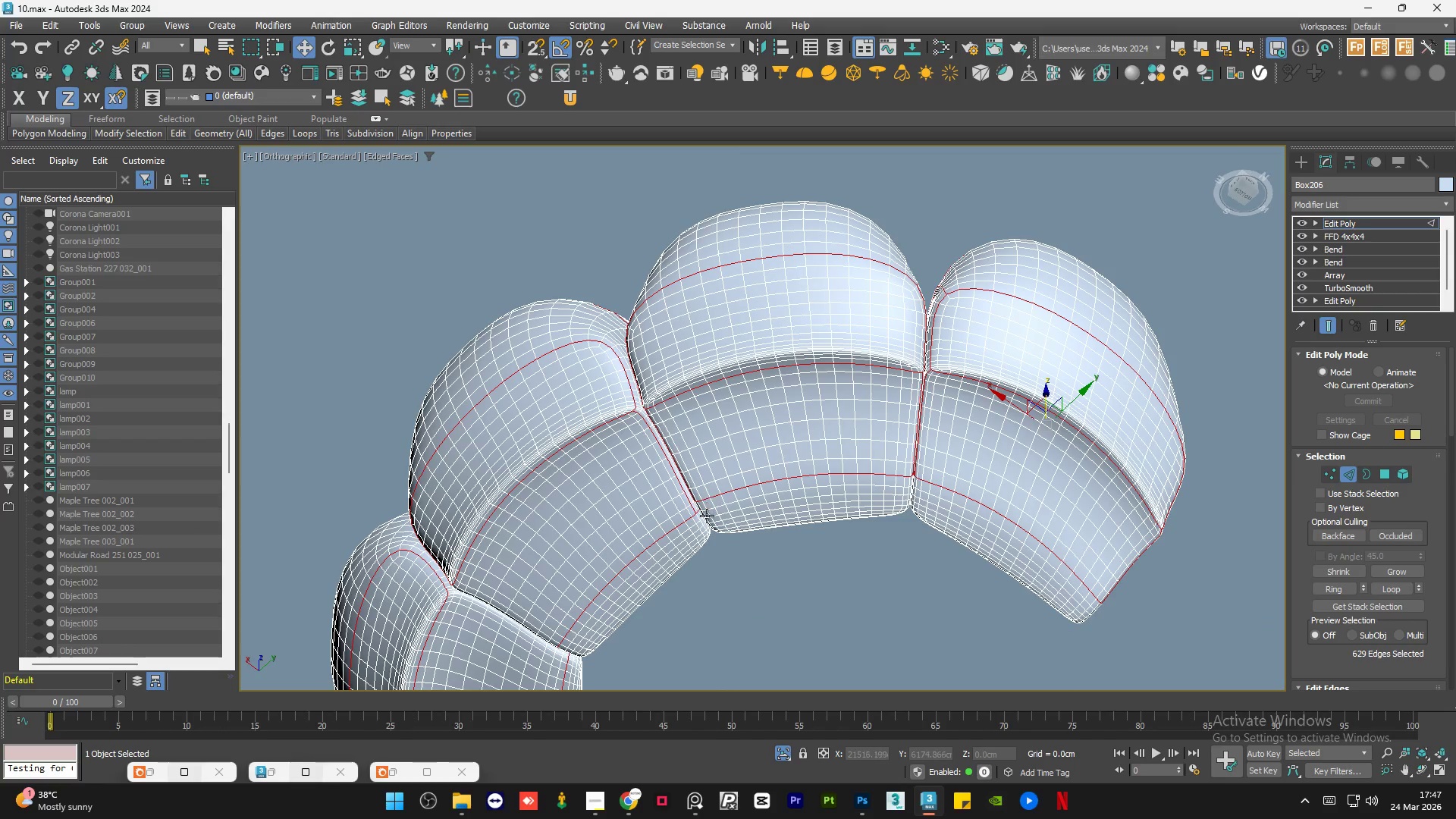 
hold_key(key=AltLeft, duration=1.5)
 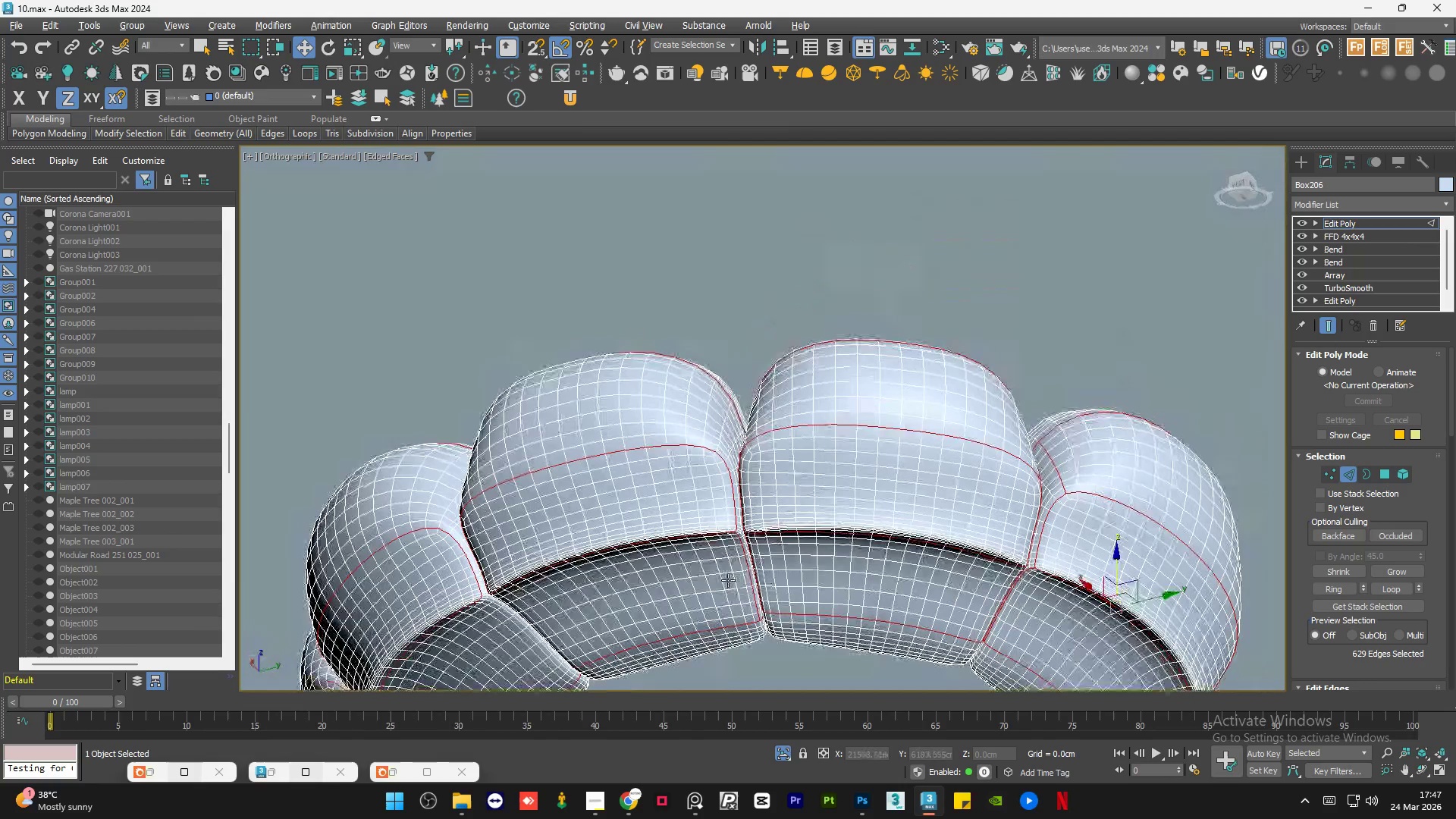 
hold_key(key=AltLeft, duration=0.88)
 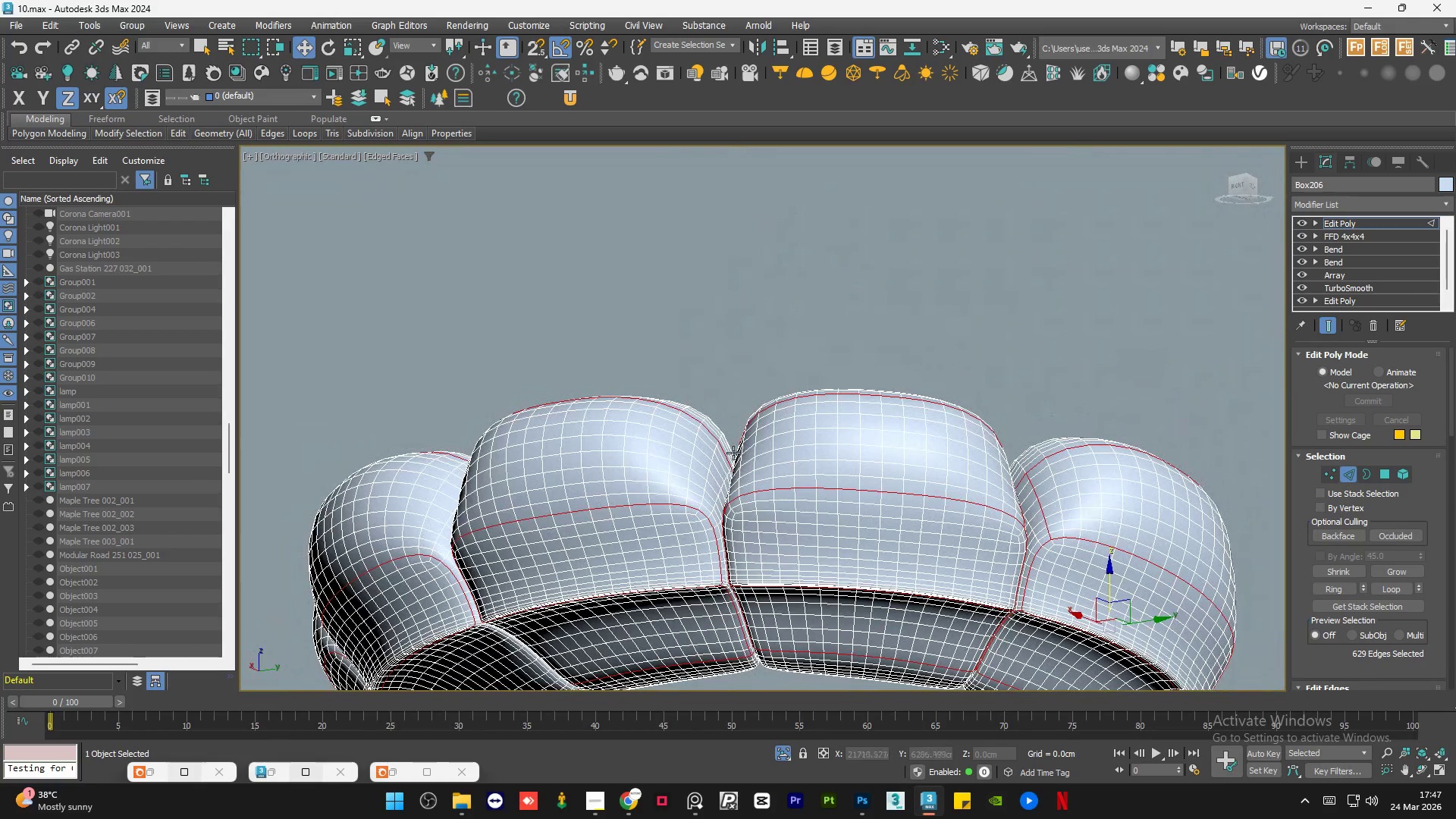 
hold_key(key=ControlLeft, duration=1.5)
 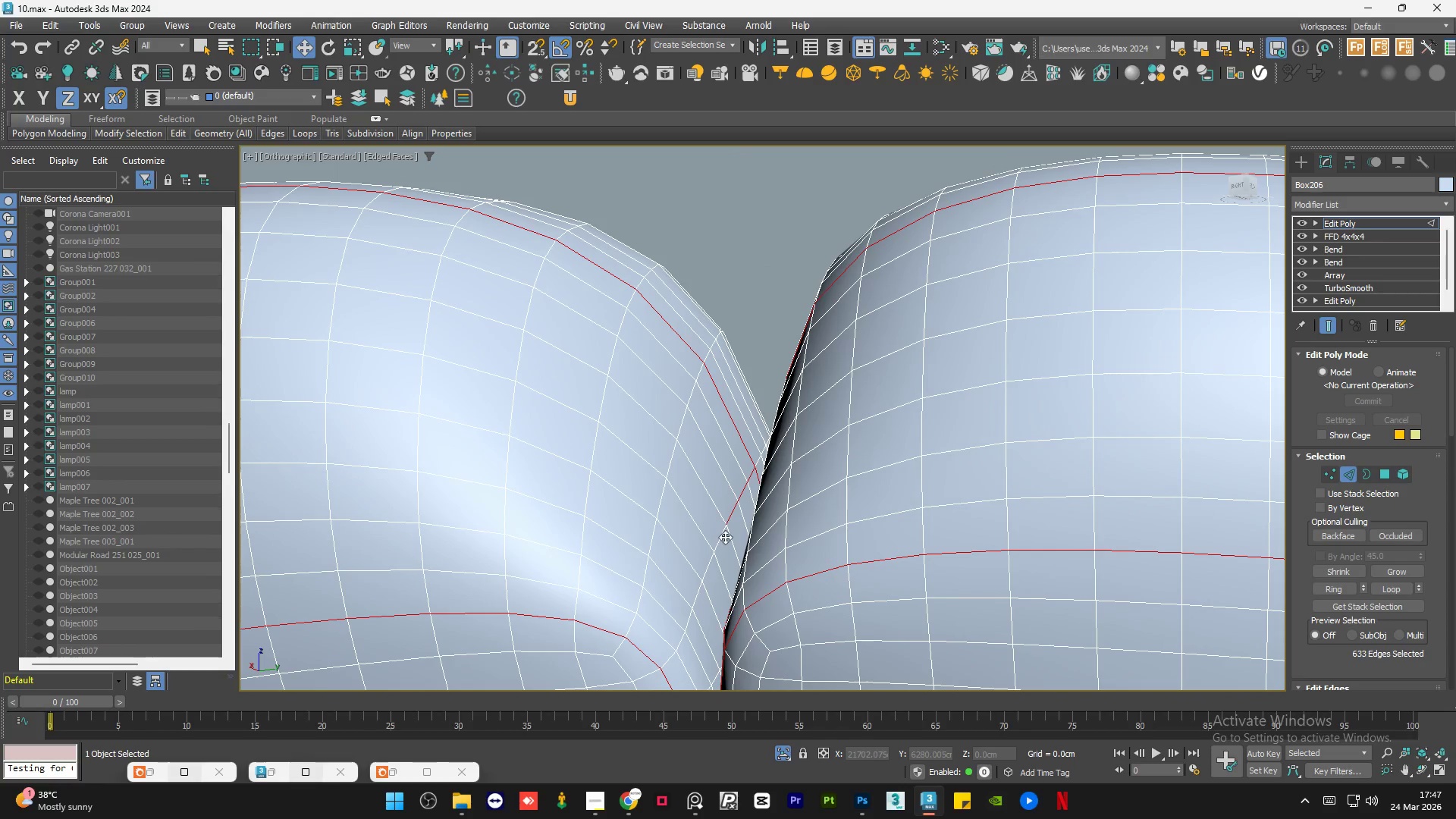 
scroll: coordinate [715, 492], scroll_direction: up, amount: 4.0
 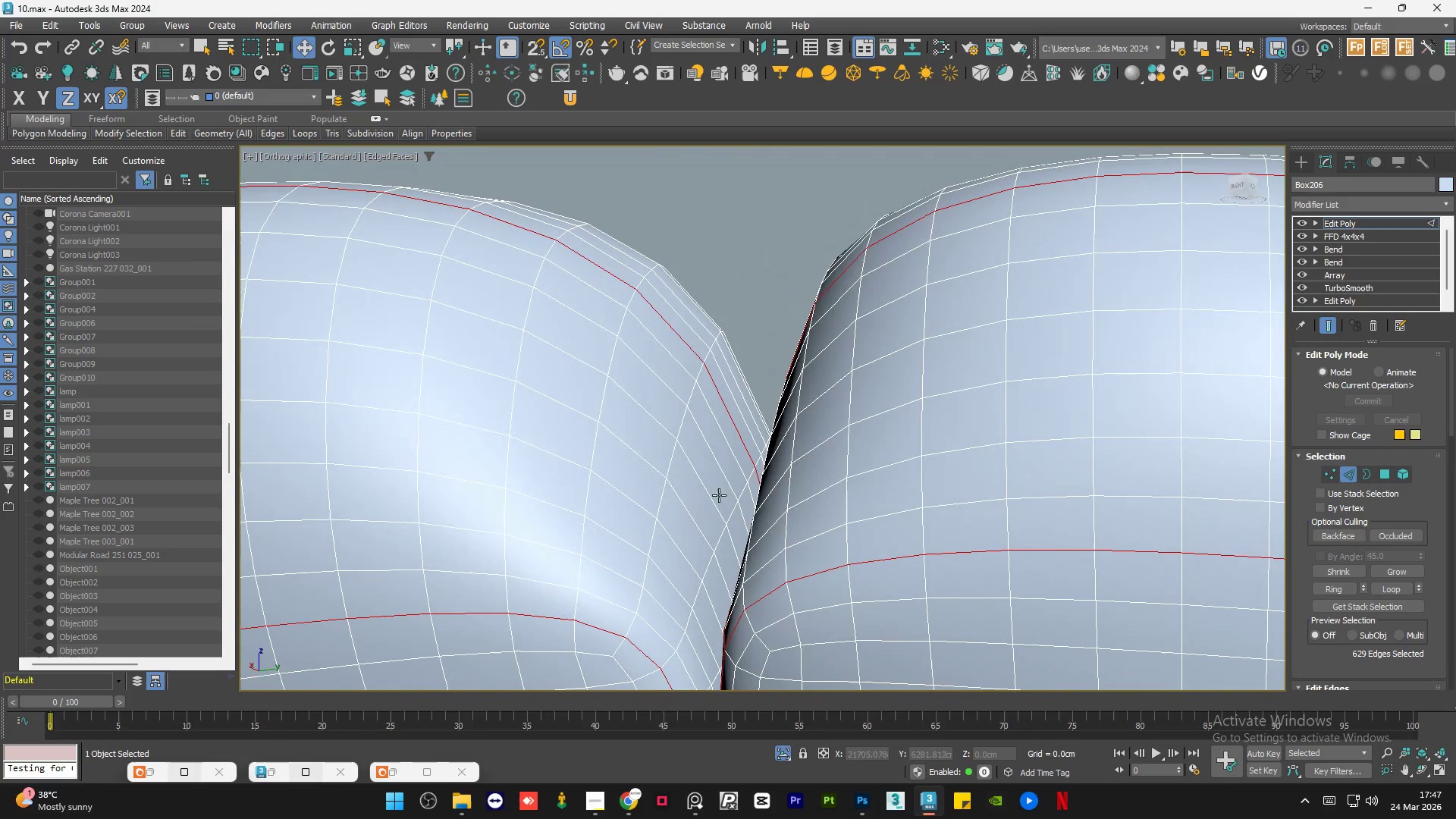 
left_click([752, 475])
 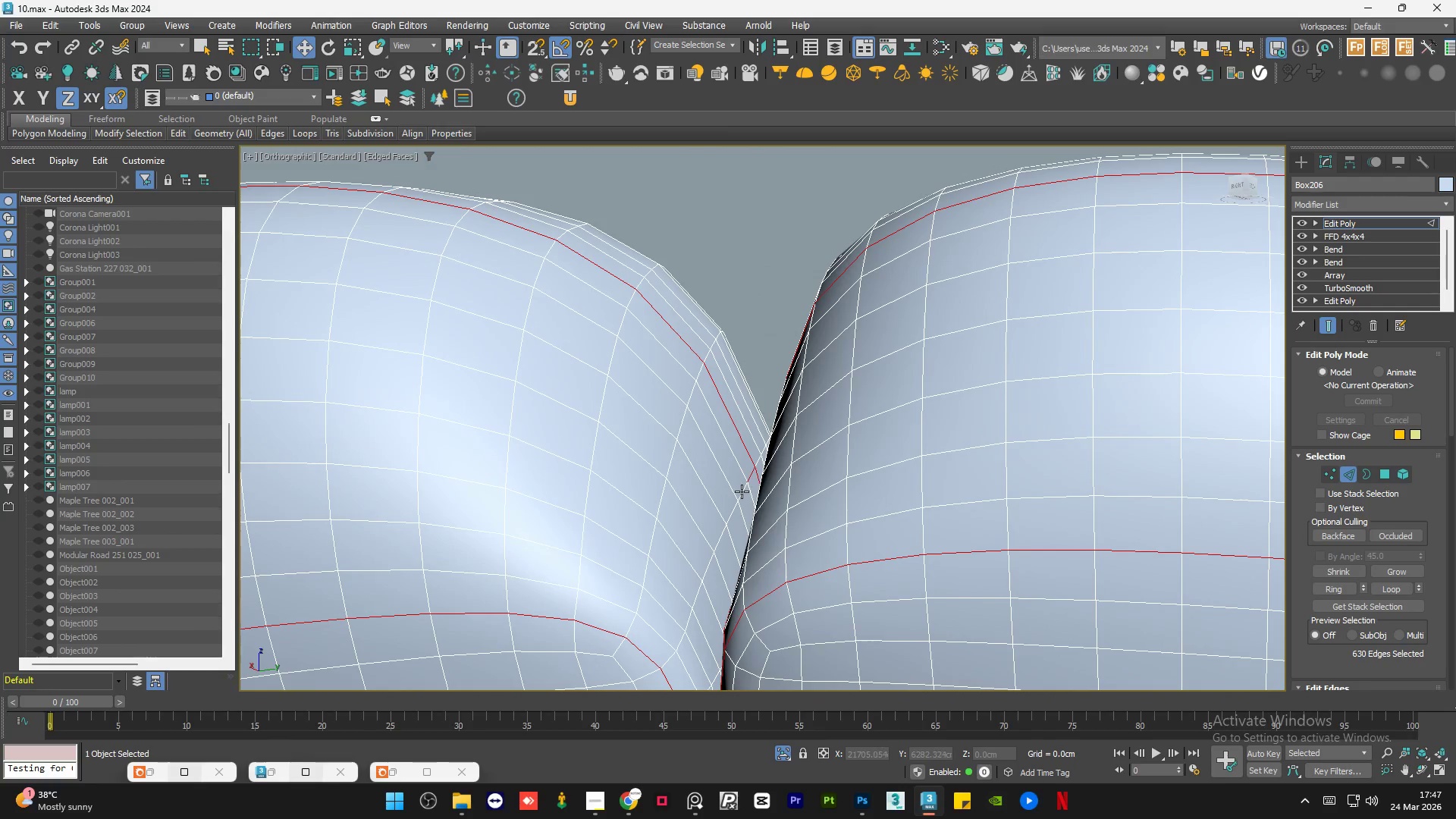 
double_click([742, 491])
 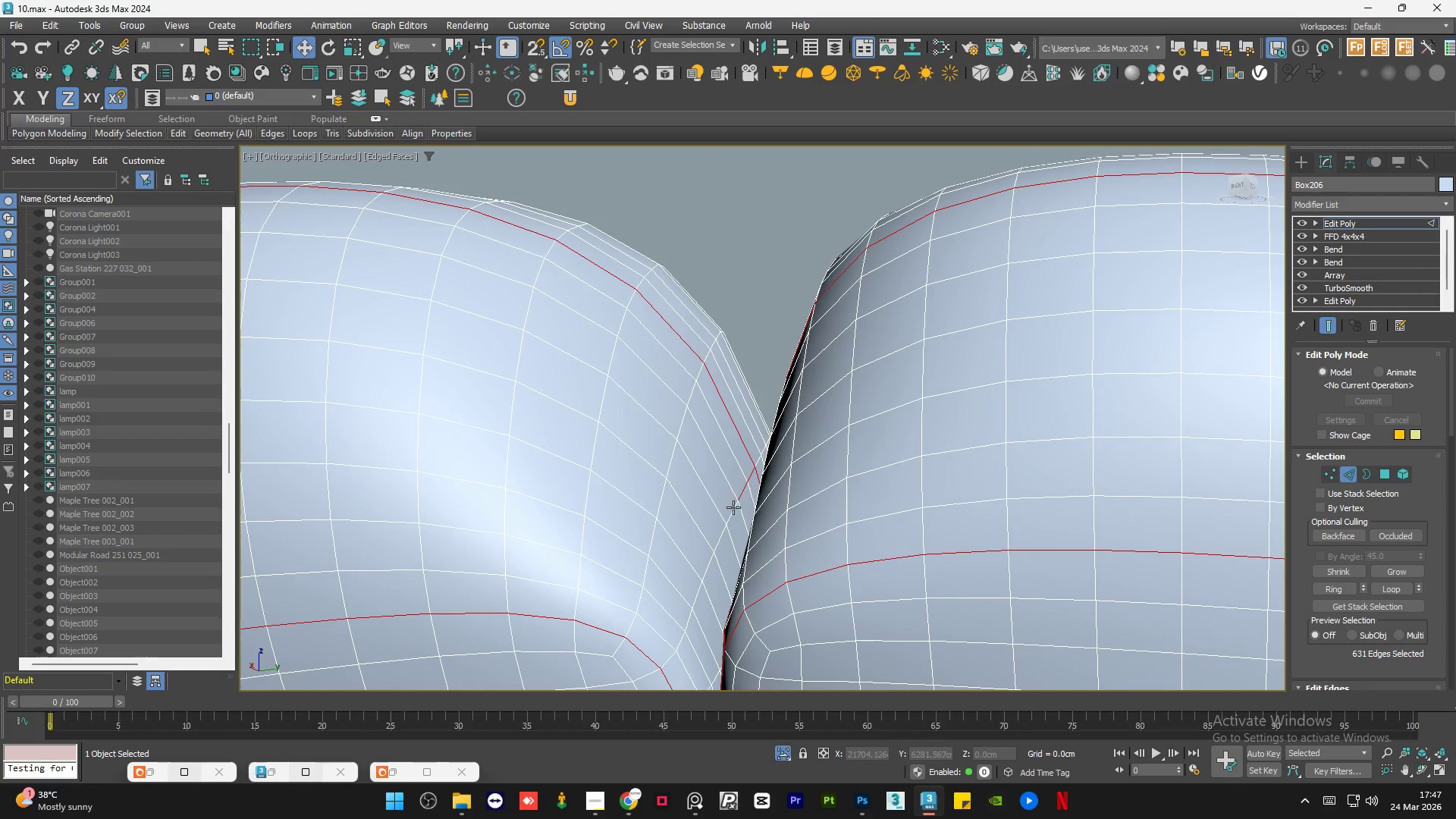 
hold_key(key=ControlLeft, duration=1.51)
triple_click([730, 513])
 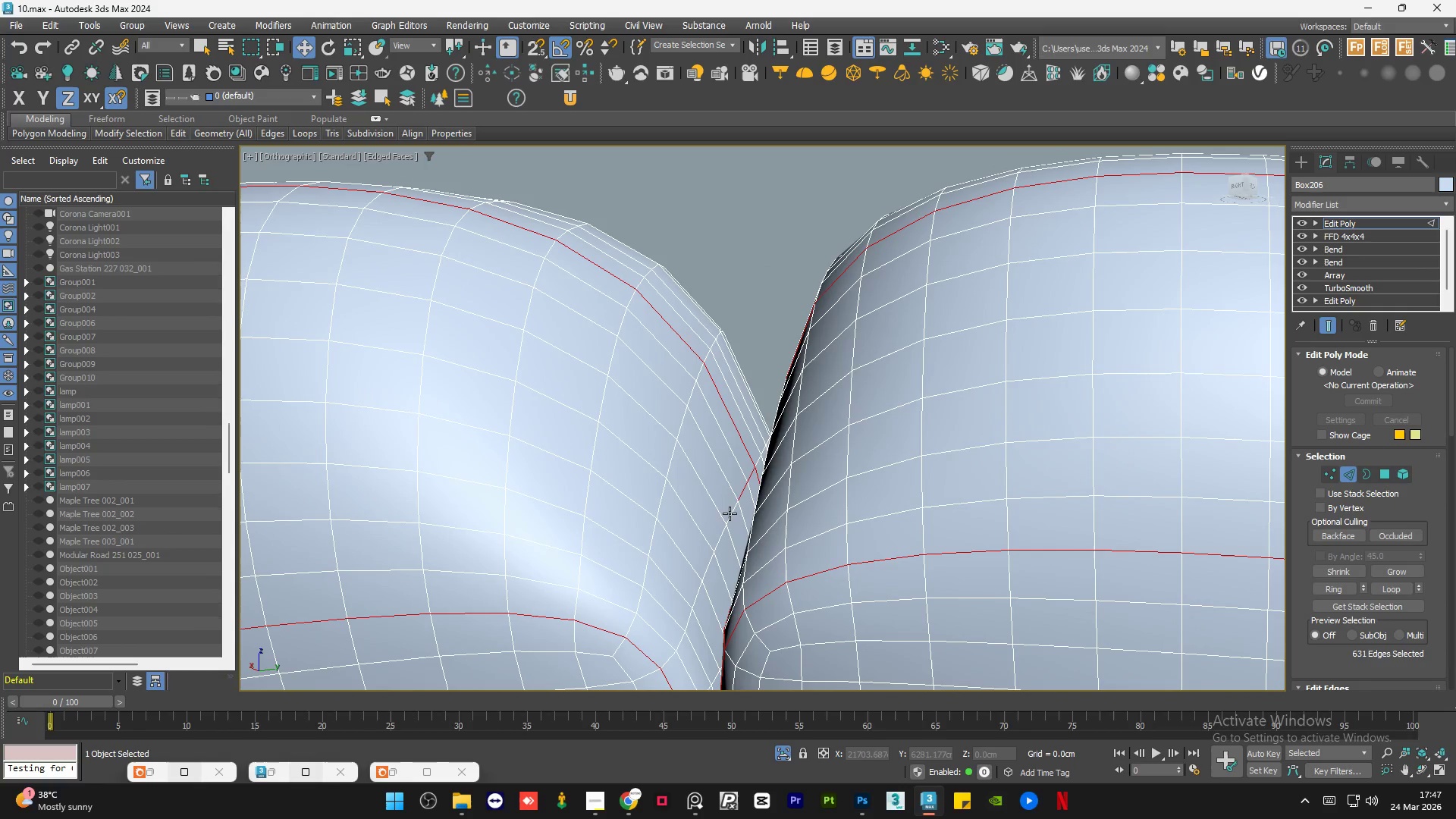 
triple_click([725, 537])
 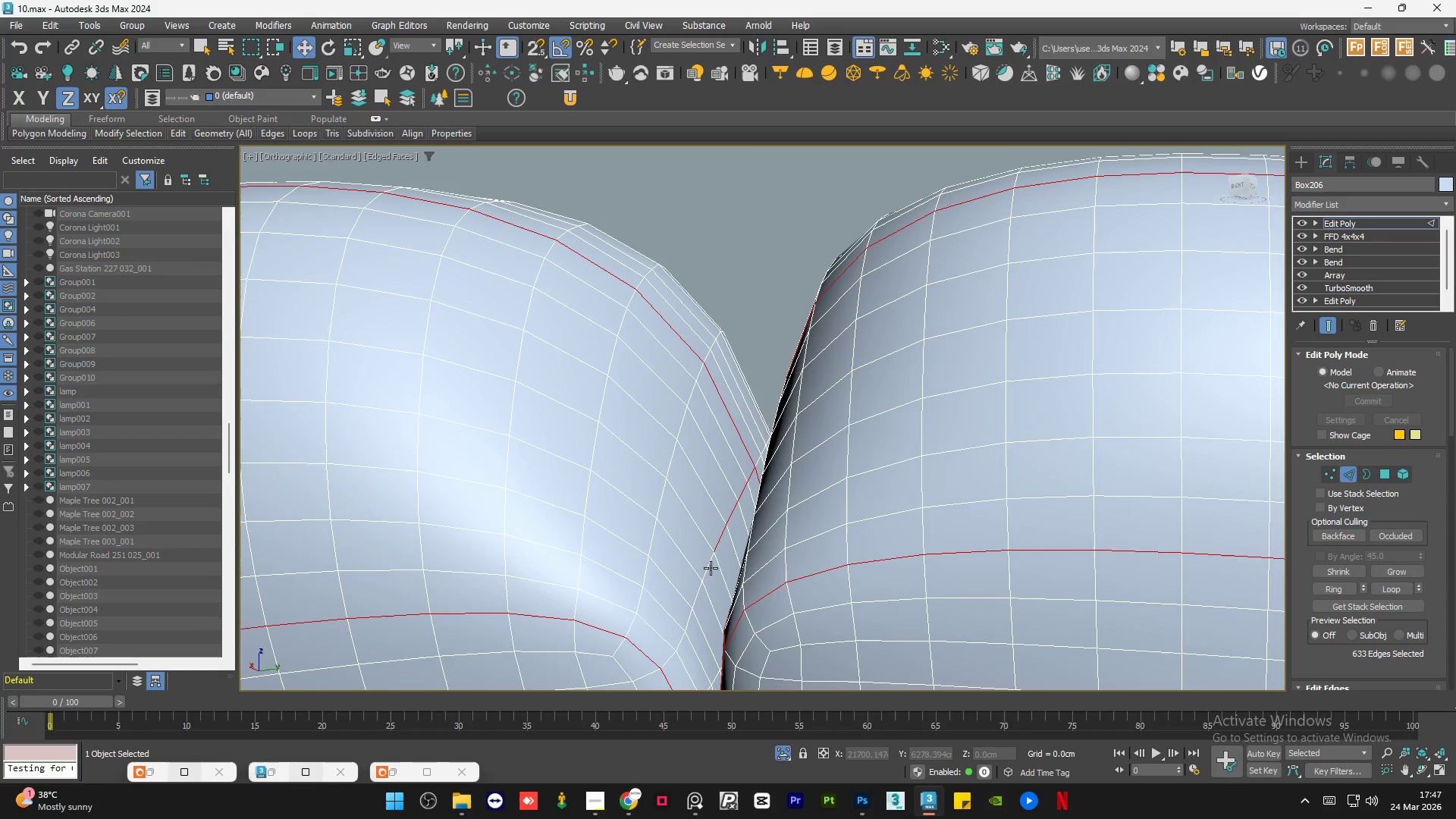 
left_click([711, 568])
 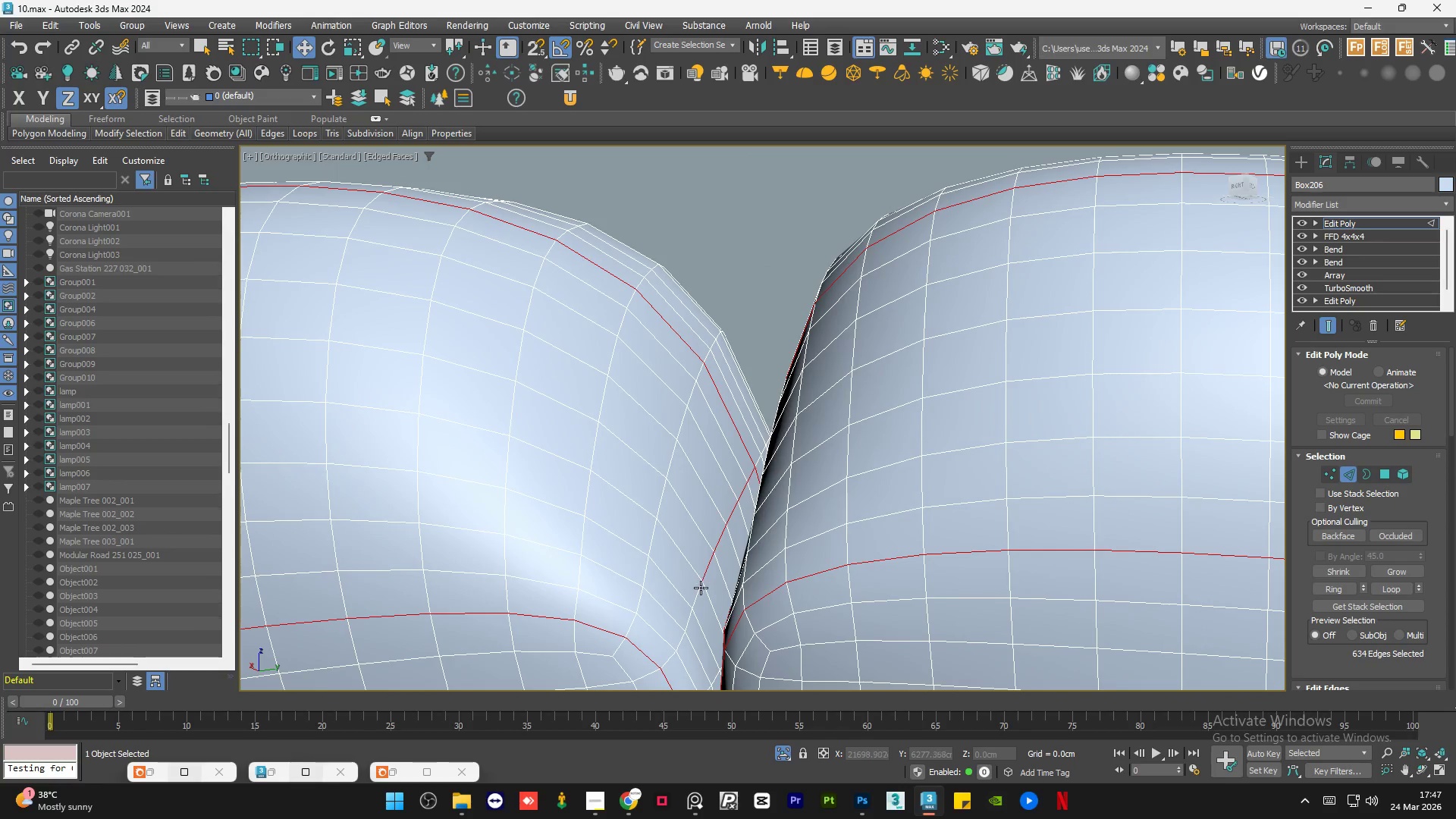 
hold_key(key=ControlLeft, duration=1.5)
left_click([697, 592])
 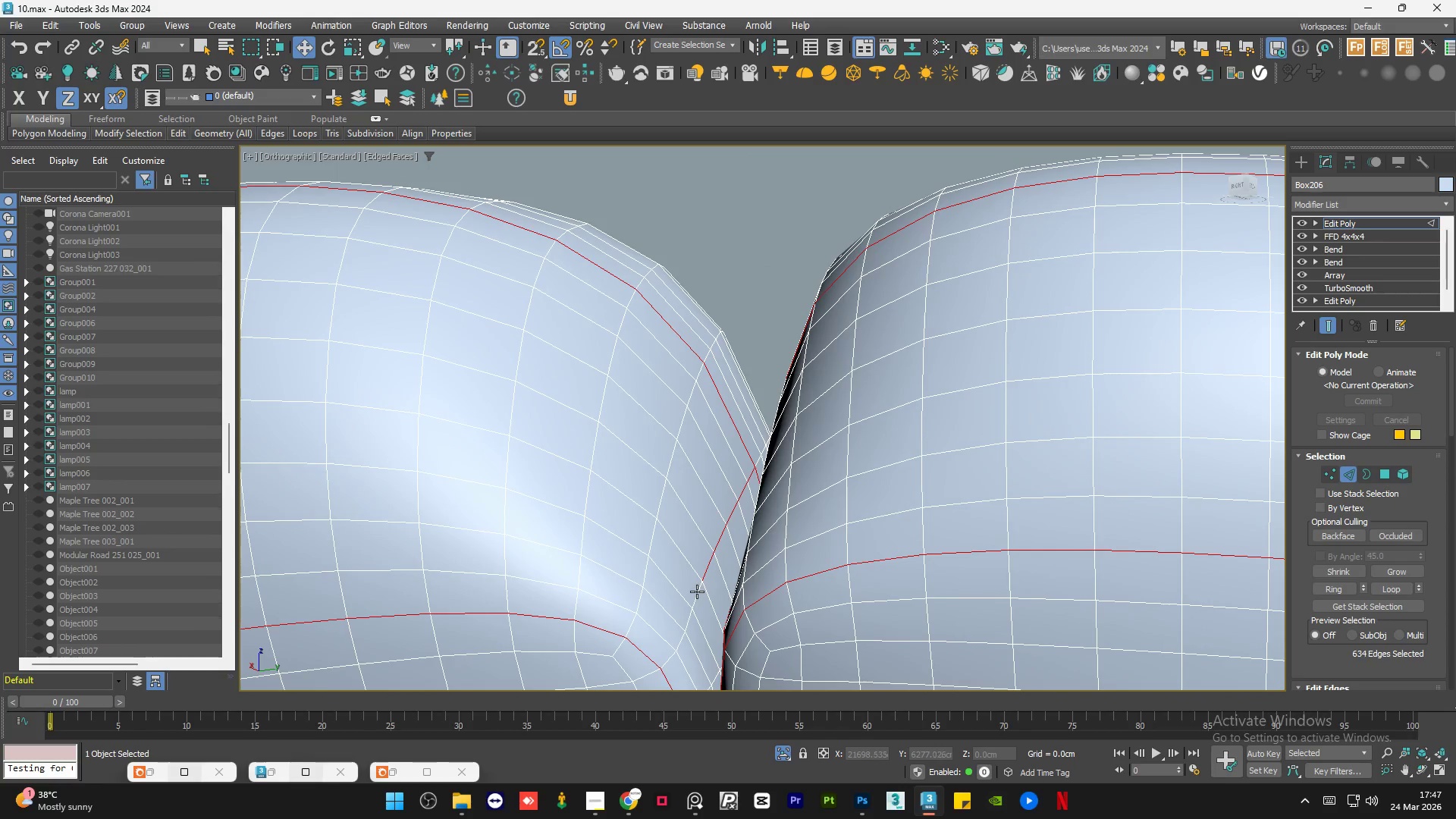 
left_click([690, 617])
 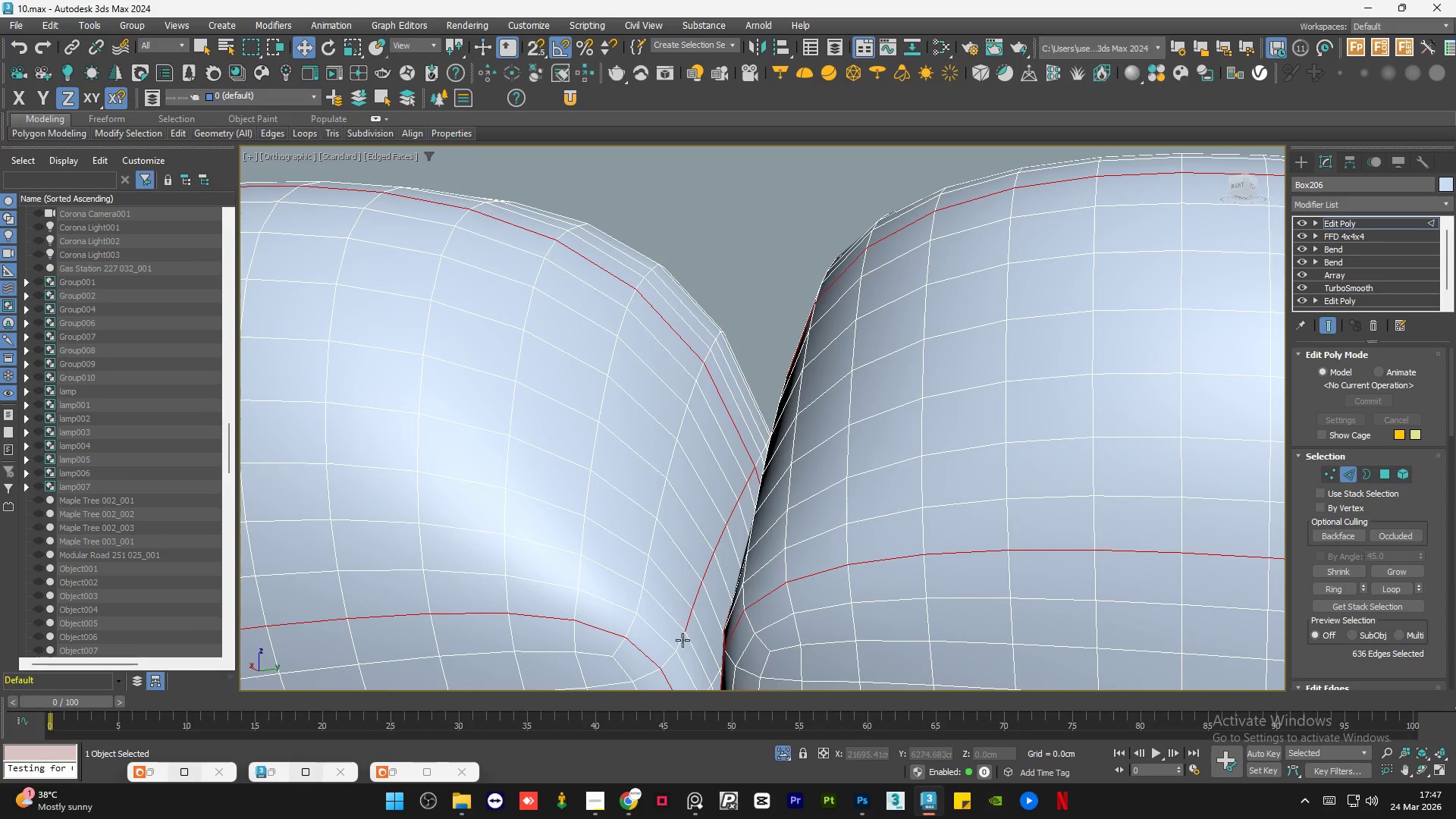 
left_click([682, 642])
 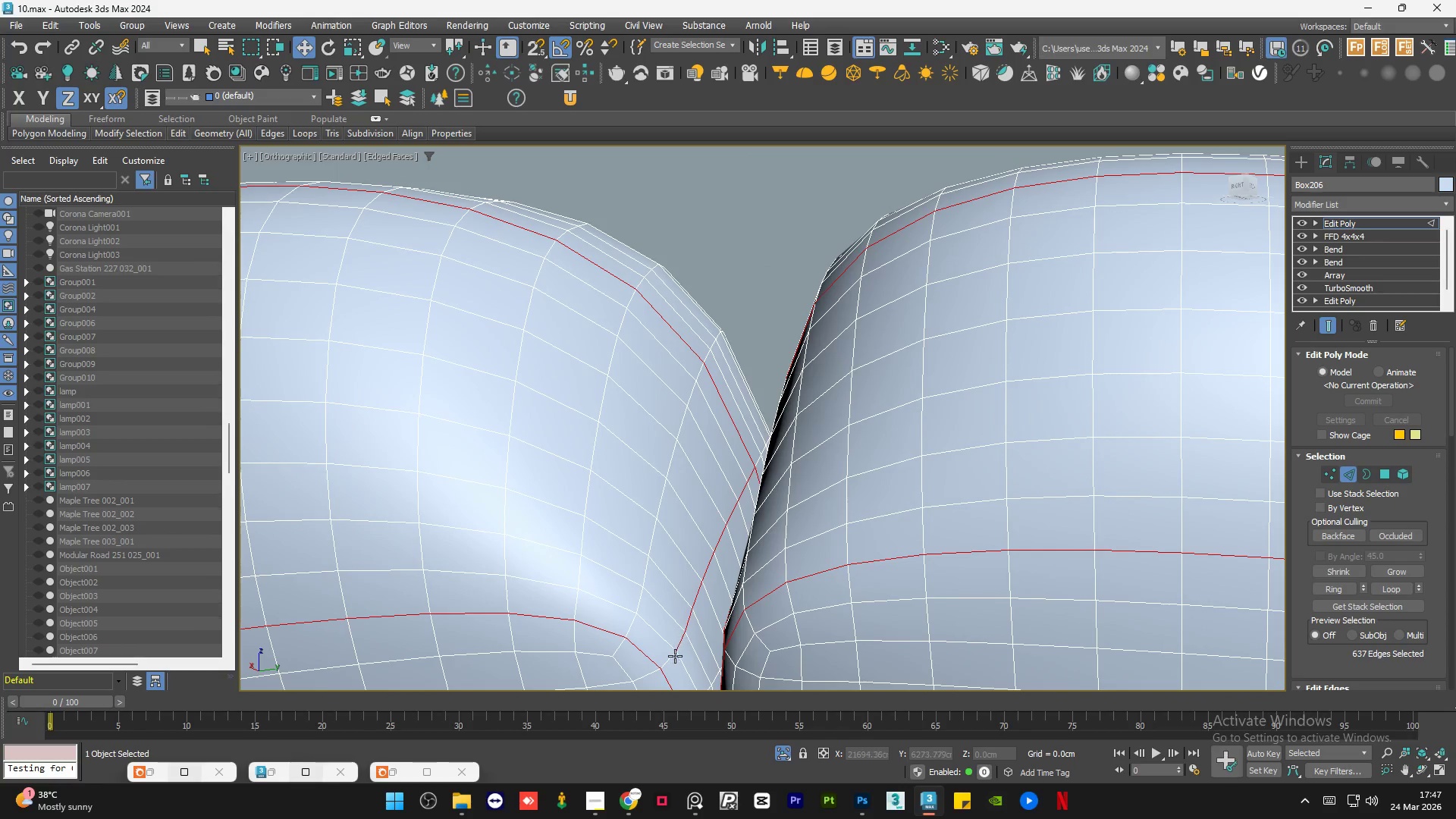 
hold_key(key=ControlLeft, duration=0.33)
double_click([669, 661])
 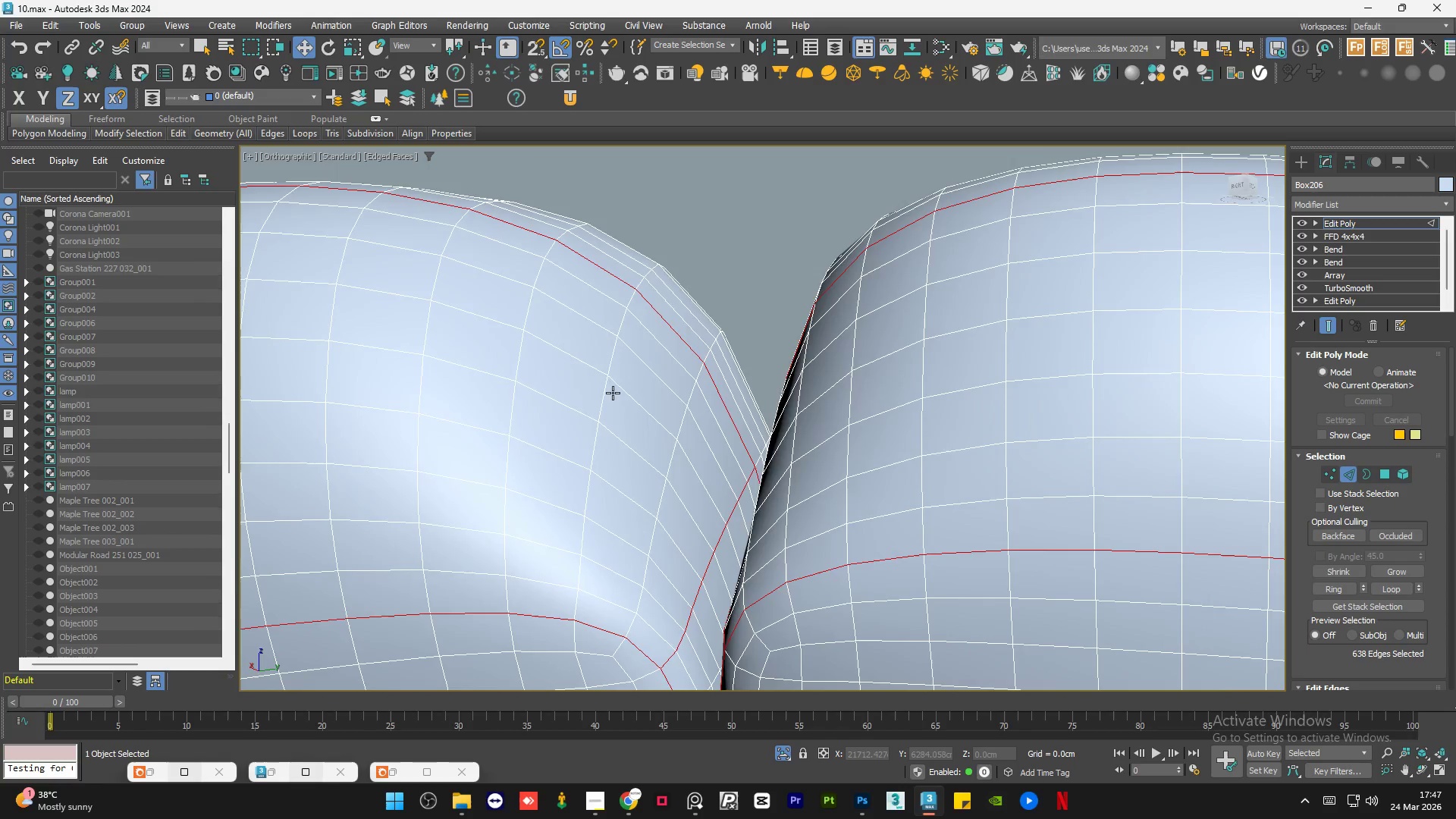 
hold_key(key=AltLeft, duration=1.5)
 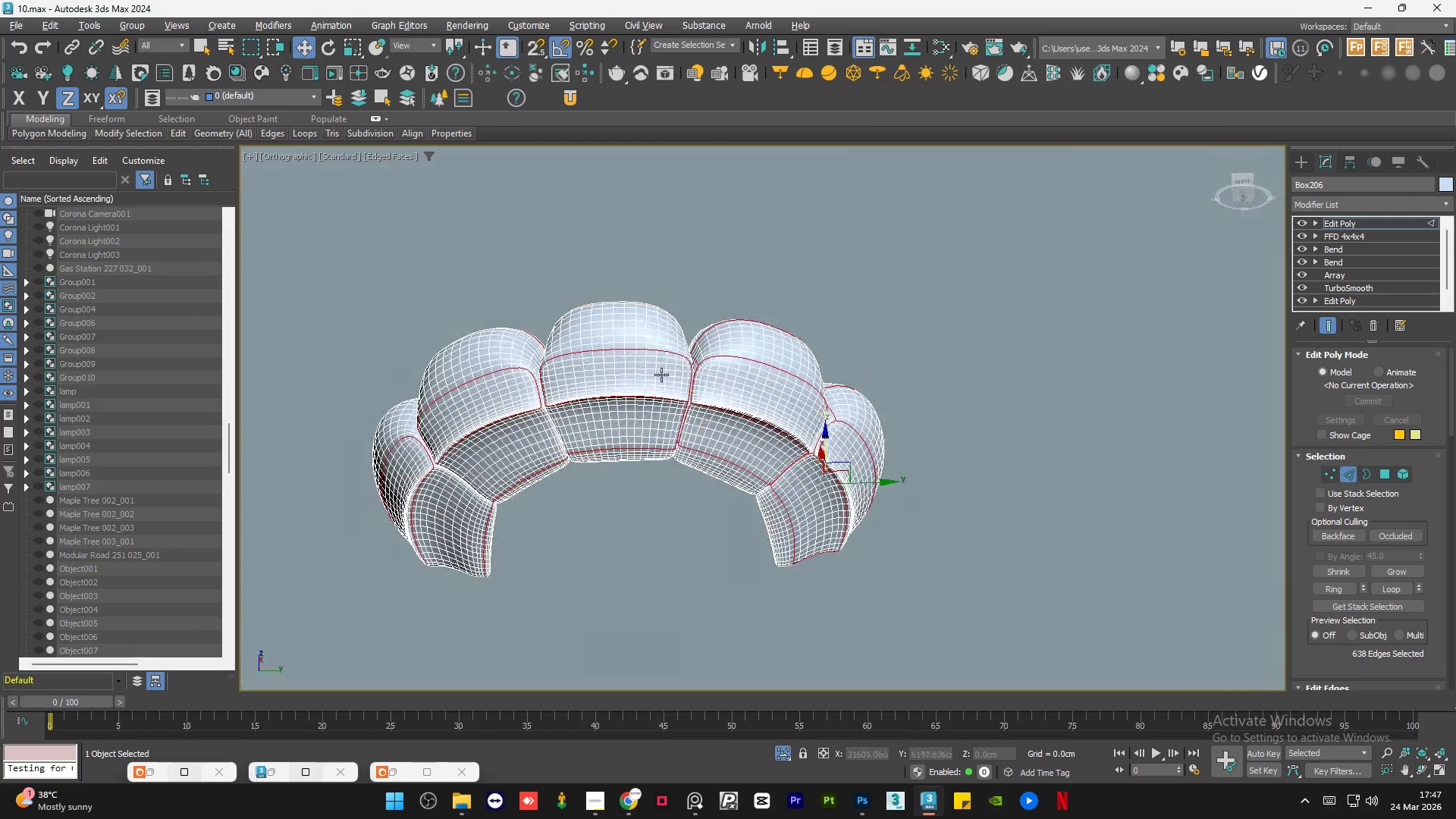 
scroll: coordinate [613, 344], scroll_direction: down, amount: 6.0
 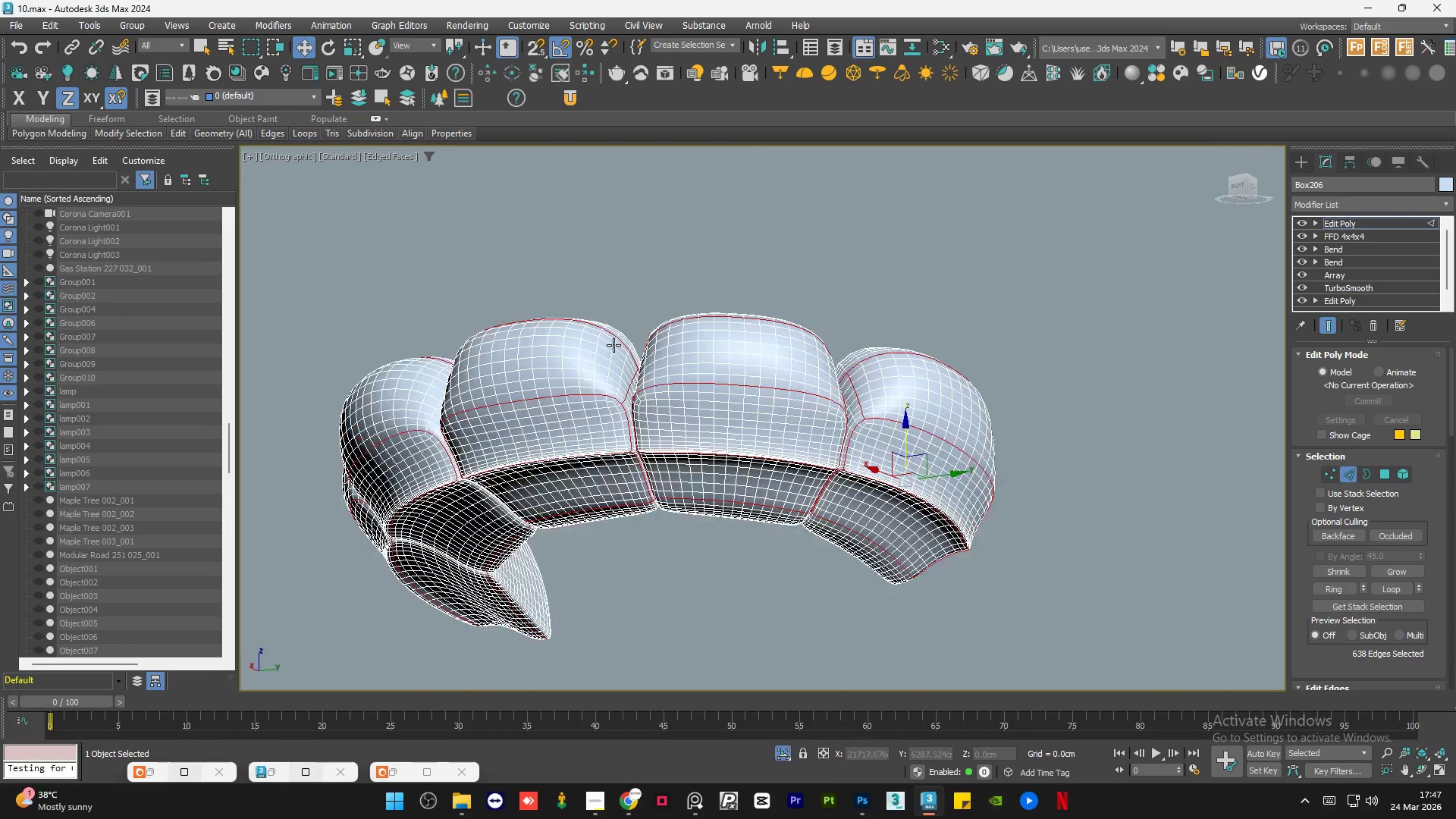 
hold_key(key=AltLeft, duration=0.7)
 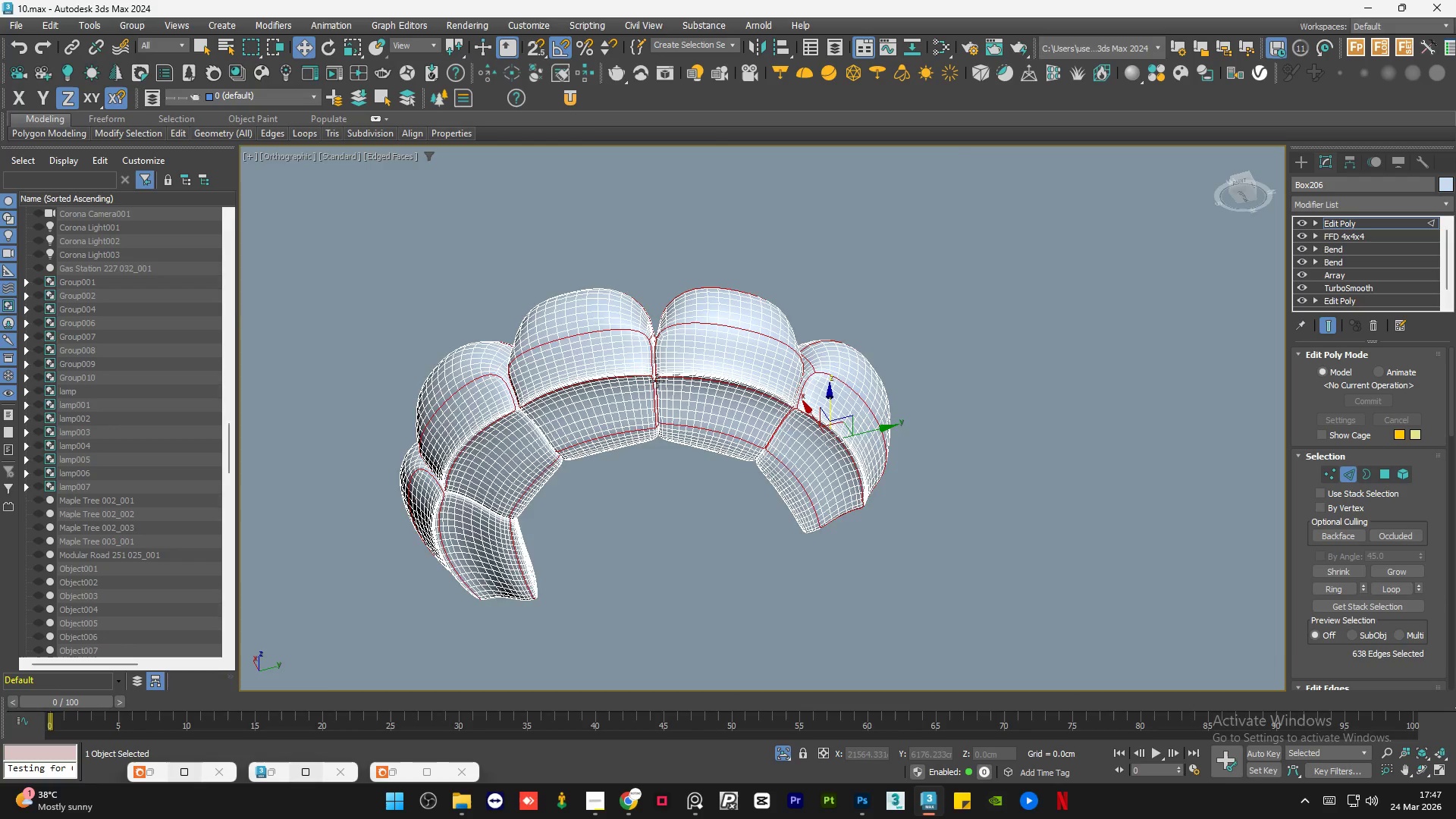 
scroll: coordinate [657, 379], scroll_direction: up, amount: 7.0
 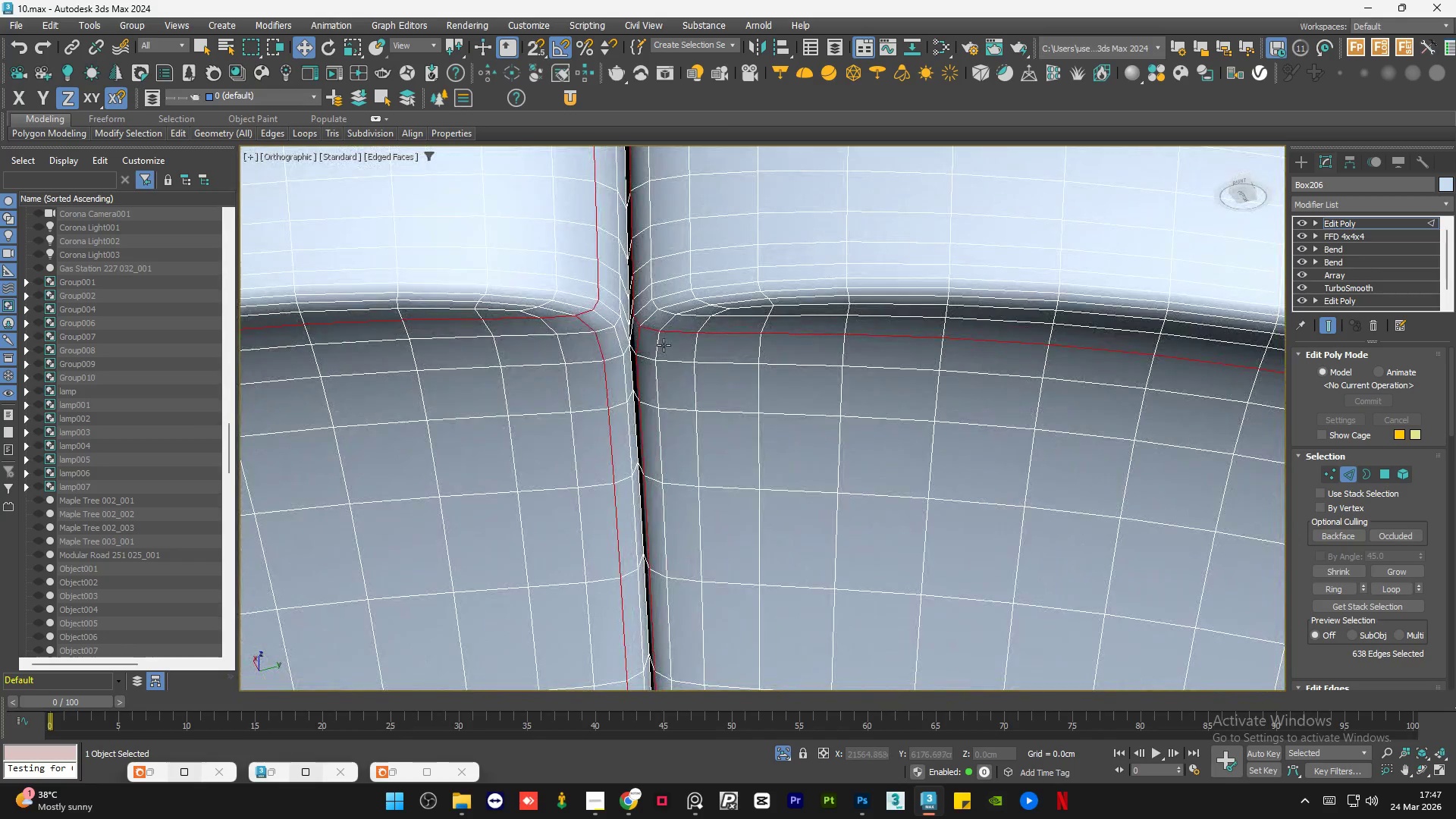 
hold_key(key=AltLeft, duration=1.53)
 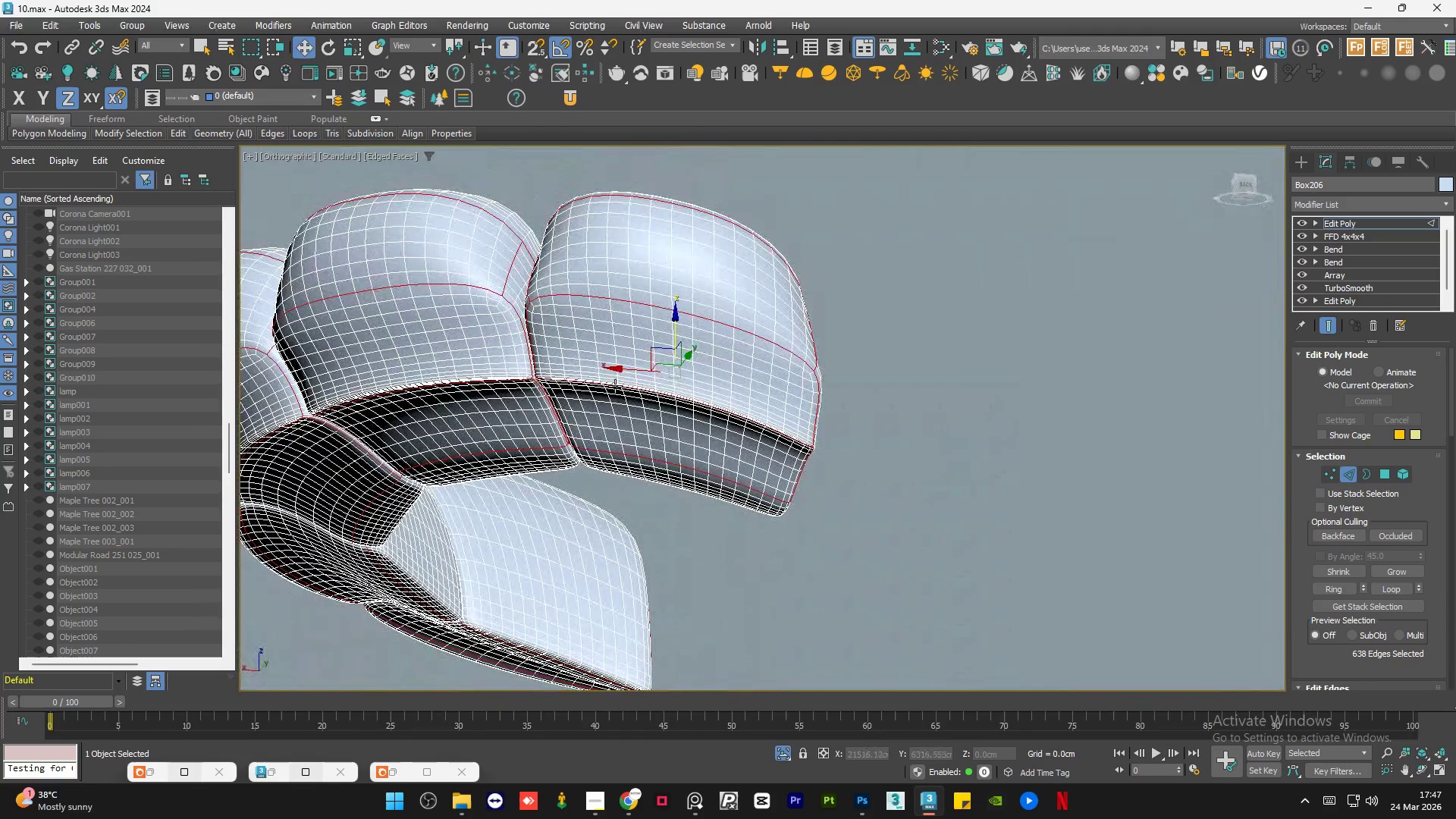 
scroll: coordinate [566, 361], scroll_direction: down, amount: 5.0
 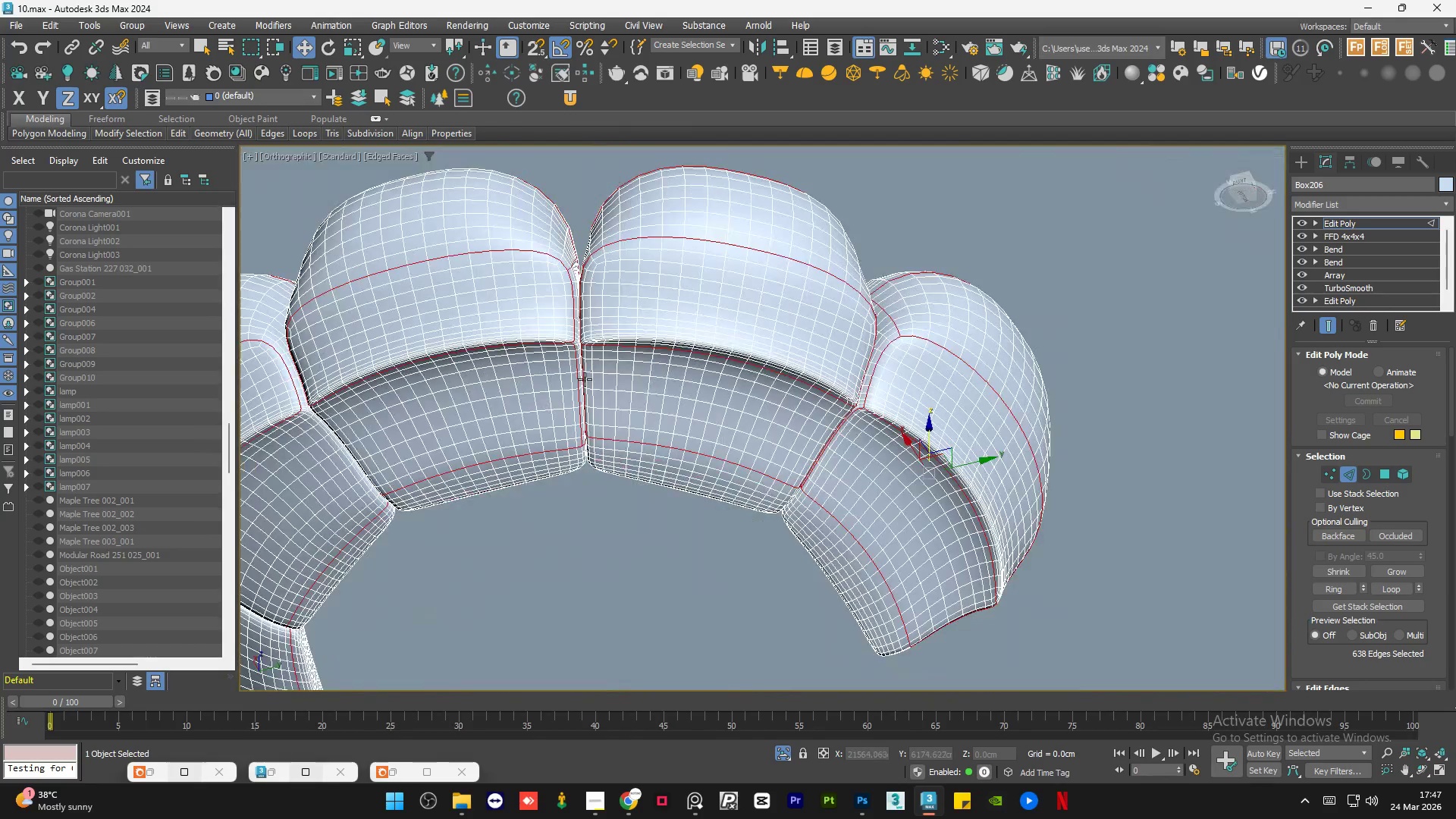 
hold_key(key=AltLeft, duration=1.5)
 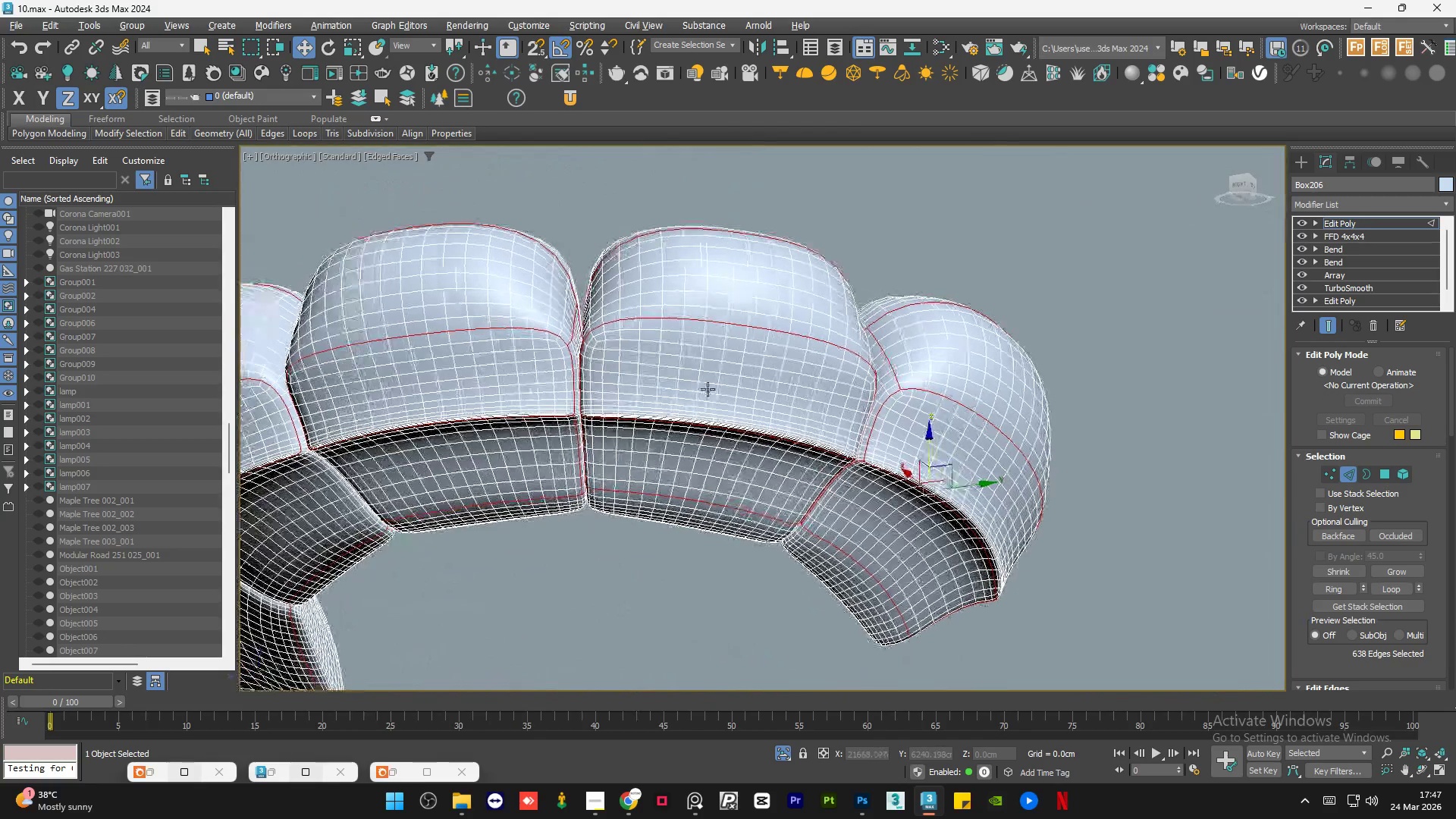 
hold_key(key=AltLeft, duration=1.2)
 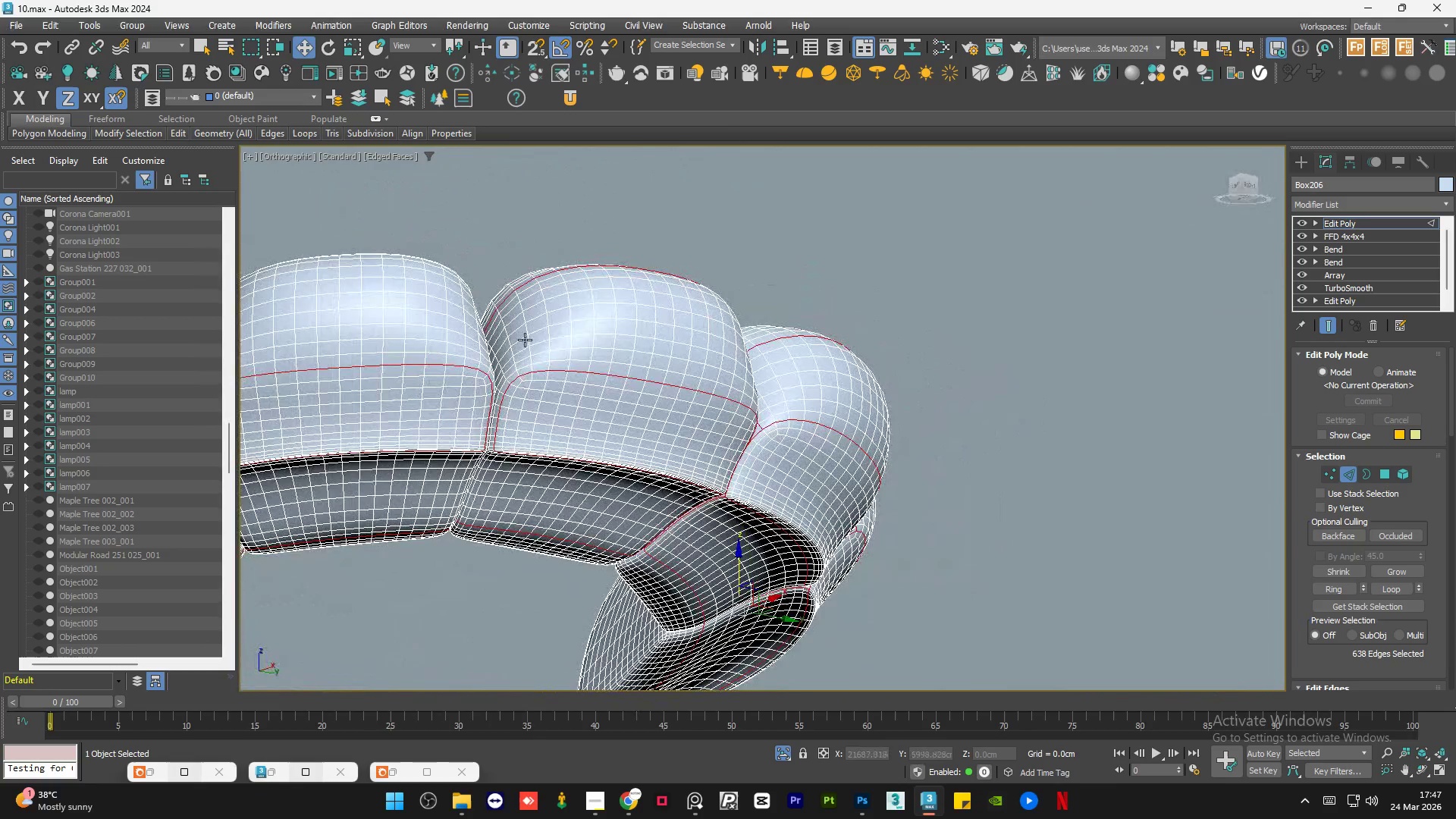 
hold_key(key=AltLeft, duration=0.69)
 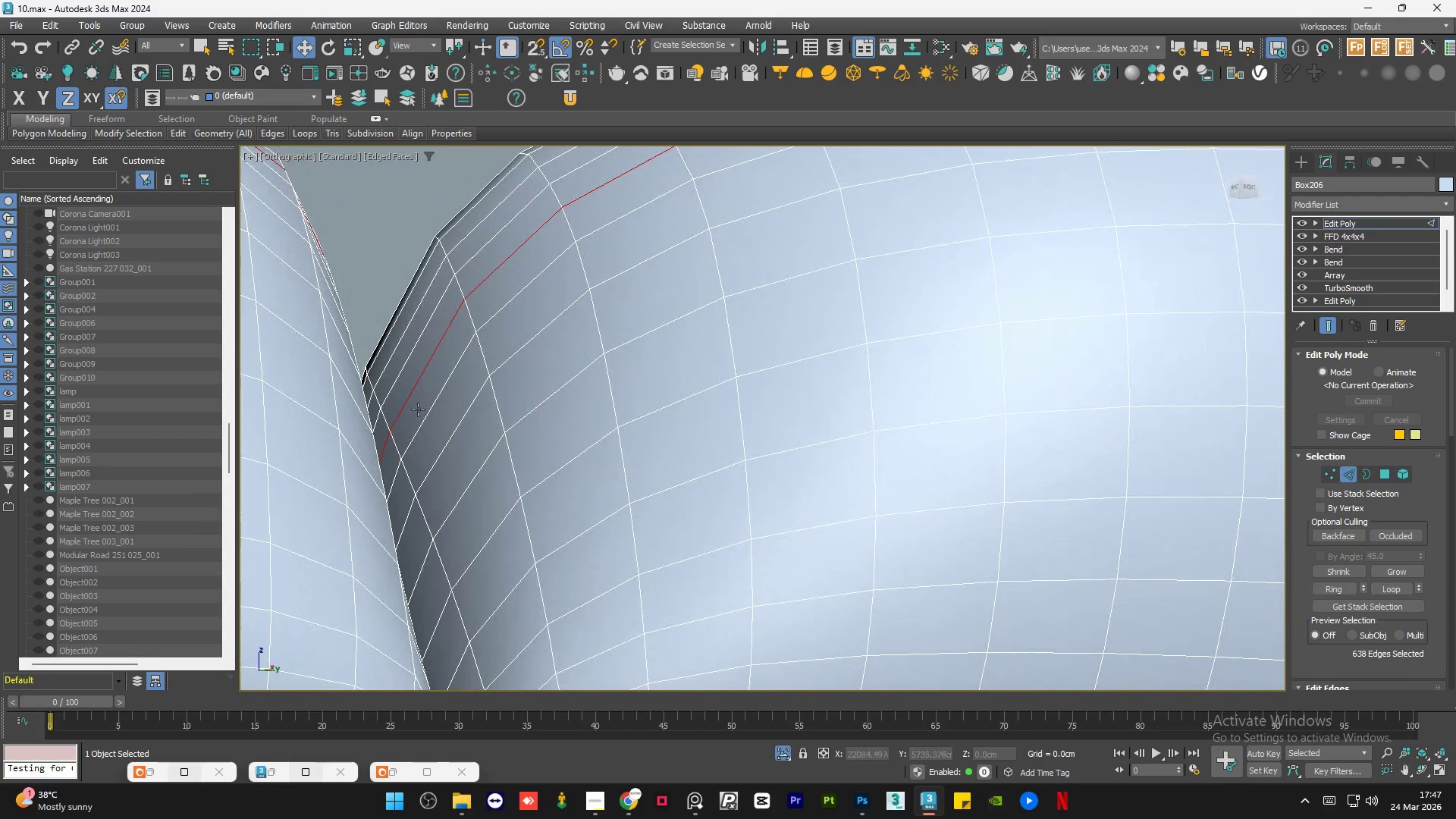 
scroll: coordinate [492, 340], scroll_direction: up, amount: 5.0
 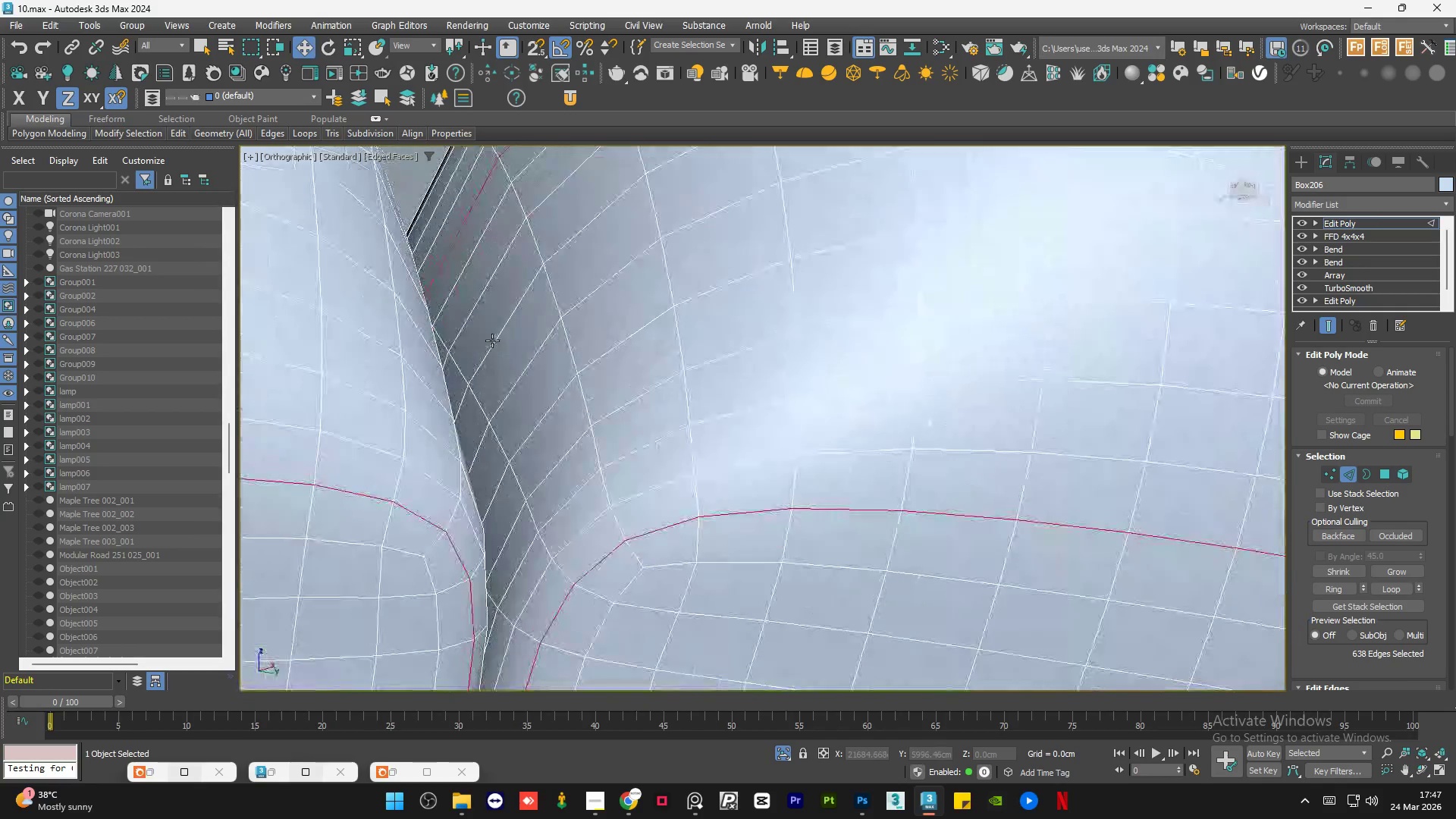 
hold_key(key=ControlLeft, duration=0.59)
left_click([396, 438])
 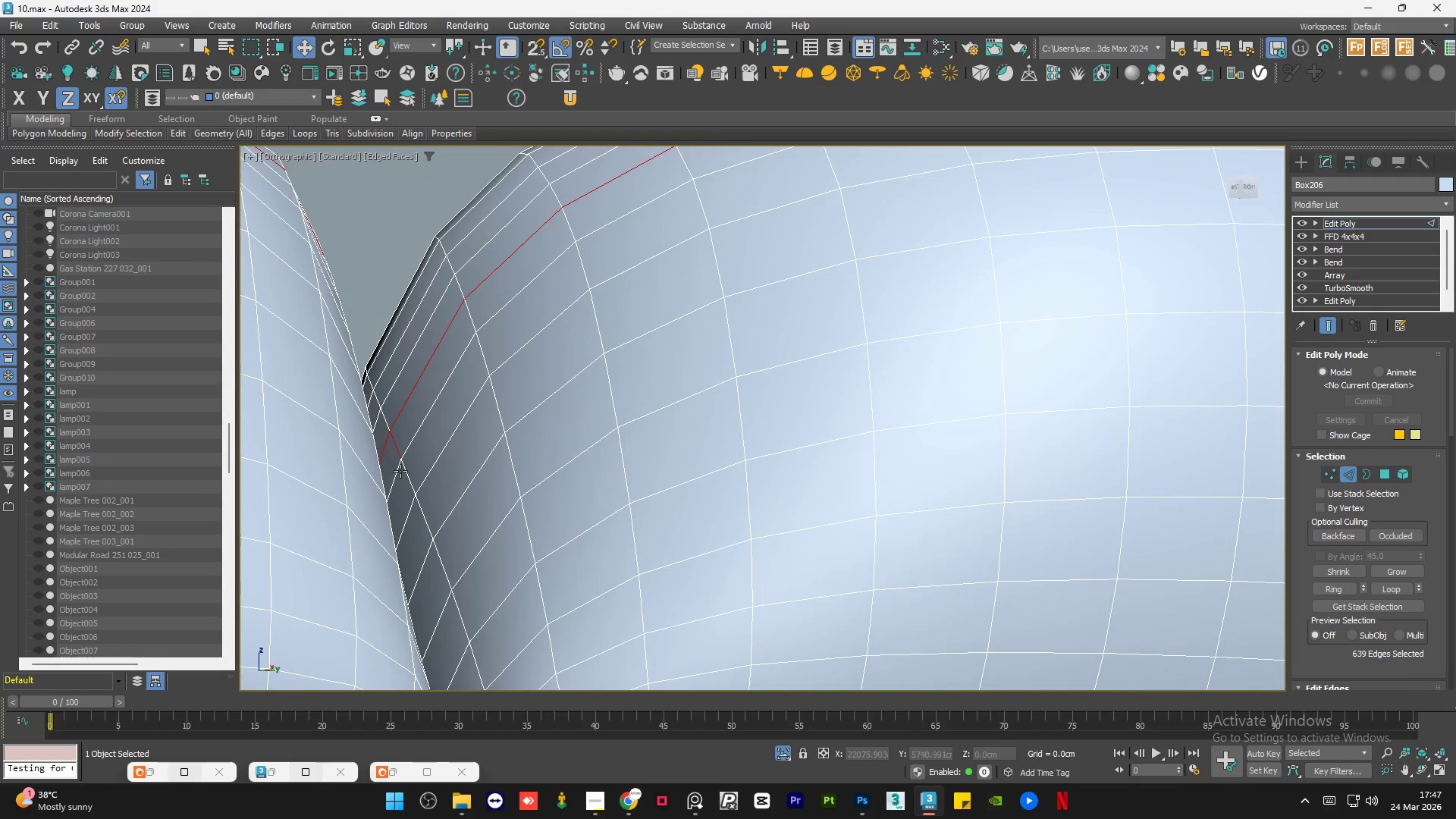 
hold_key(key=ControlLeft, duration=0.38)
left_click([410, 479])
 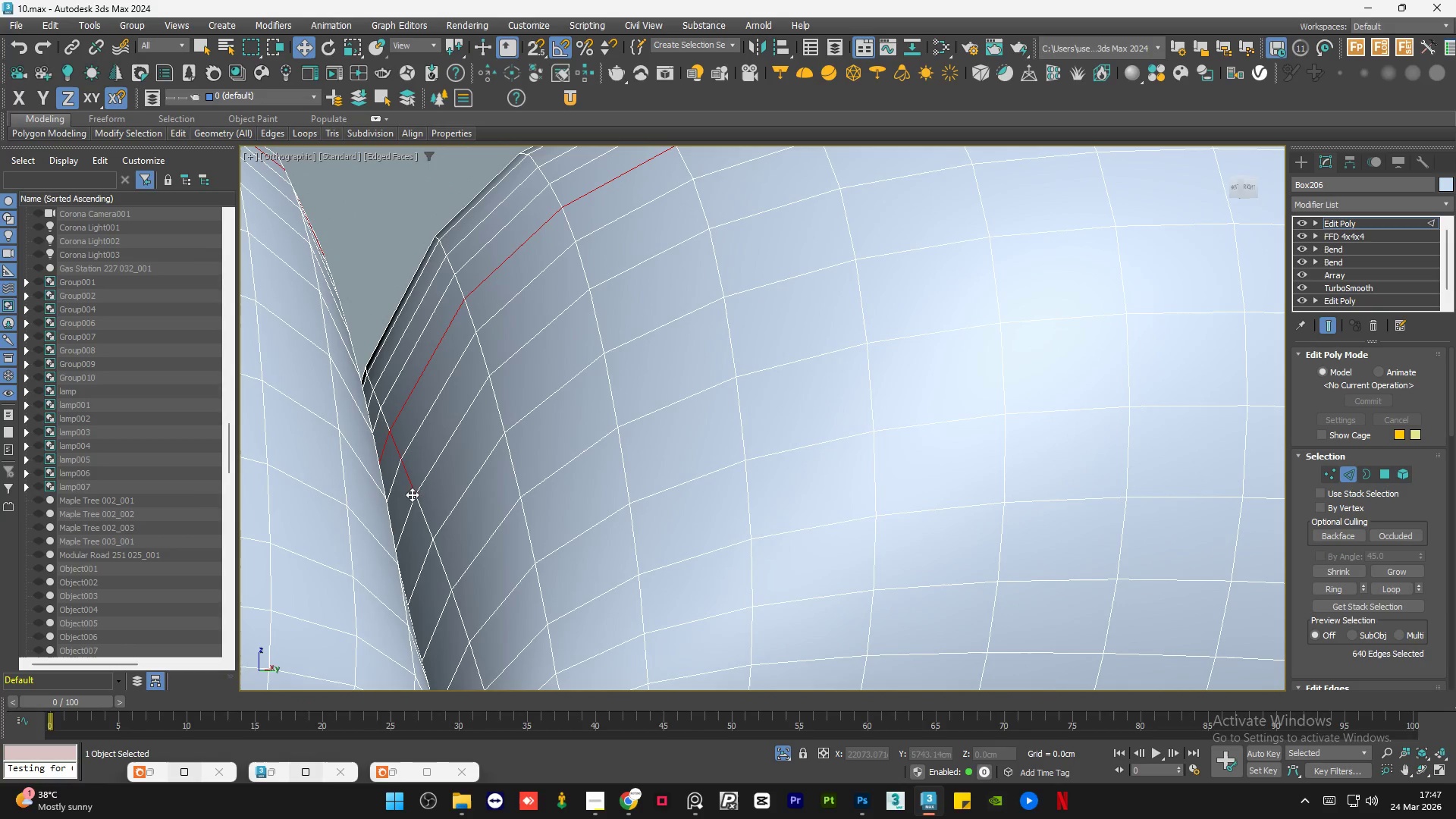 
hold_key(key=ControlLeft, duration=0.34)
double_click([423, 513])
 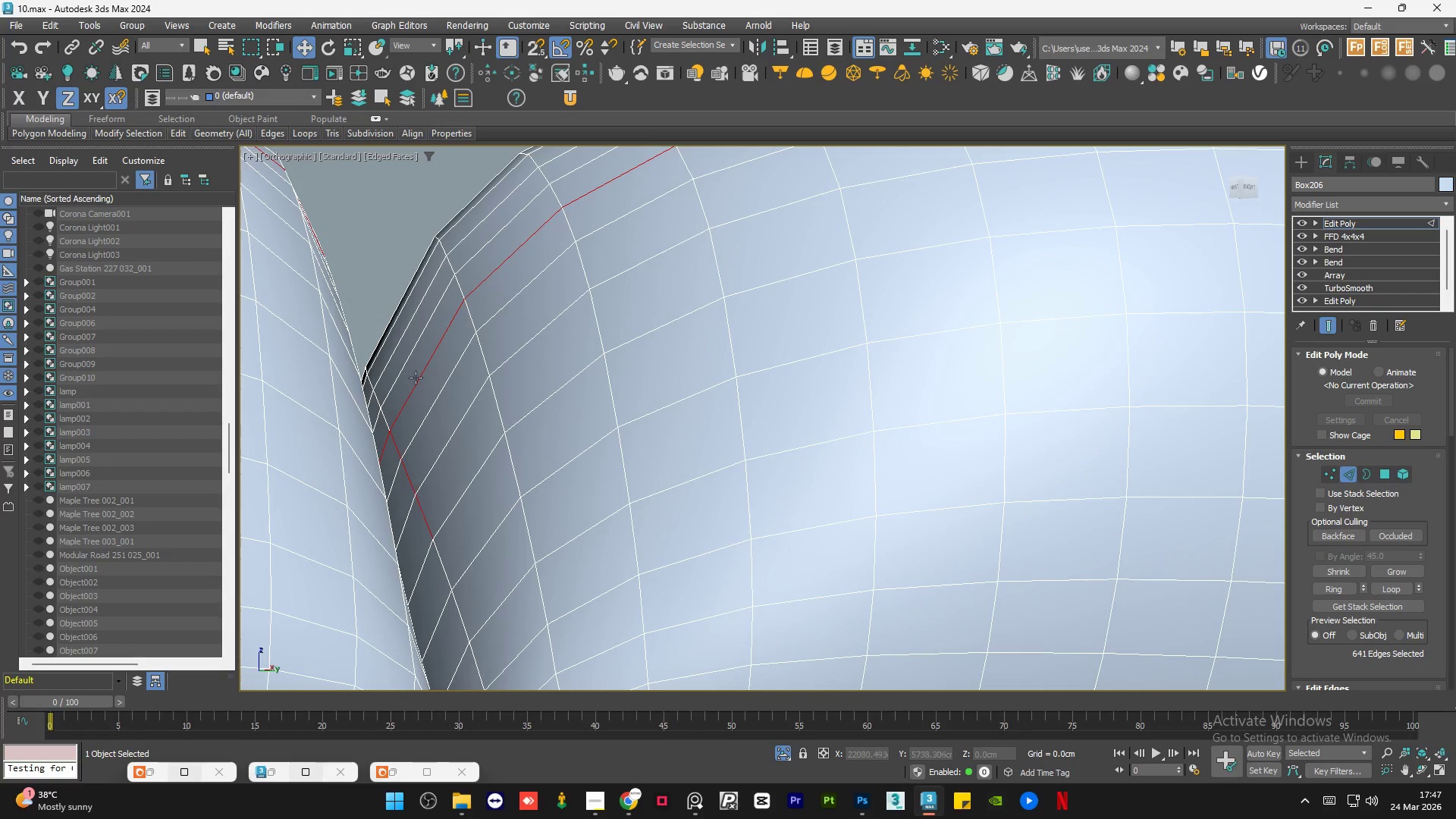 
hold_key(key=ControlLeft, duration=0.45)
left_click([424, 400])
 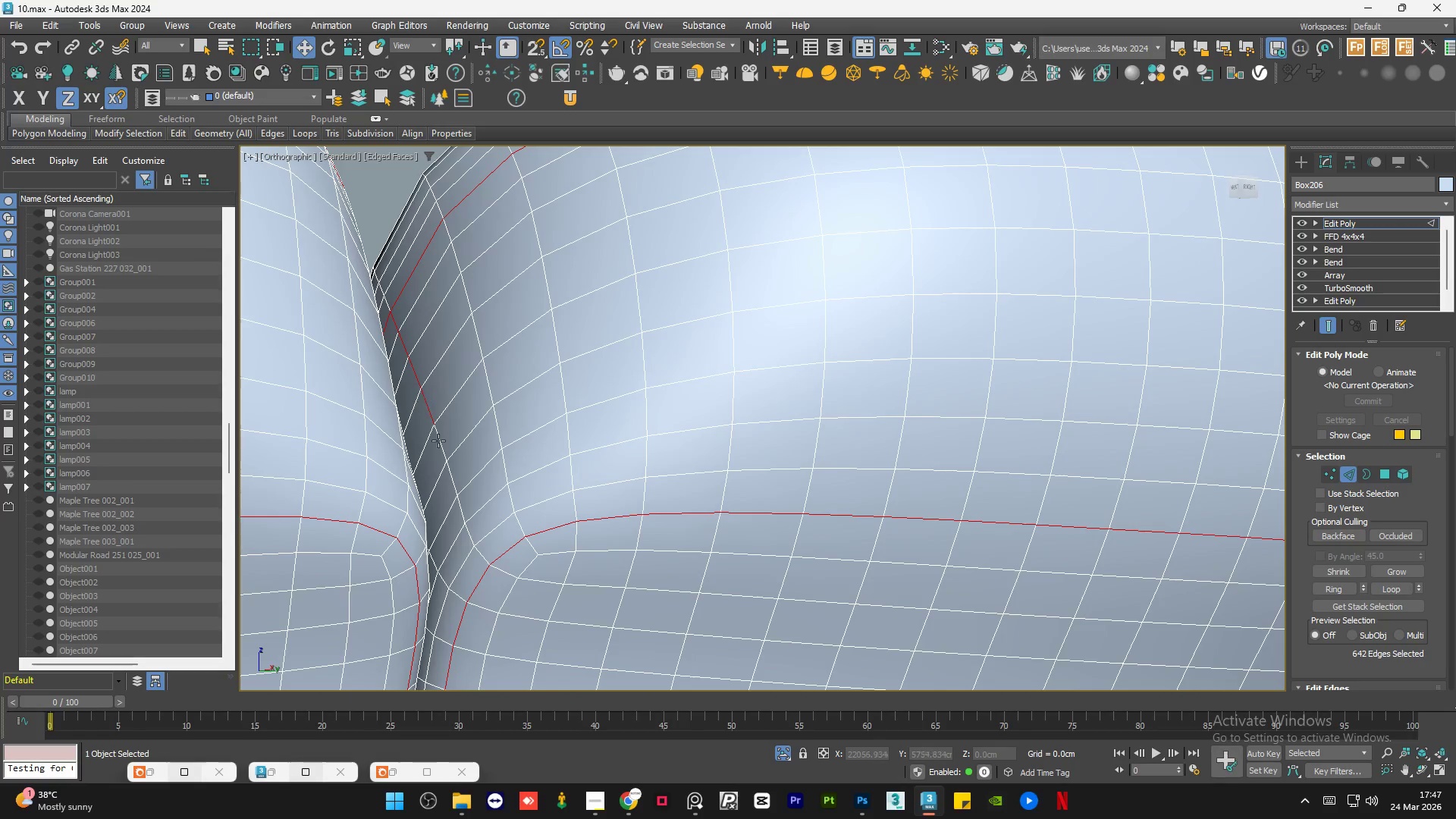 
scroll: coordinate [422, 400], scroll_direction: down, amount: 1.0
 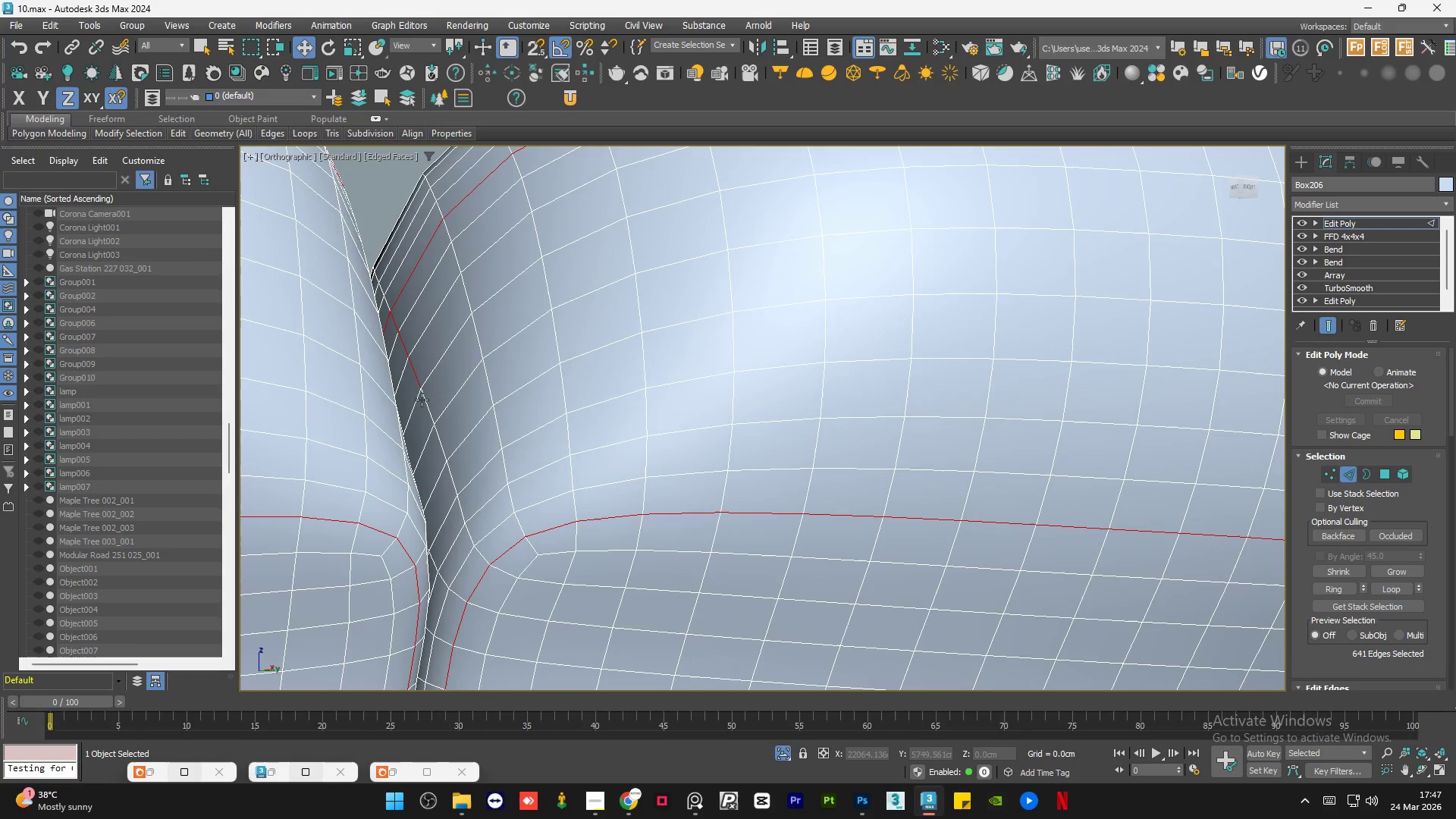 
hold_key(key=ControlLeft, duration=0.34)
double_click([441, 445])
 